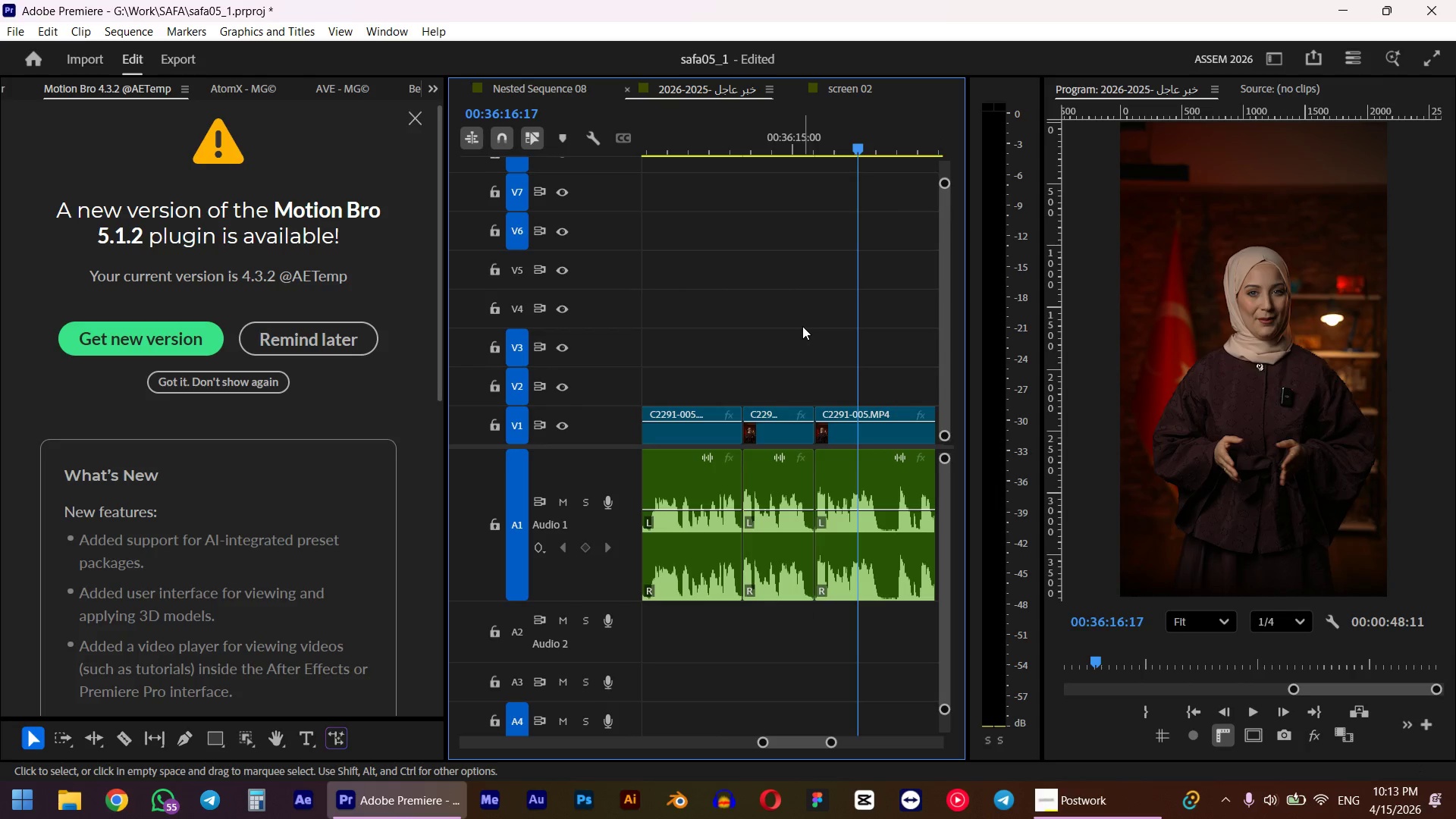 
key(Space)
 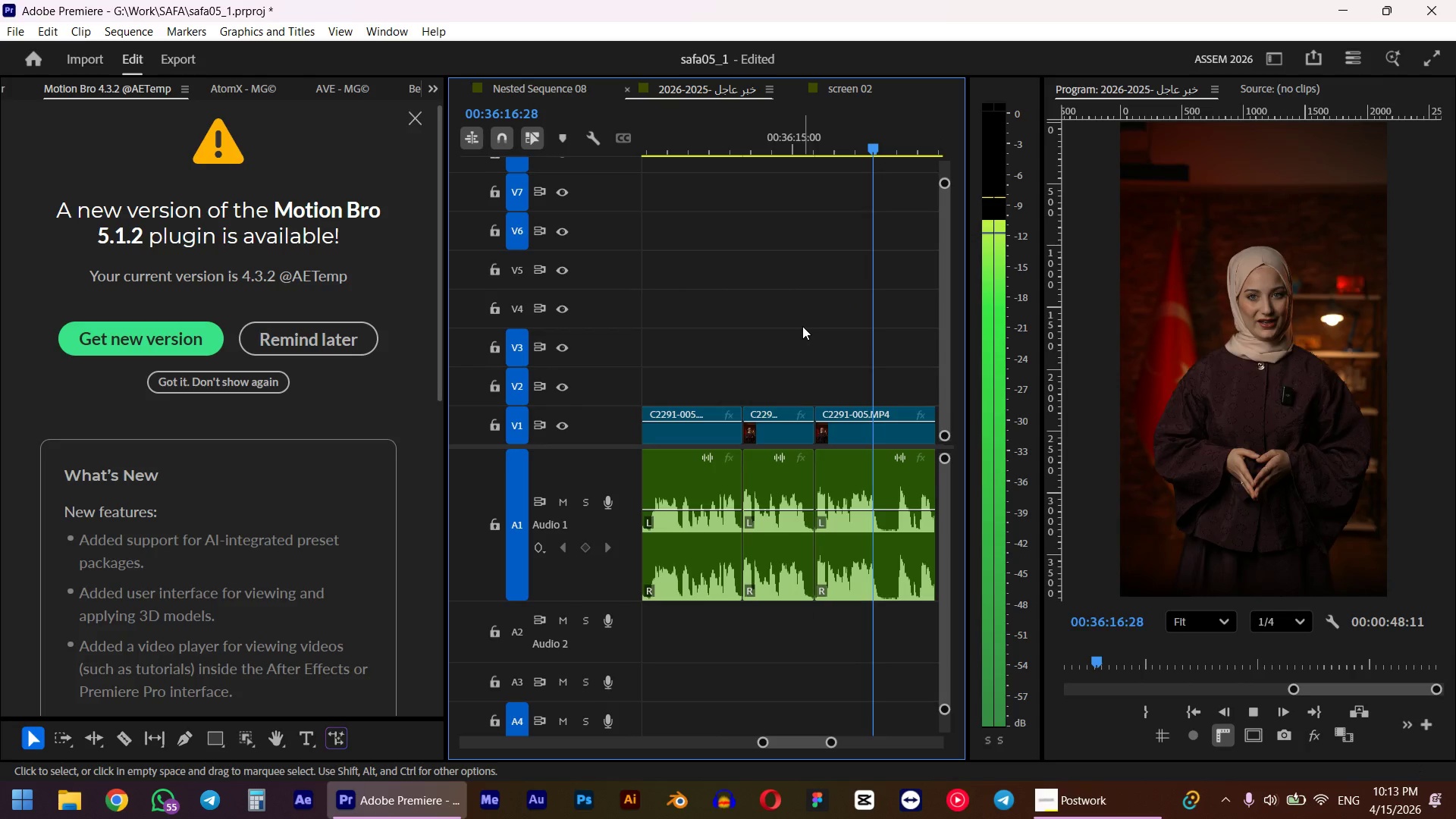 
key(Space)
 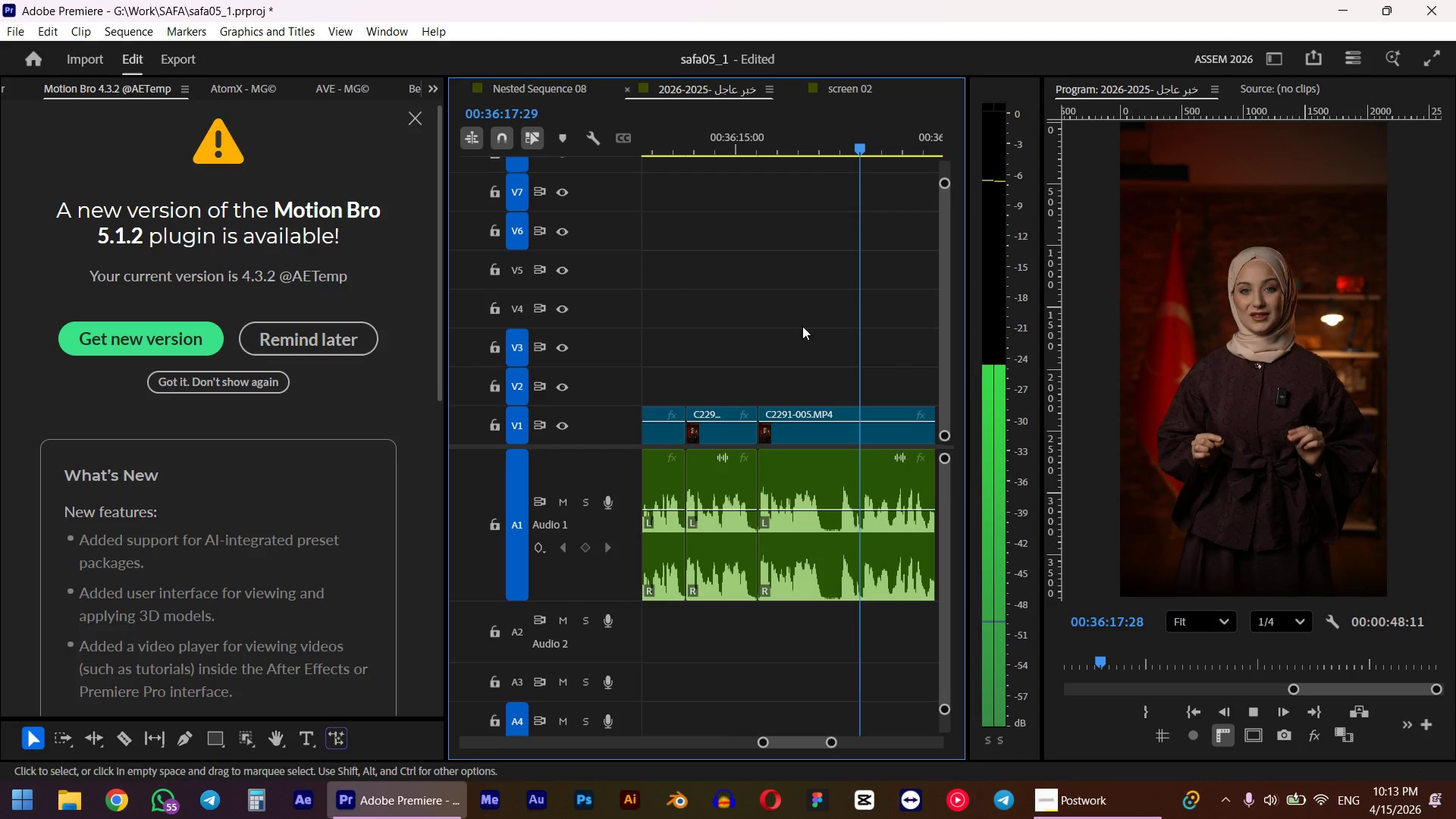 
scroll: coordinate [802, 326], scroll_direction: down, amount: 2.0
 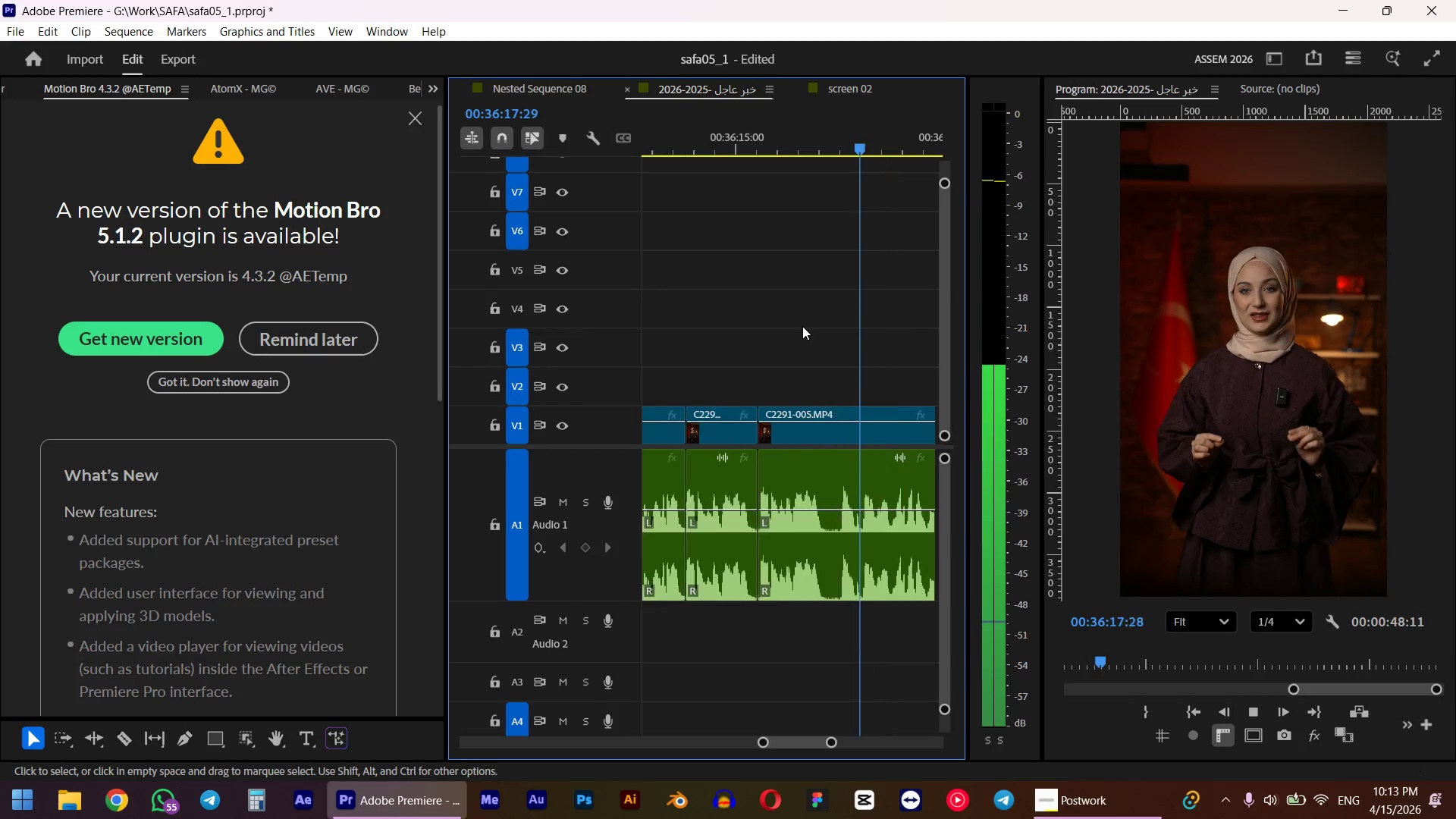 
left_click_drag(start_coordinate=[855, 131], to_coordinate=[840, 143])
 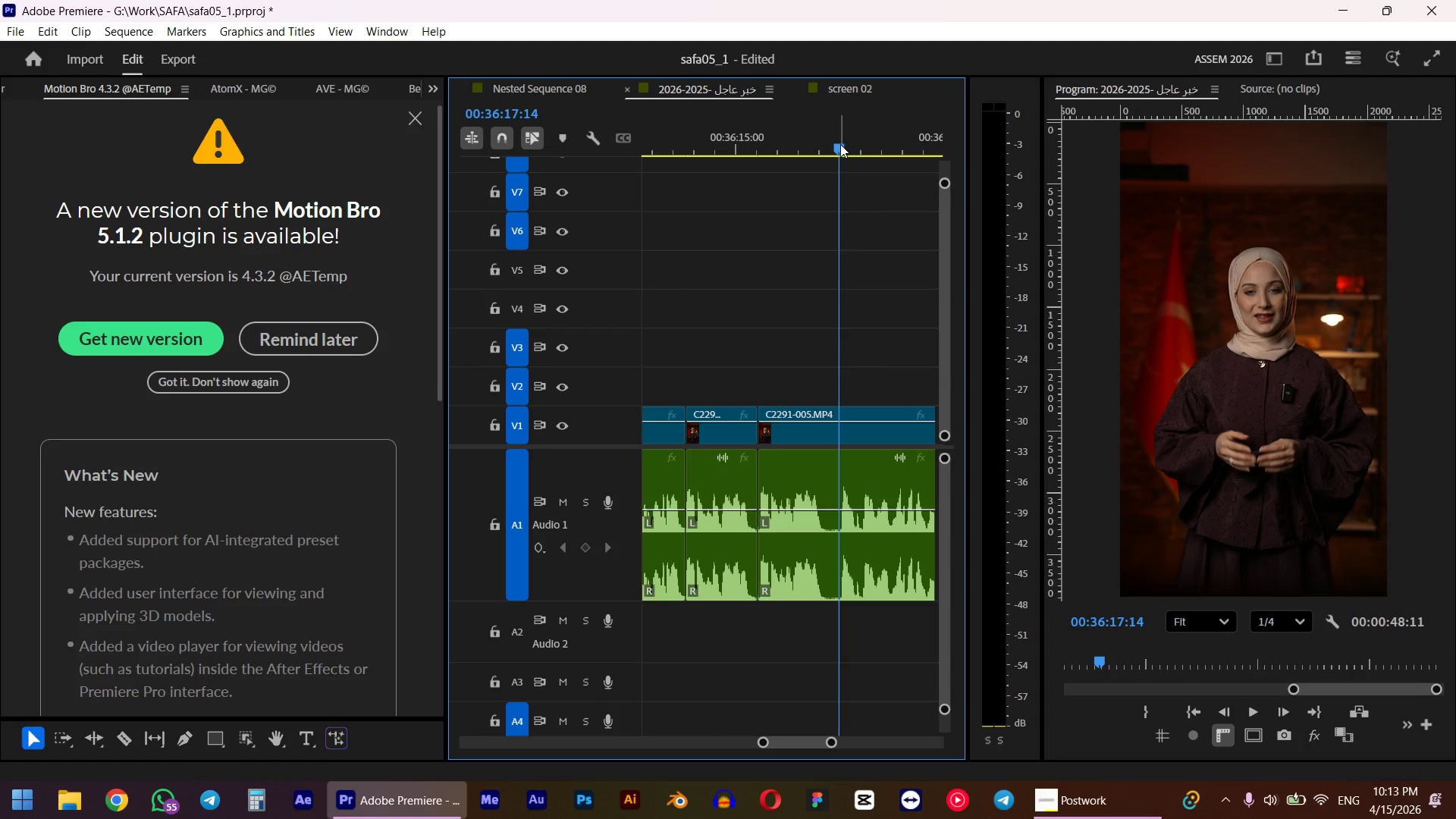 
key(Q)
 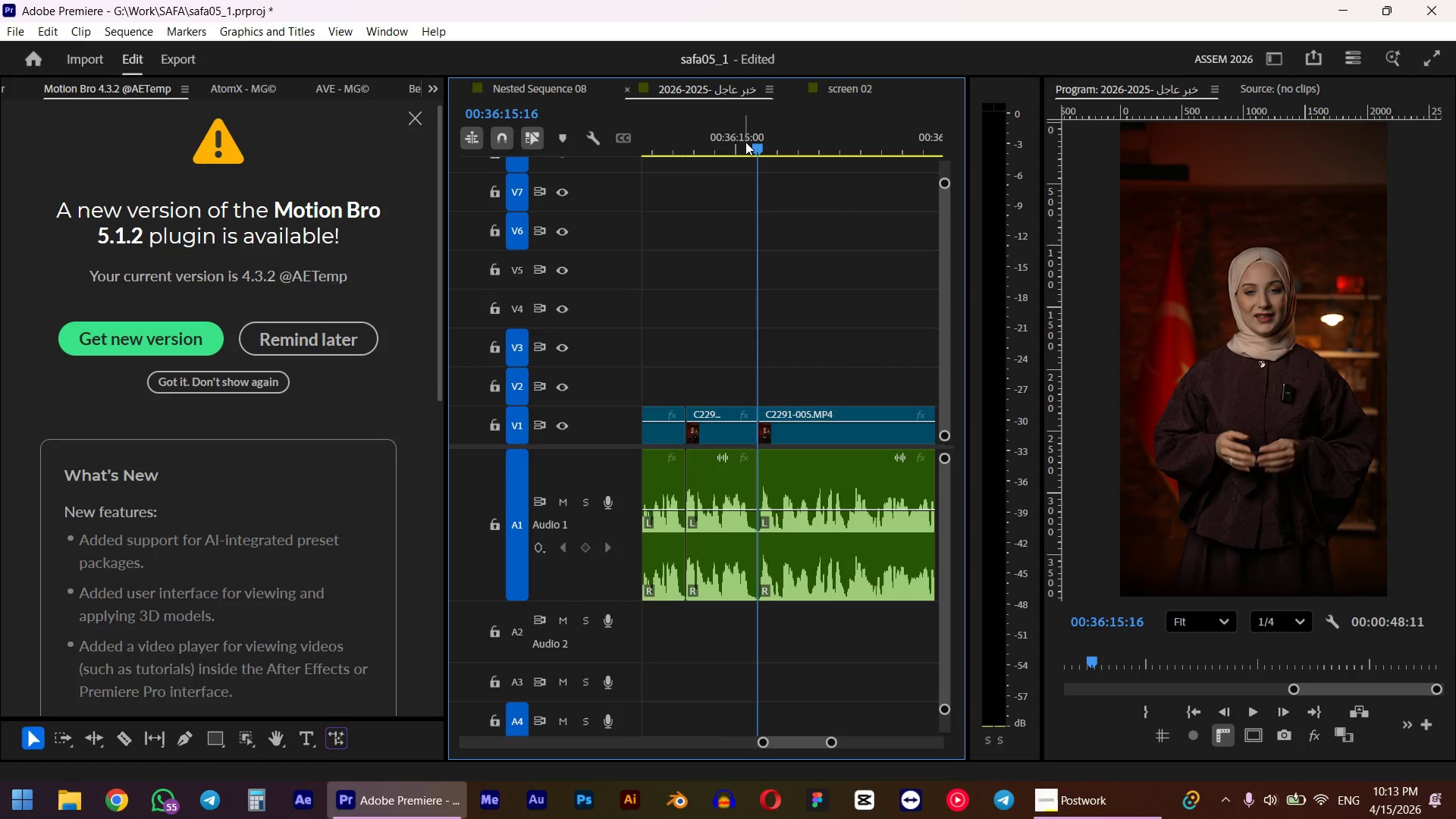 
left_click([744, 142])
 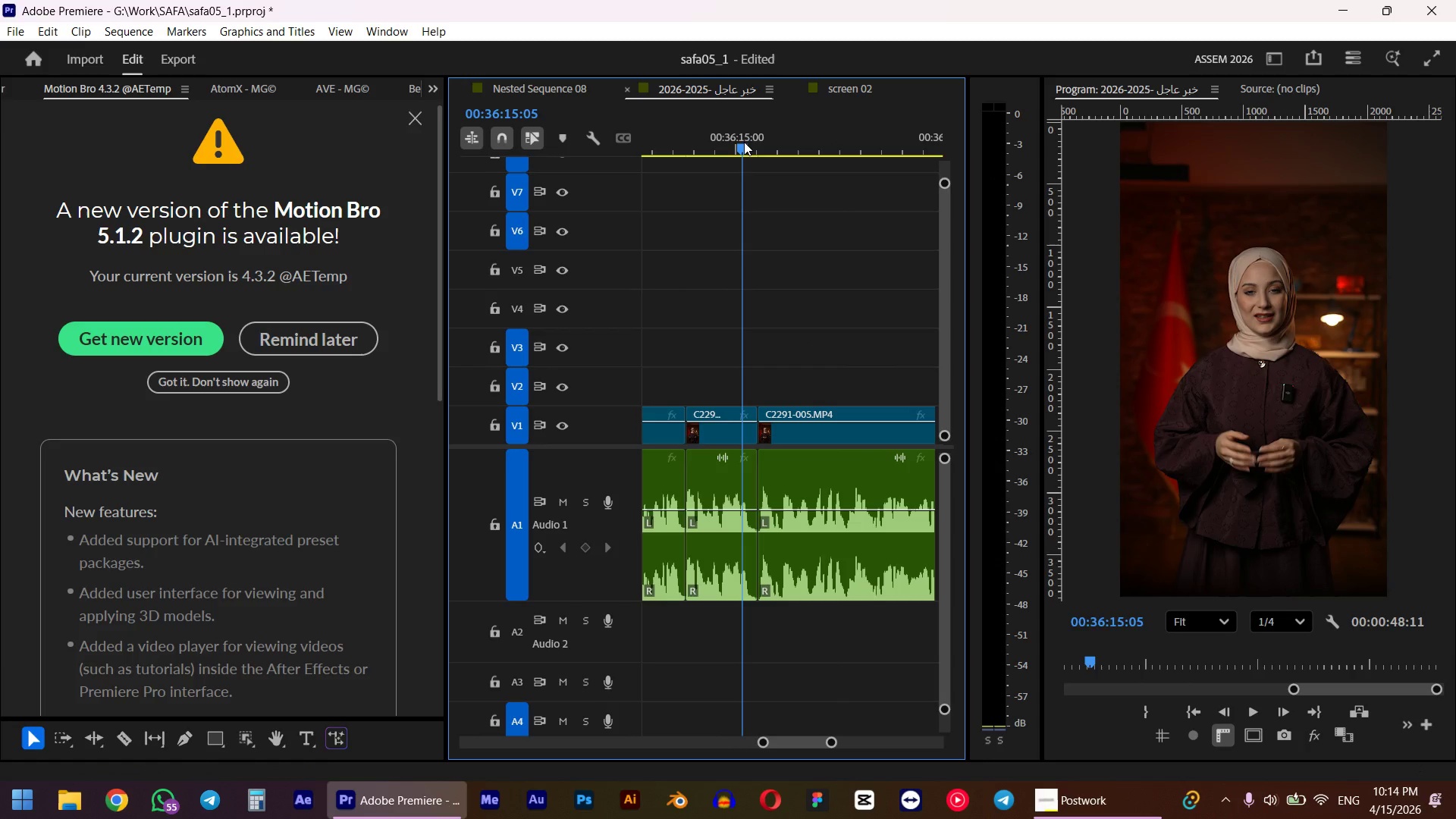 
key(Space)
 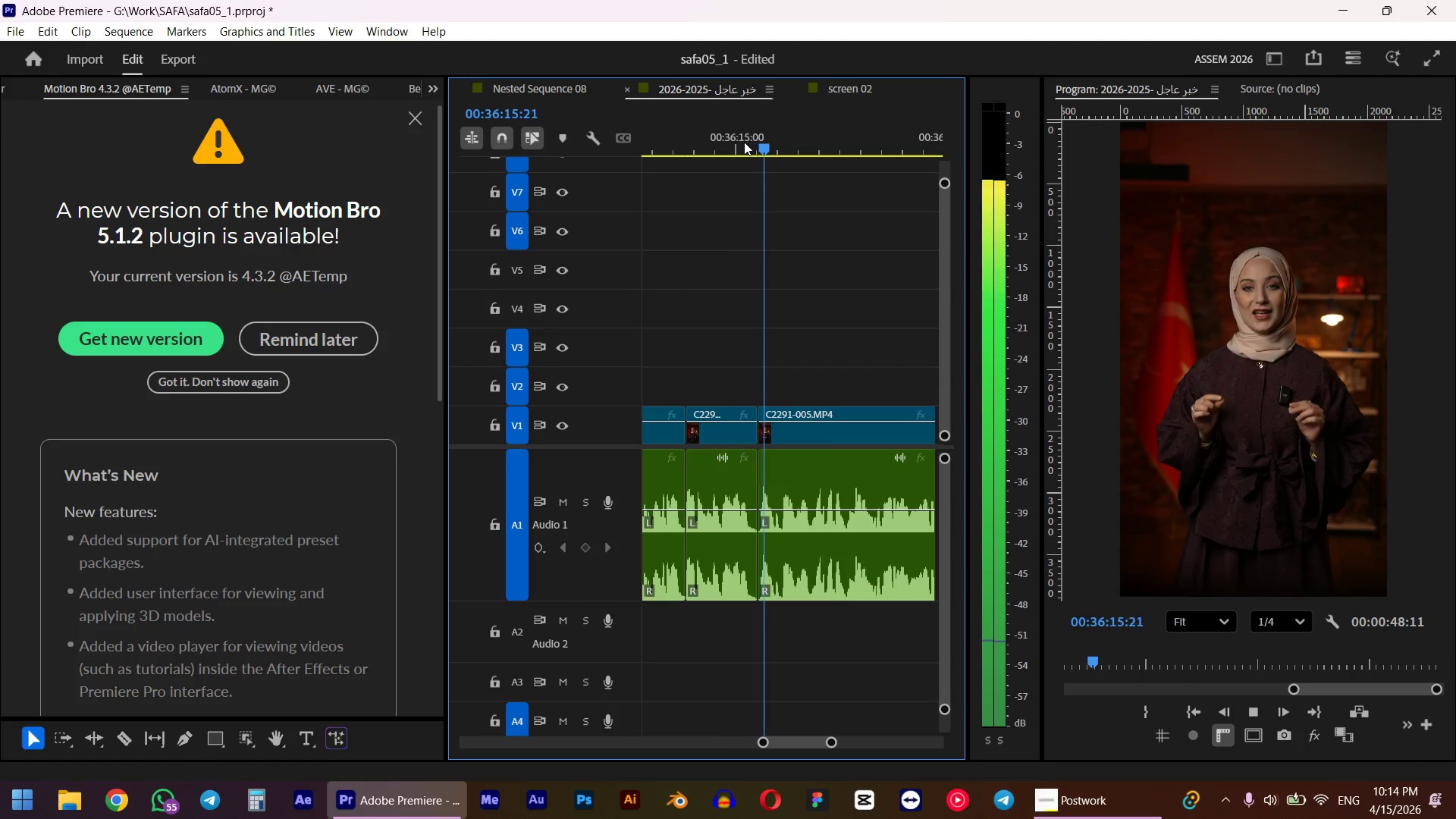 
key(Space)
 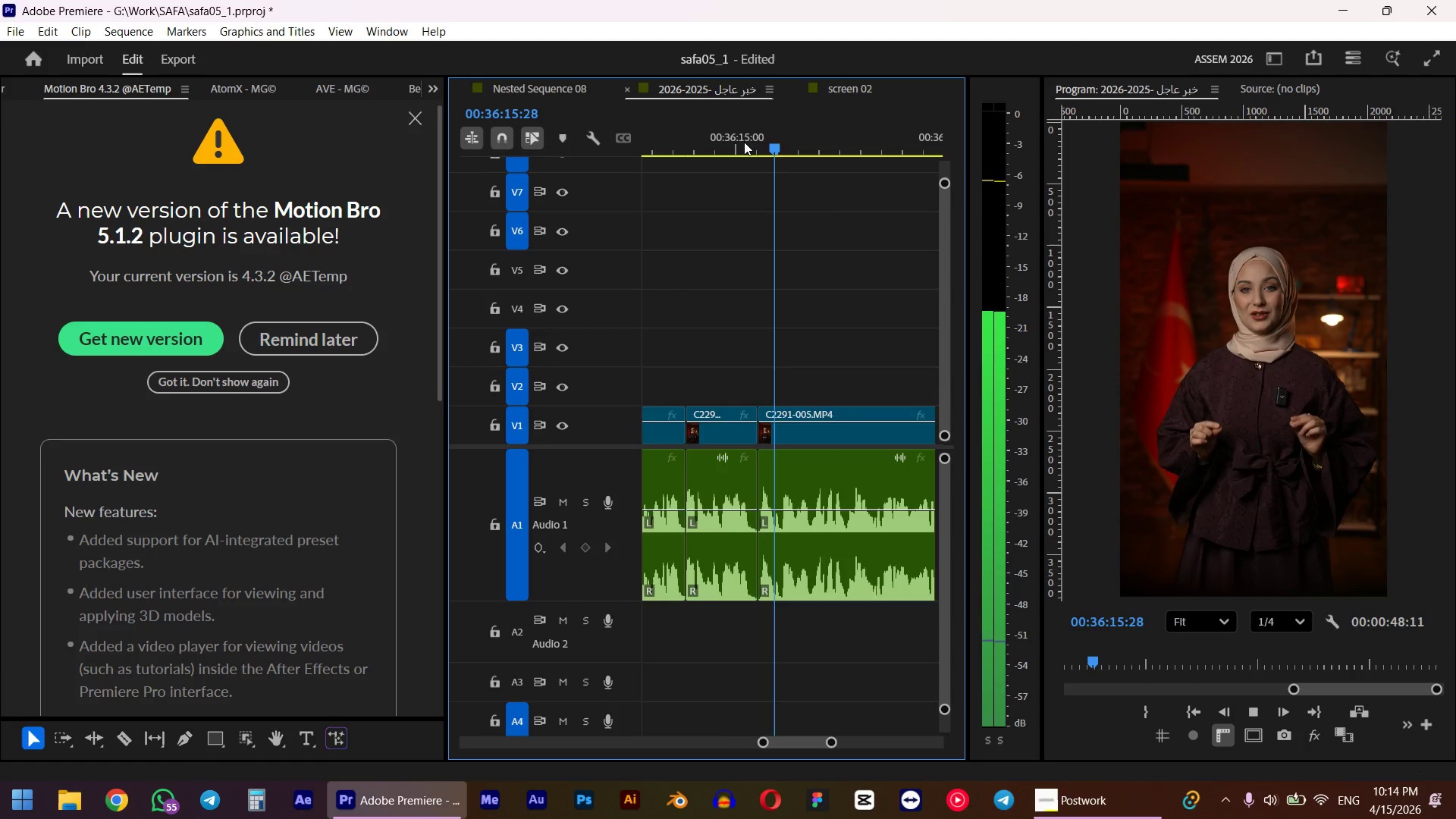 
left_click([714, 145])
 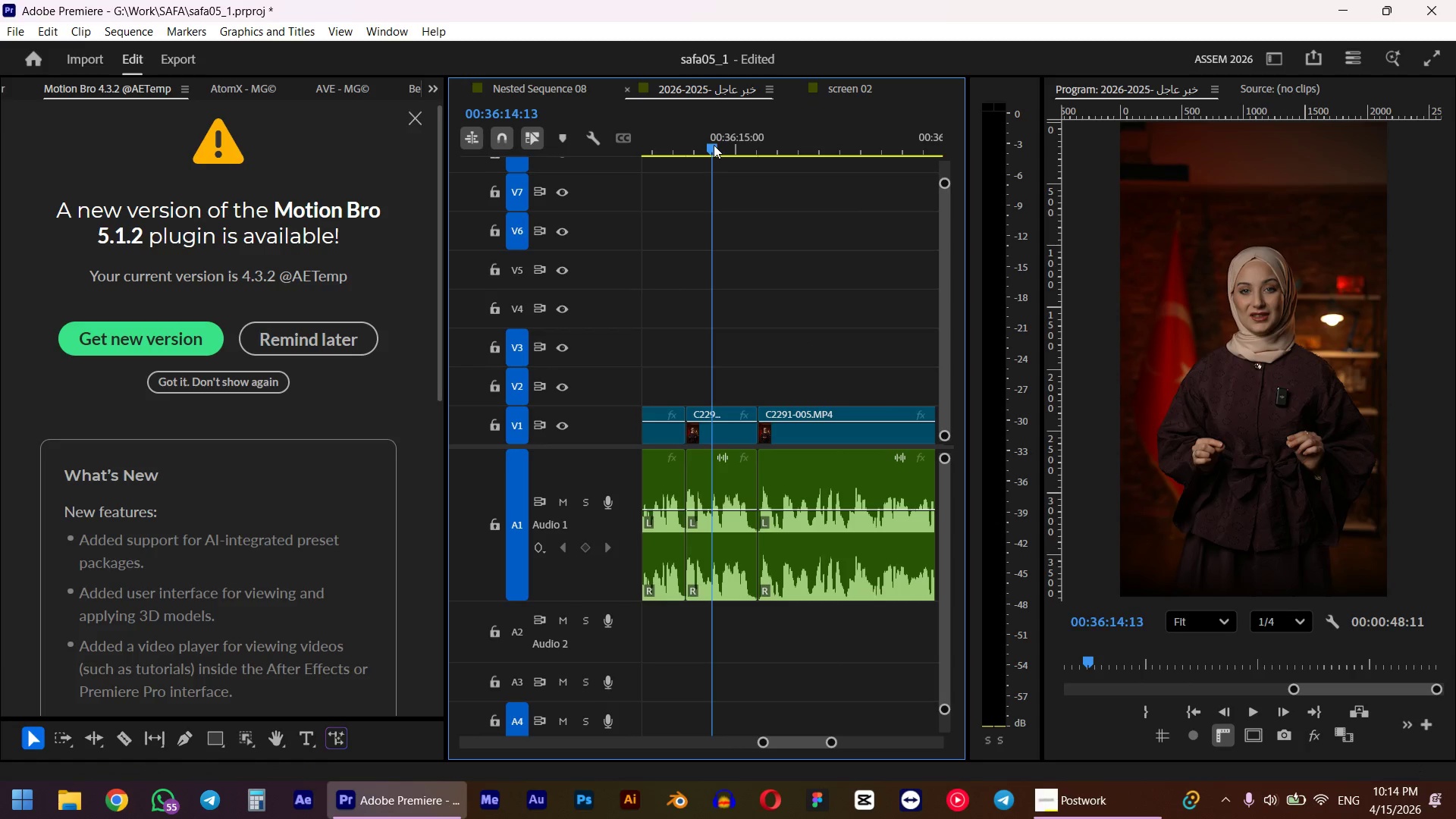 
key(Space)
 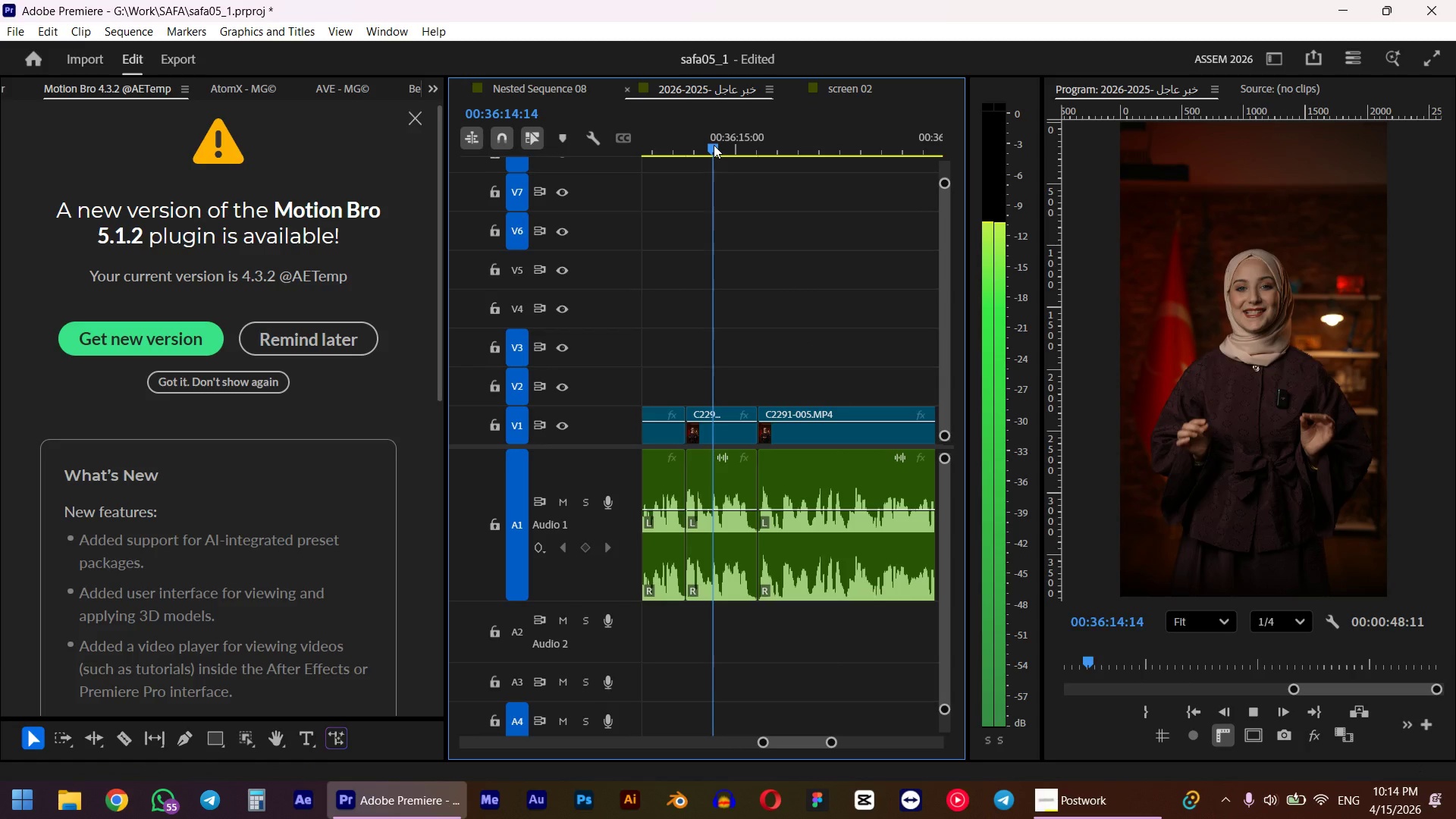 
key(Space)
 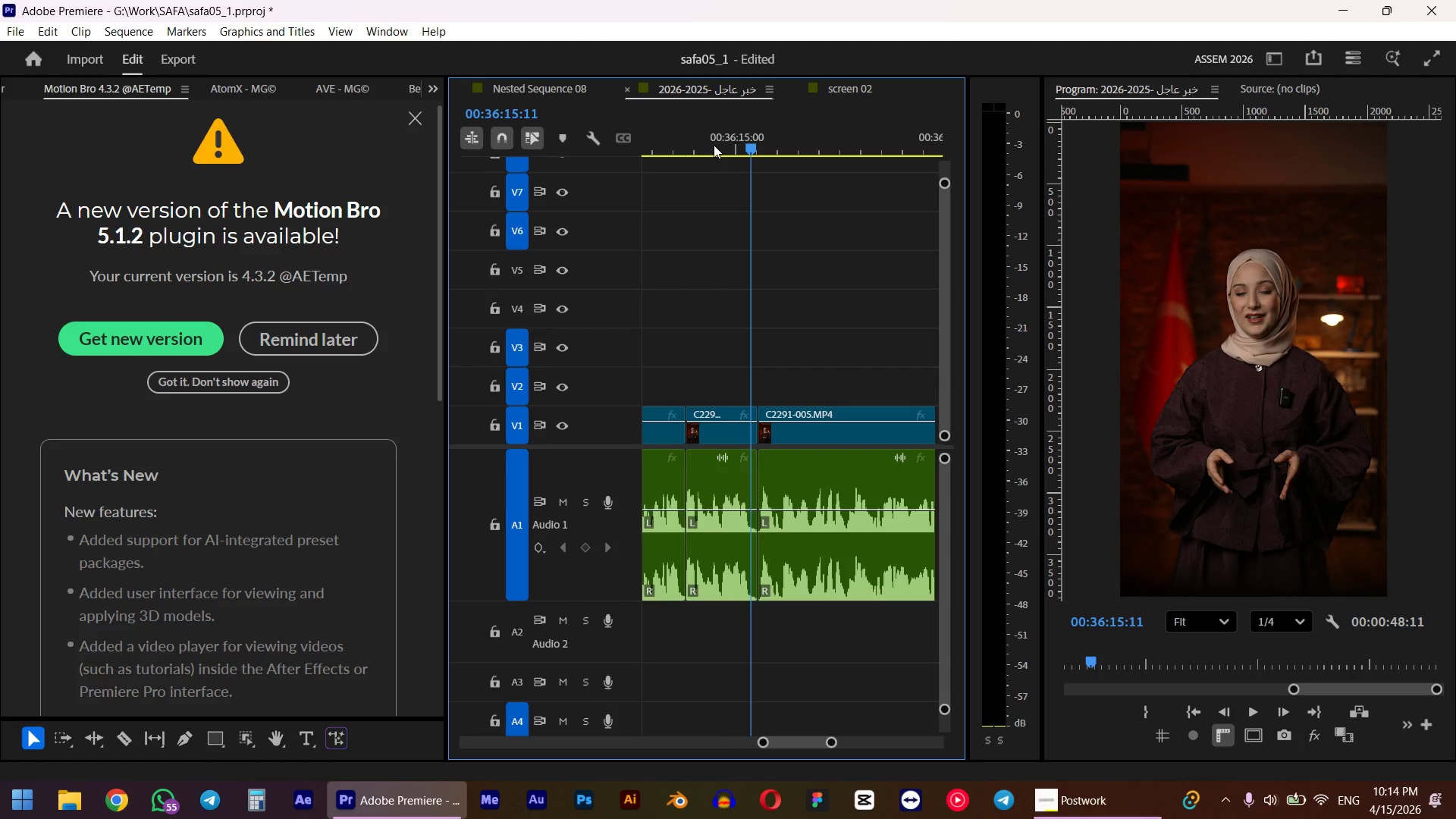 
key(E)
 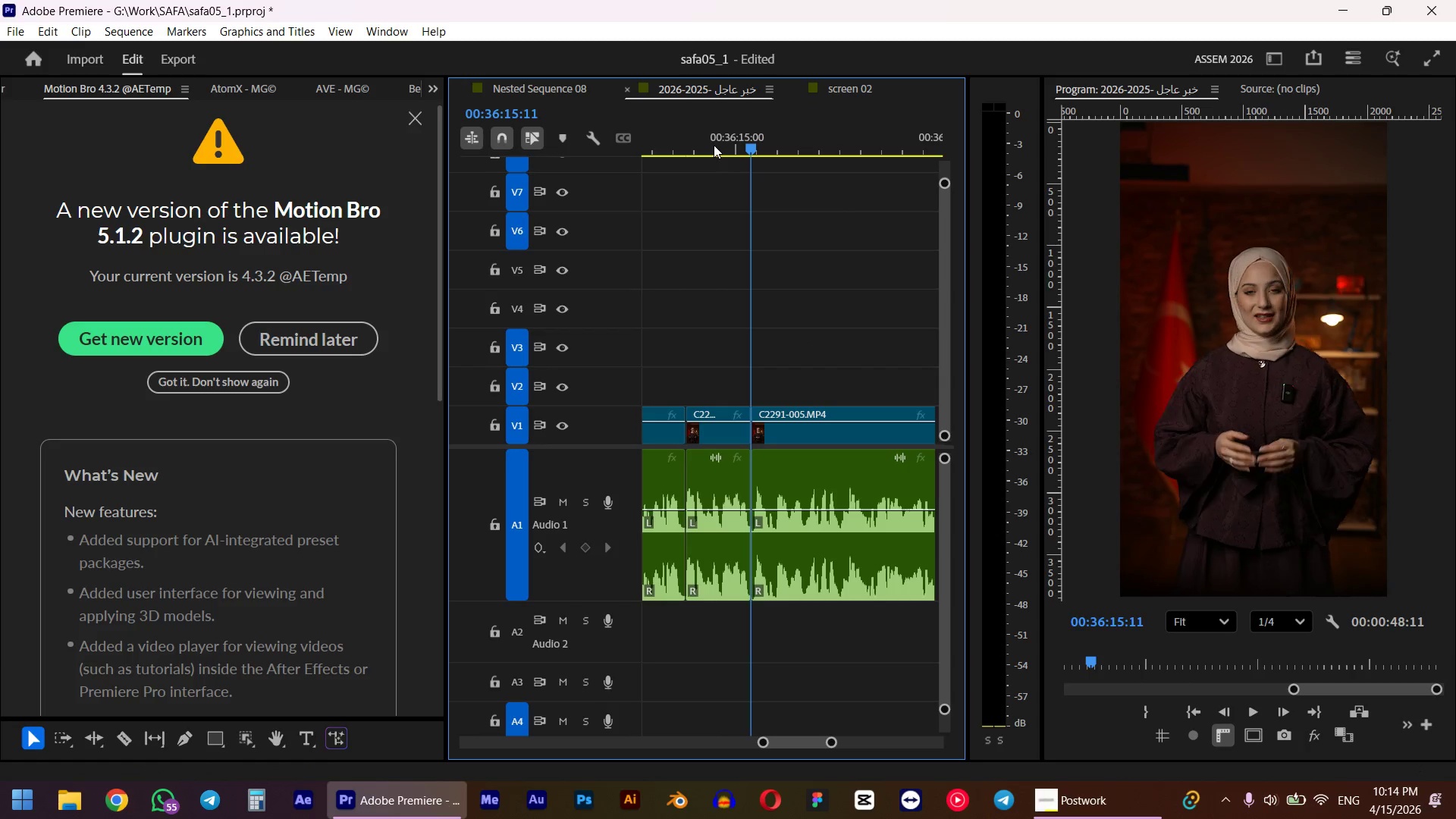 
left_click([714, 145])
 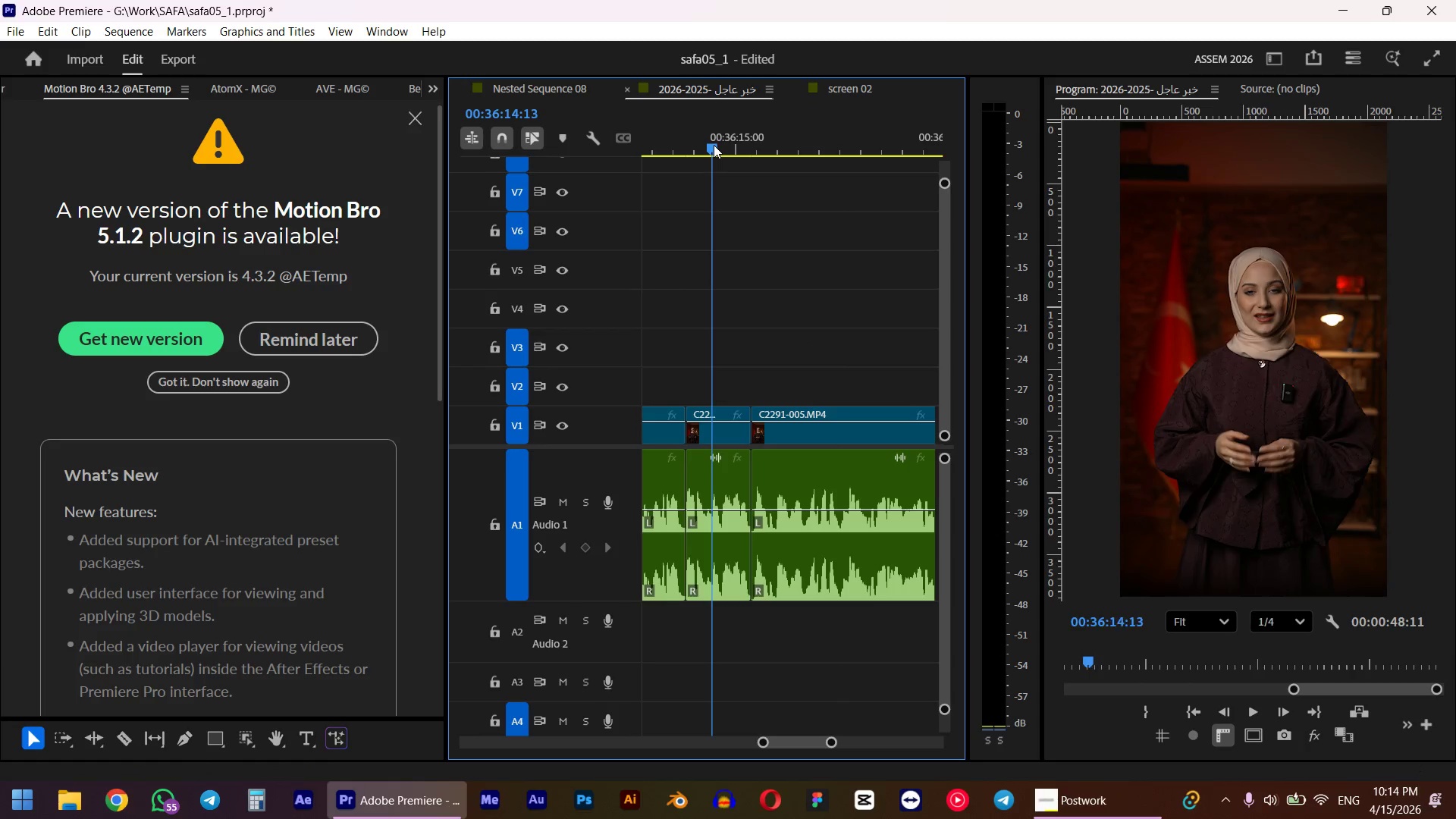 
key(Space)
 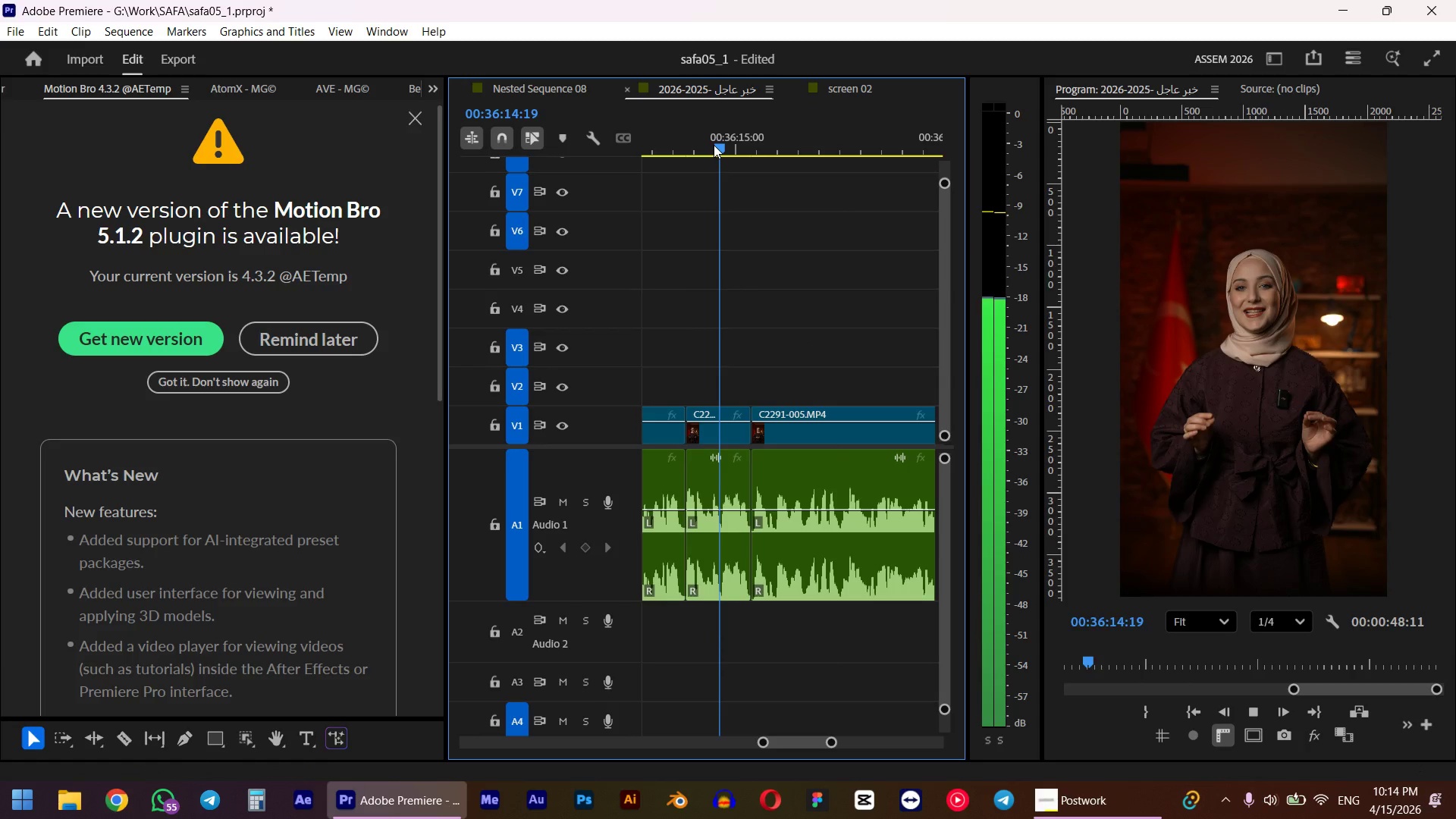 
key(Space)
 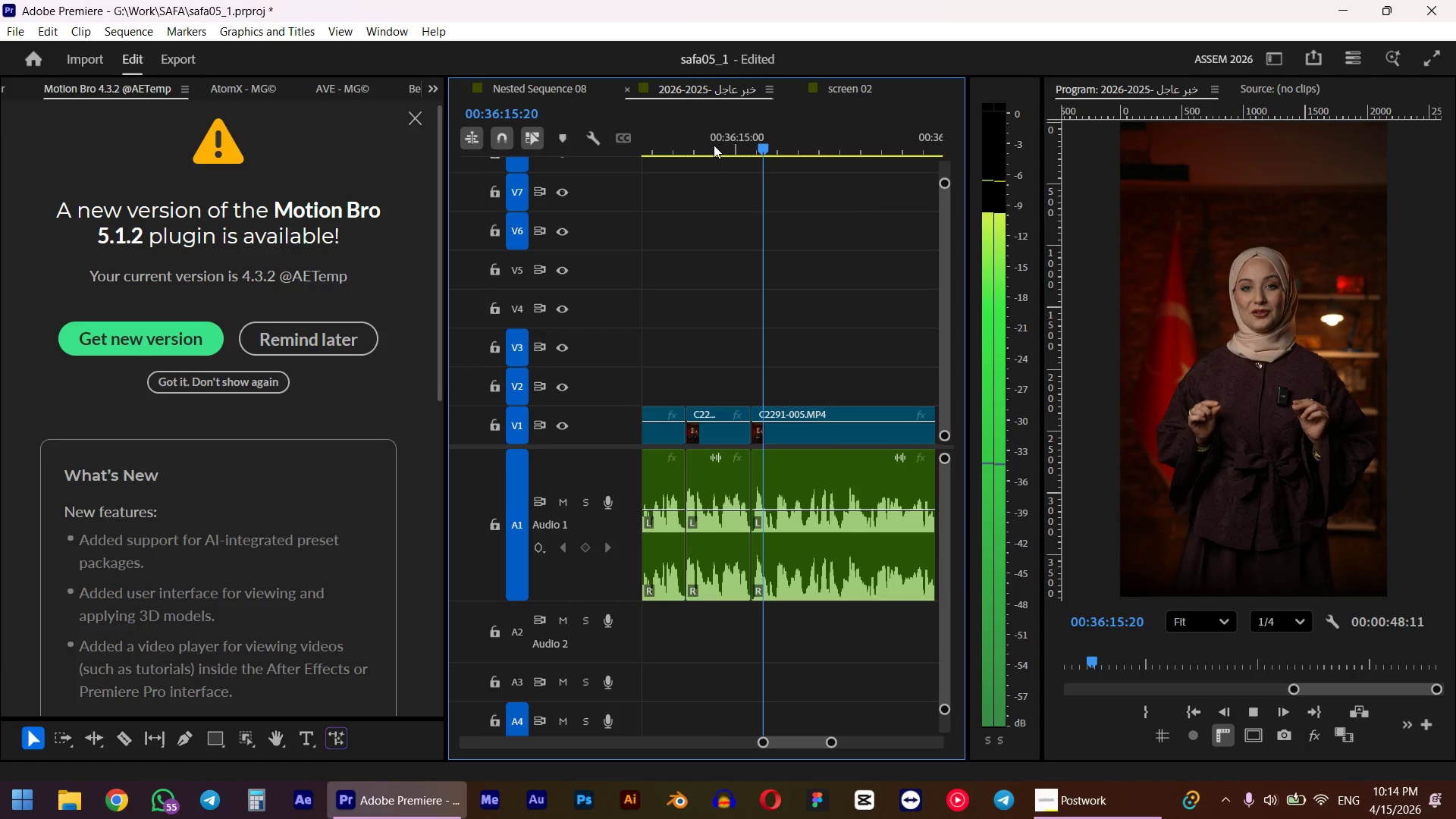 
key(Control+ControlLeft)
 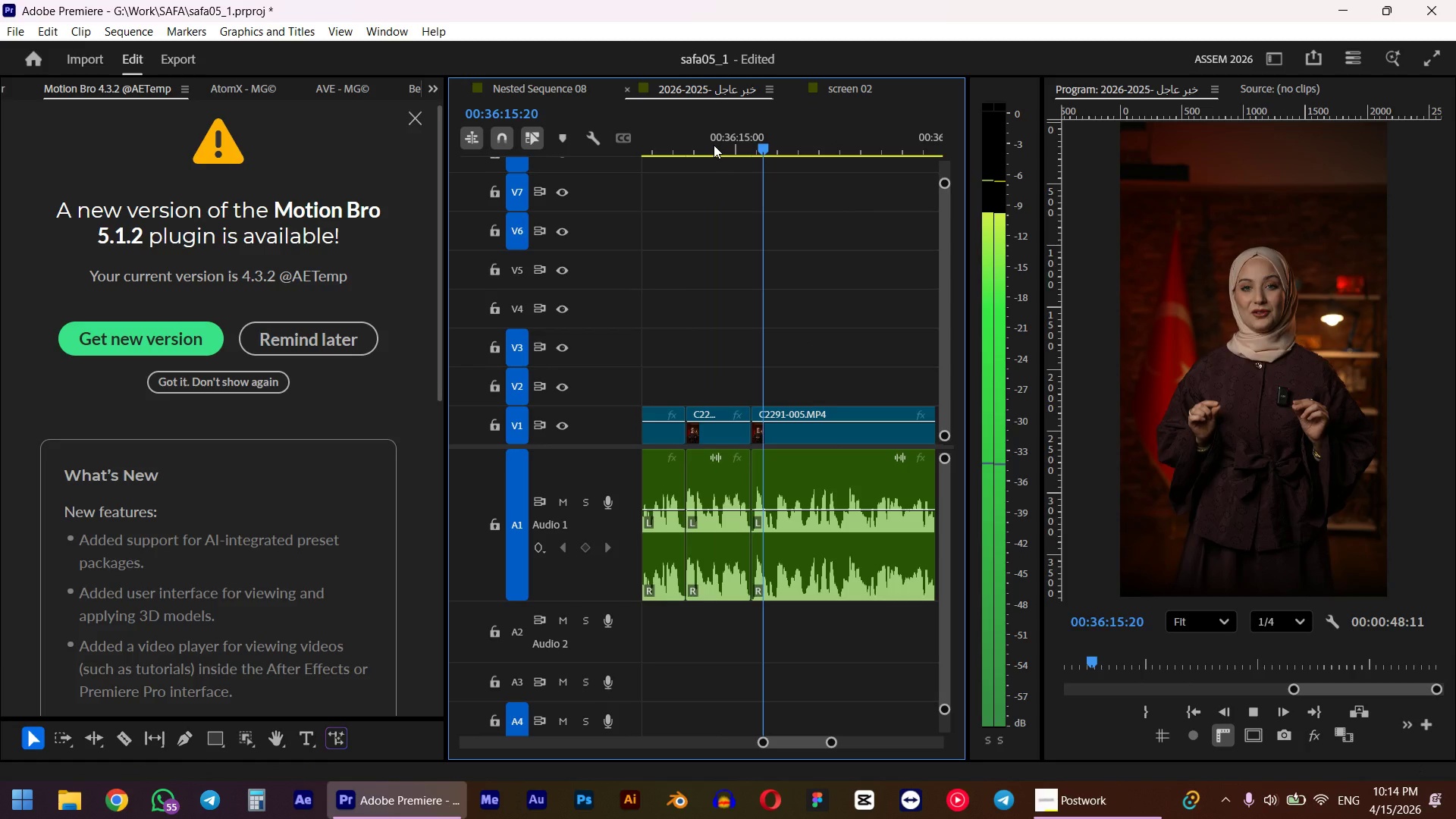 
key(Control+Z)
 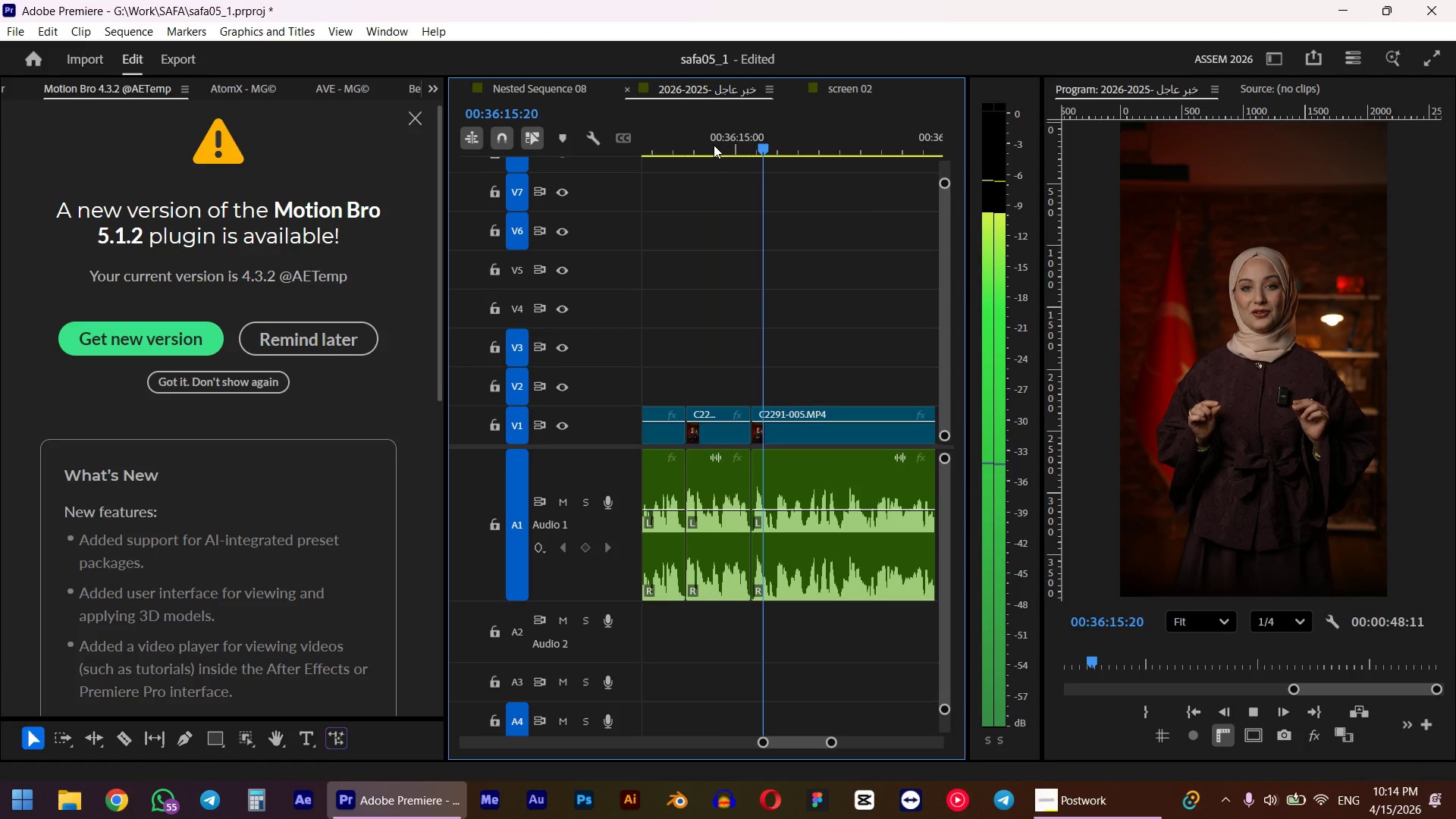 
key(Control+ControlLeft)
 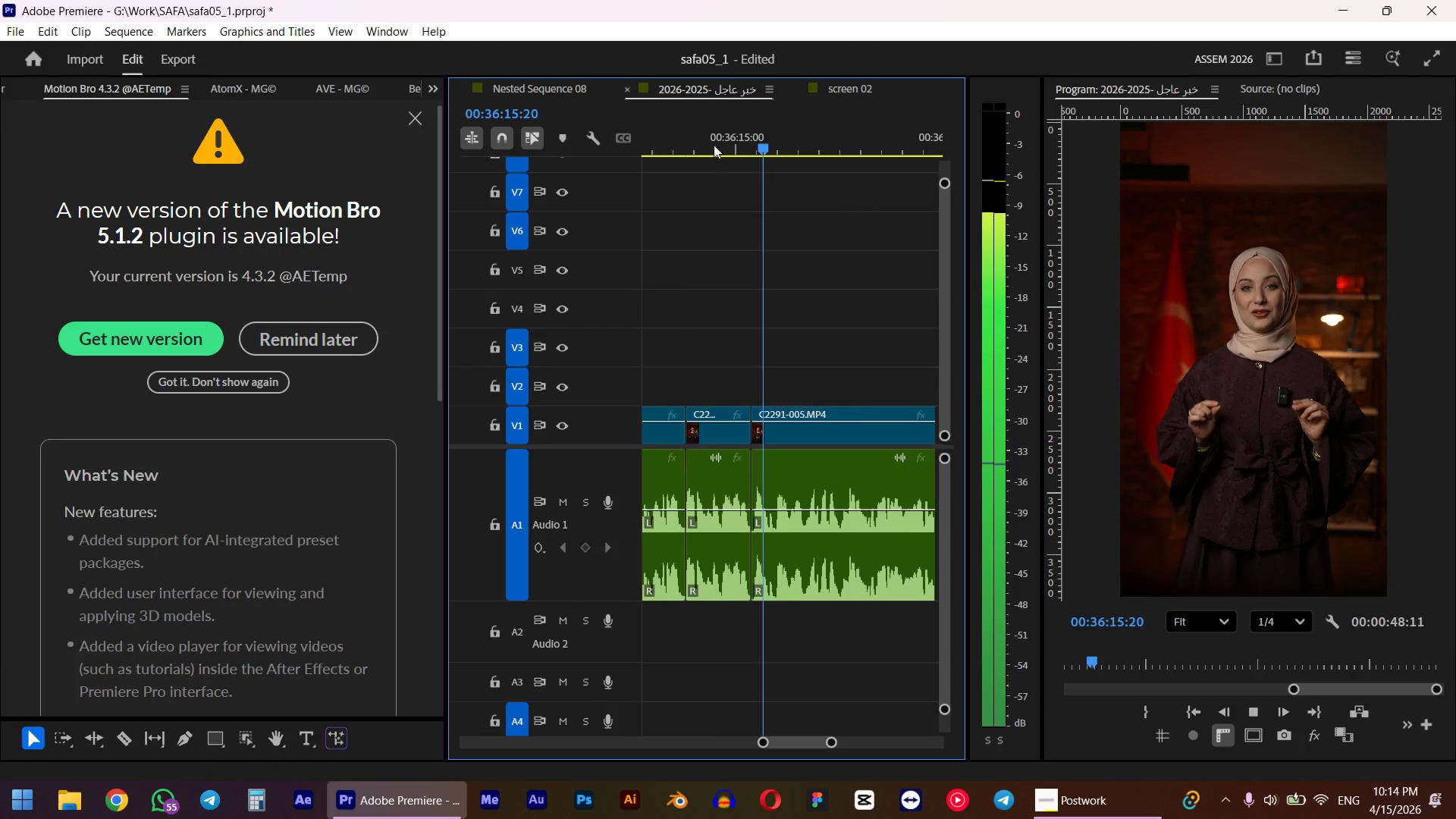 
key(Control+Z)
 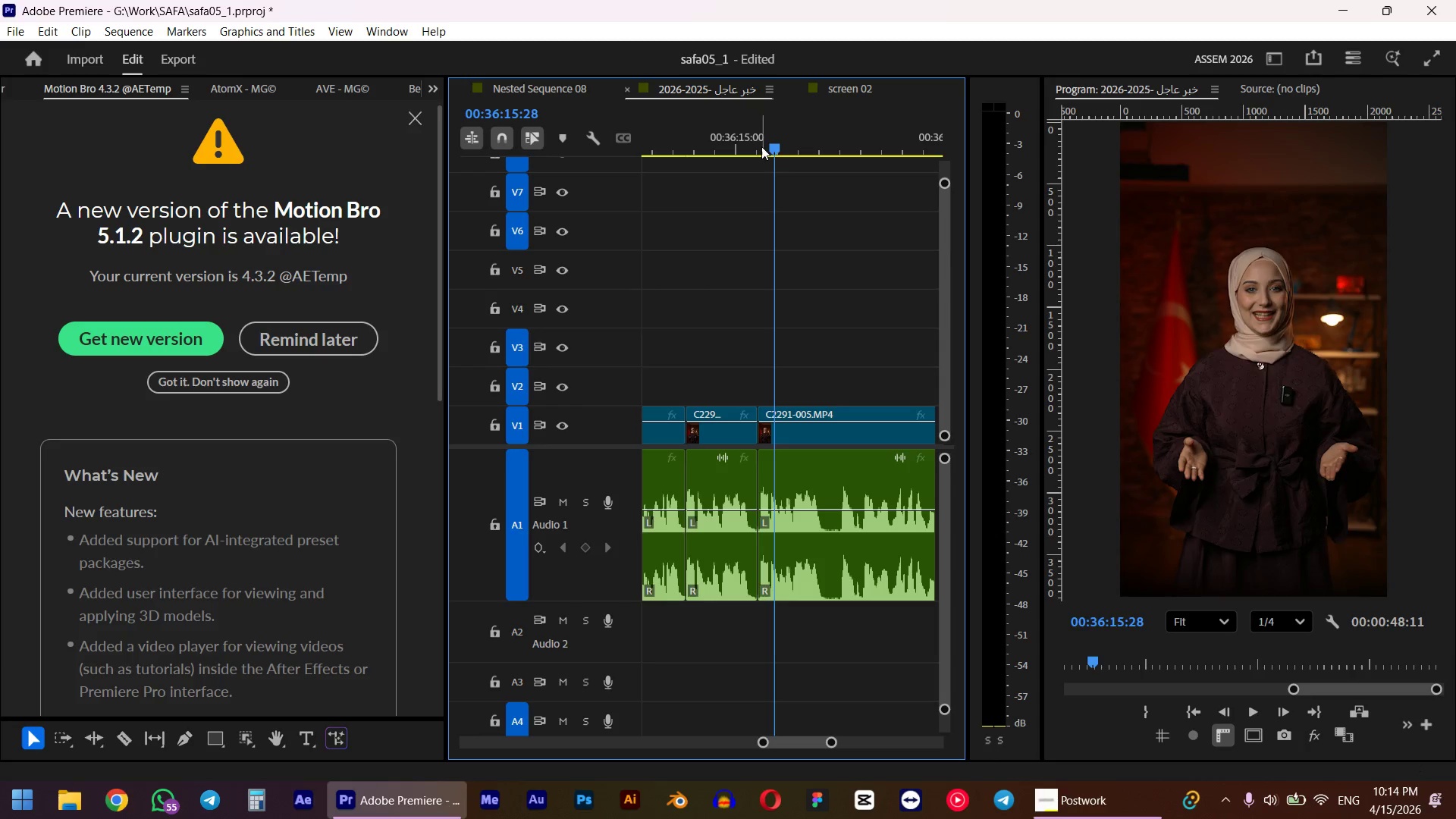 
left_click([751, 146])
 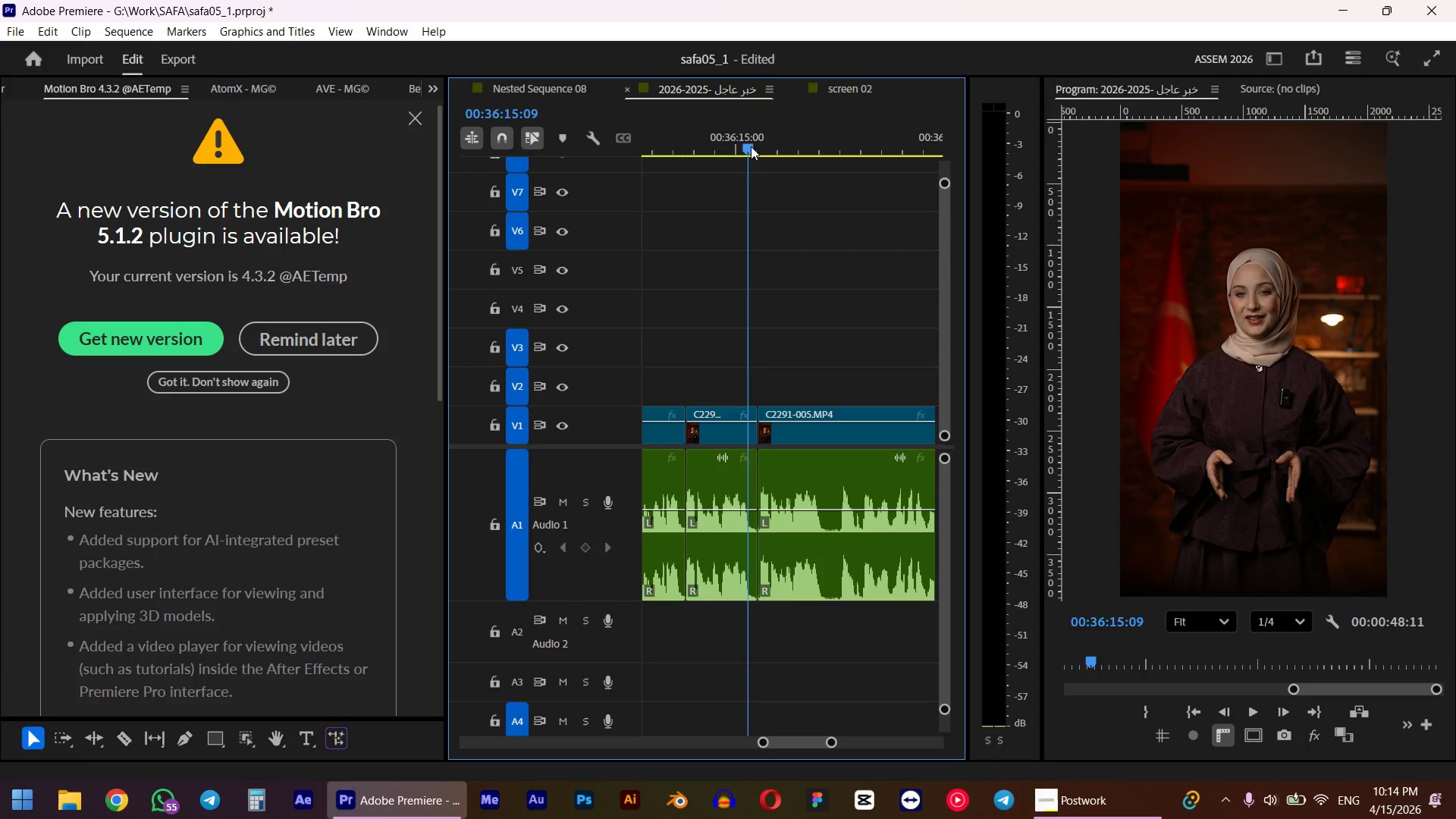 
left_click_drag(start_coordinate=[717, 411], to_coordinate=[706, 532])
 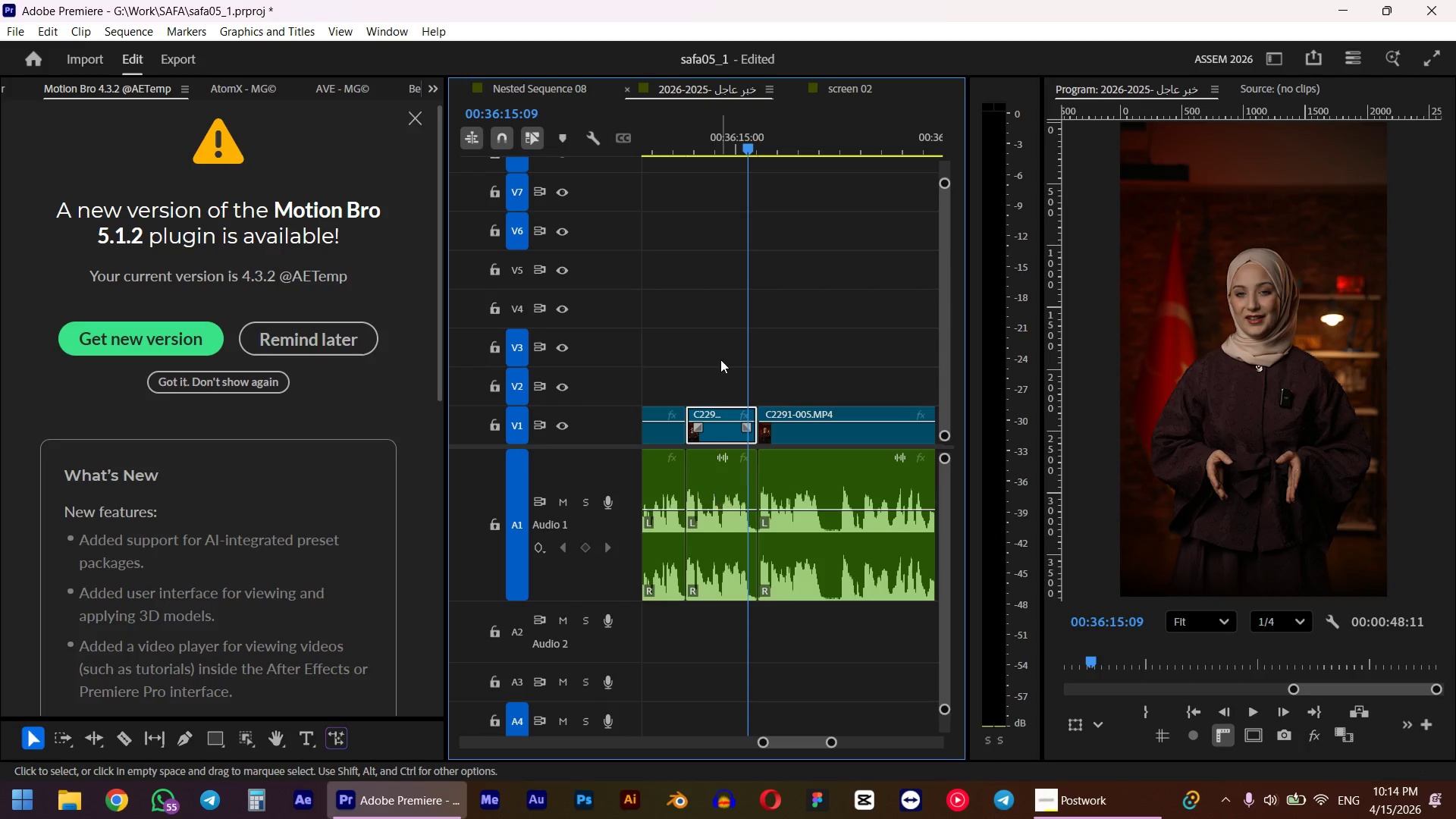 
left_click_drag(start_coordinate=[720, 359], to_coordinate=[720, 510])
 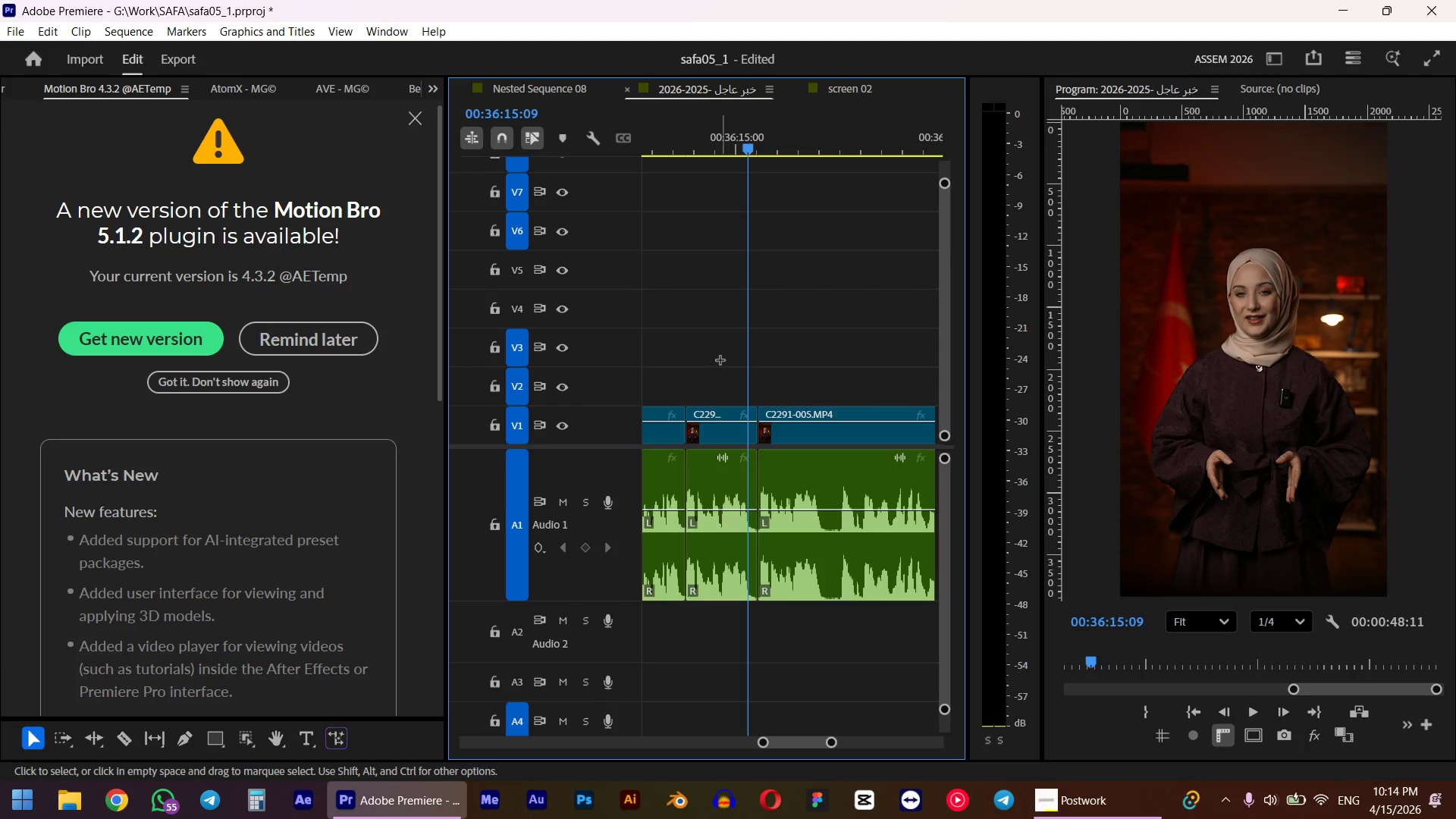 
left_click_drag(start_coordinate=[720, 350], to_coordinate=[729, 520])
 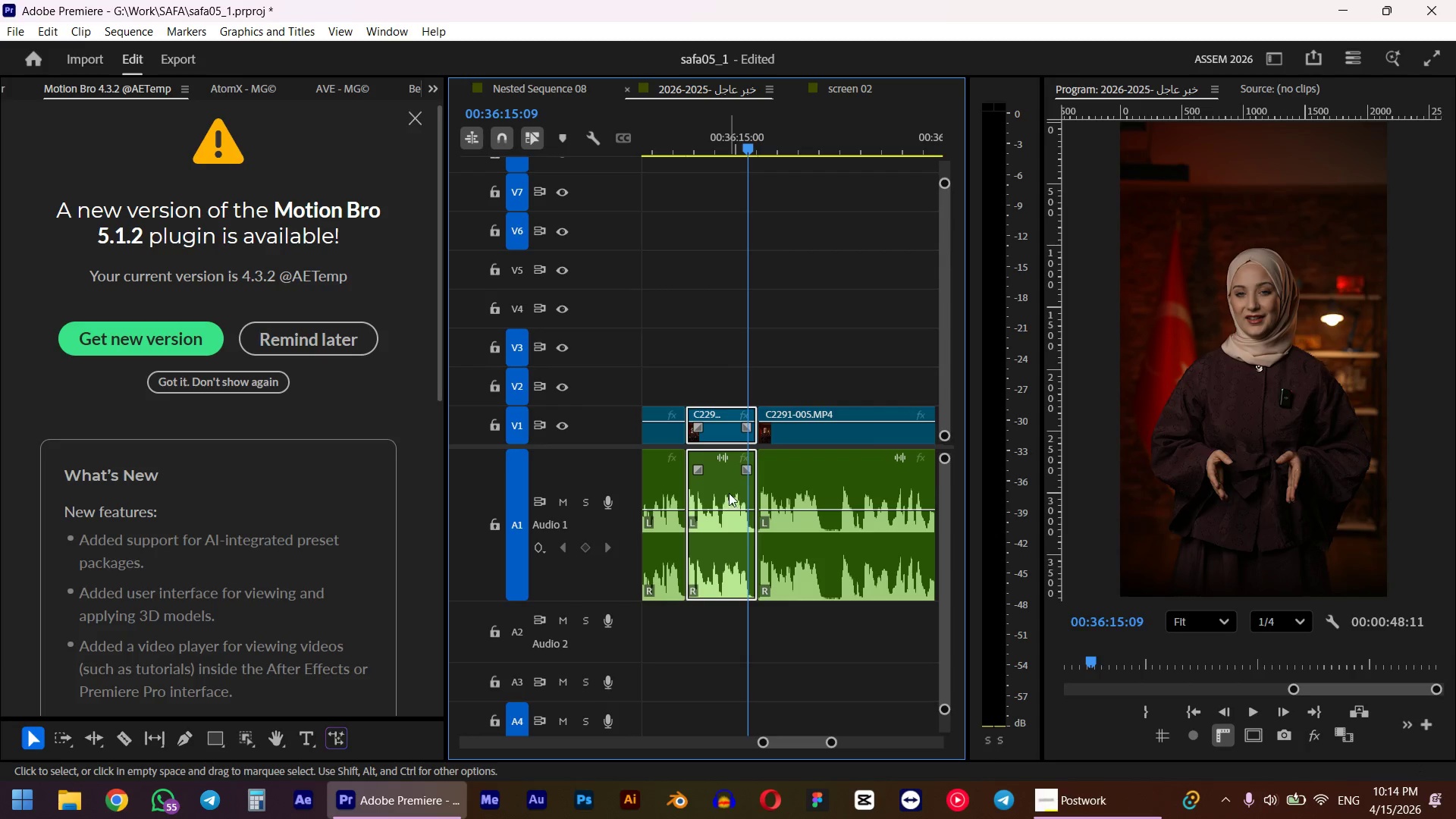 
key(D)
 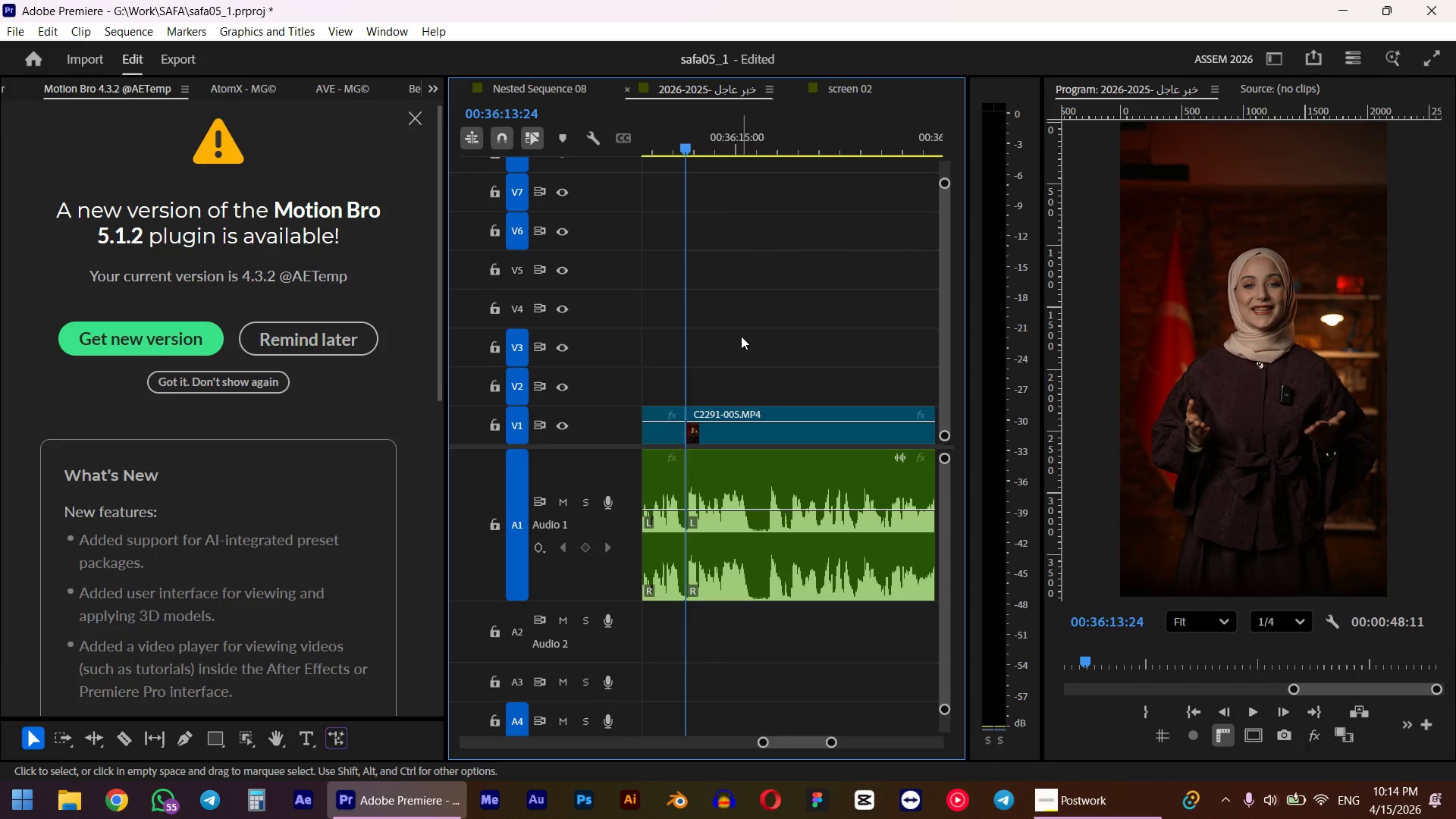 
left_click([673, 149])
 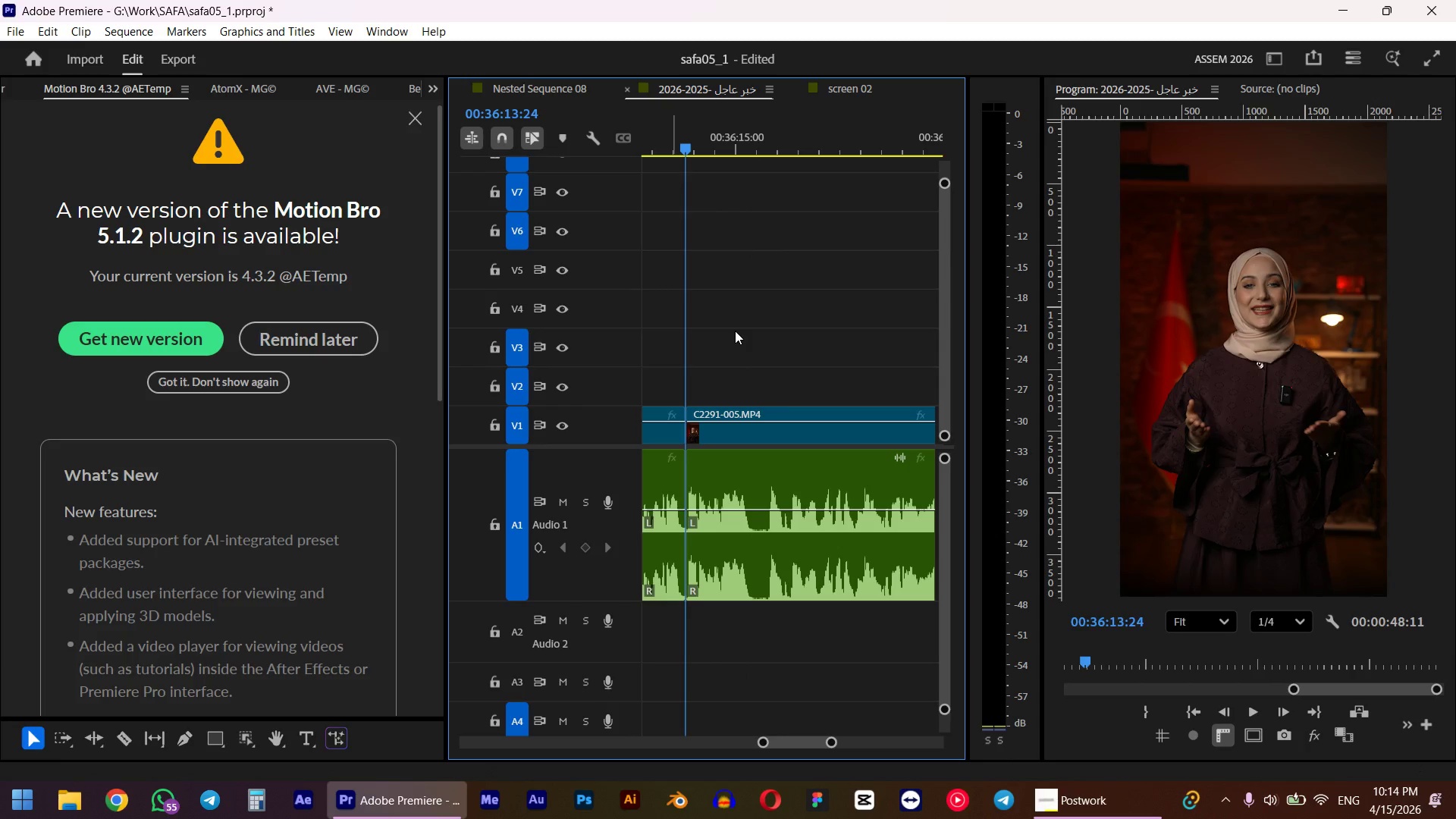 
key(Space)
 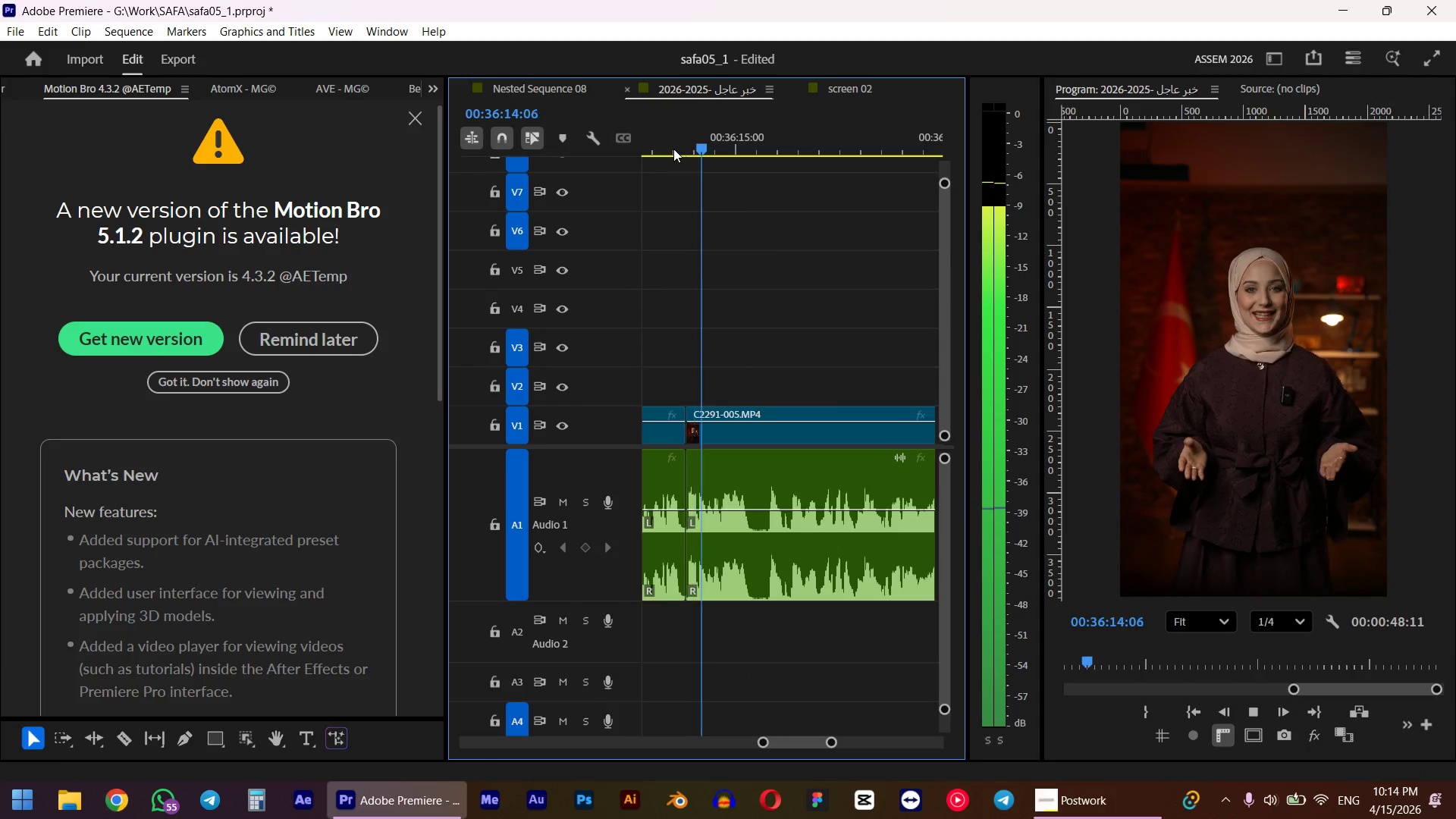 
key(Space)
 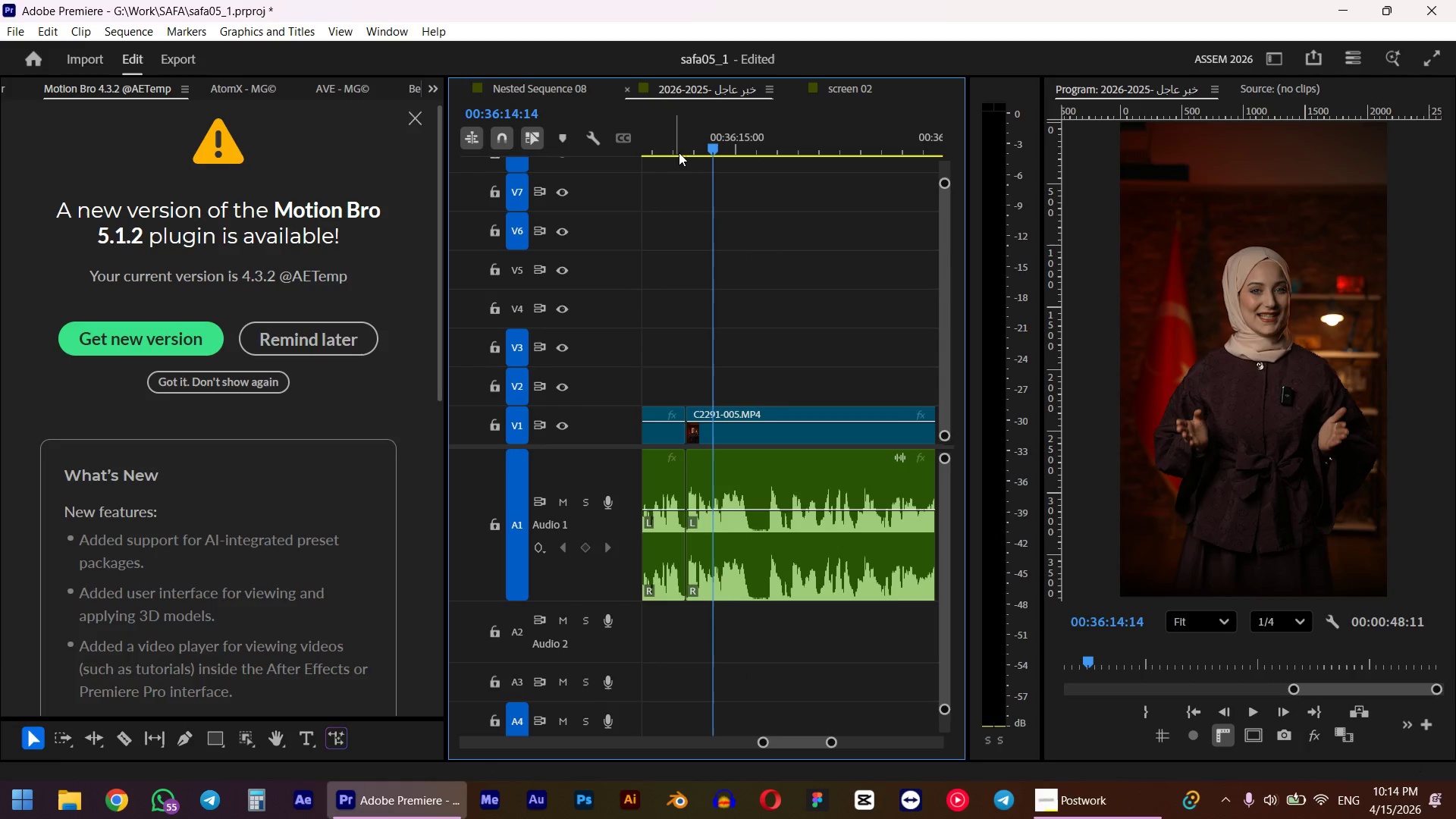 
key(Space)
 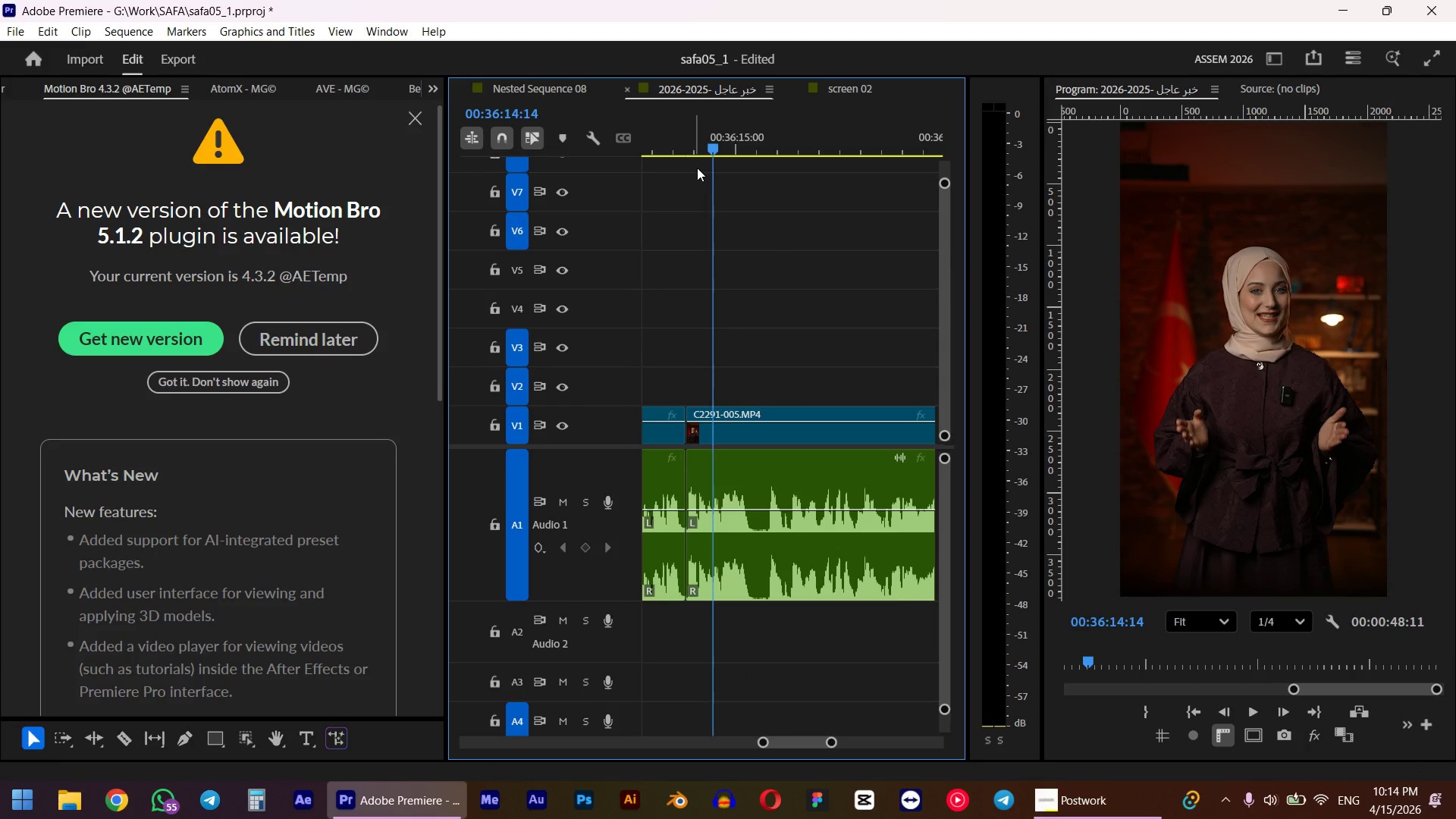 
key(Space)
 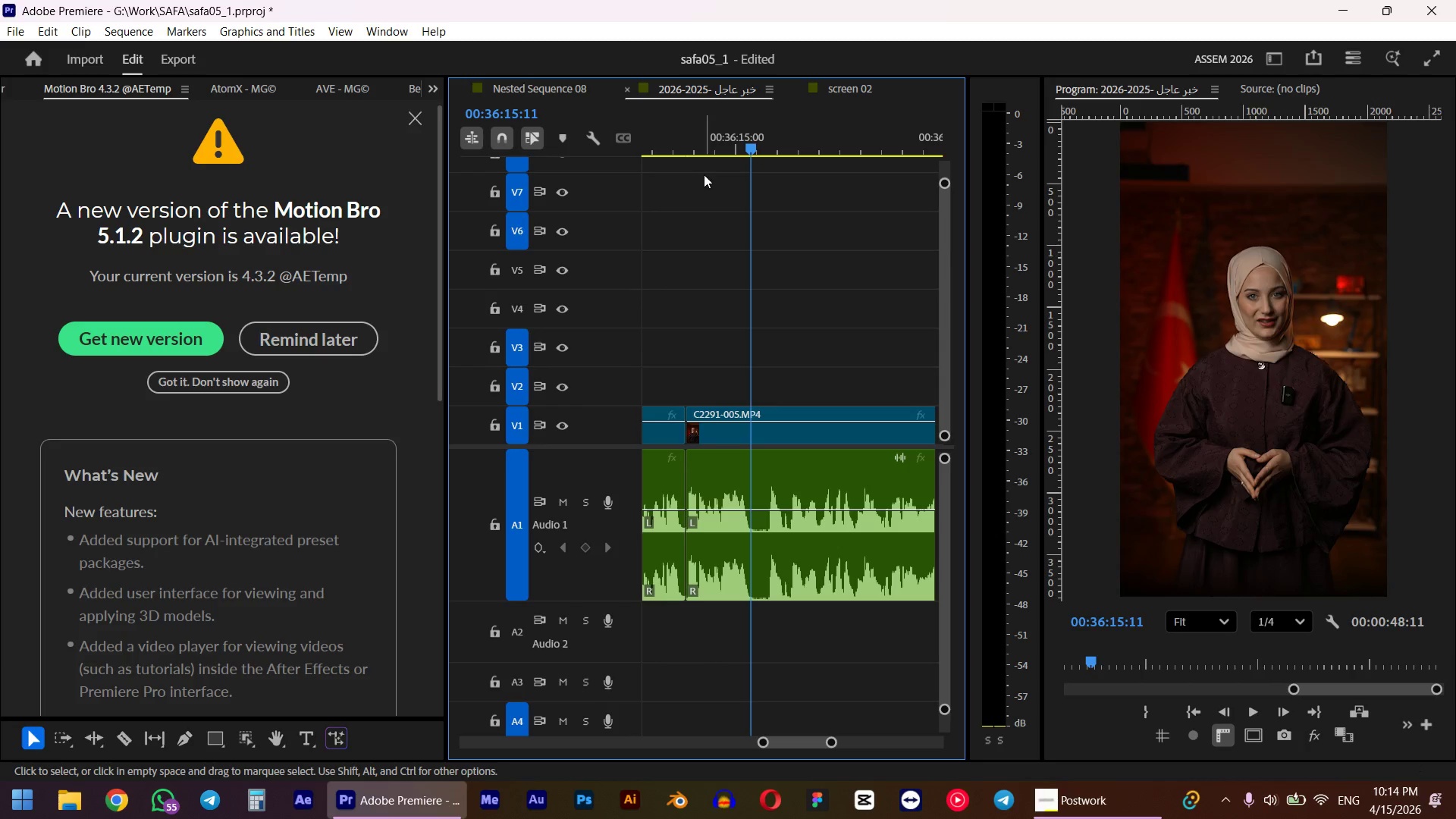 
type(wq)
 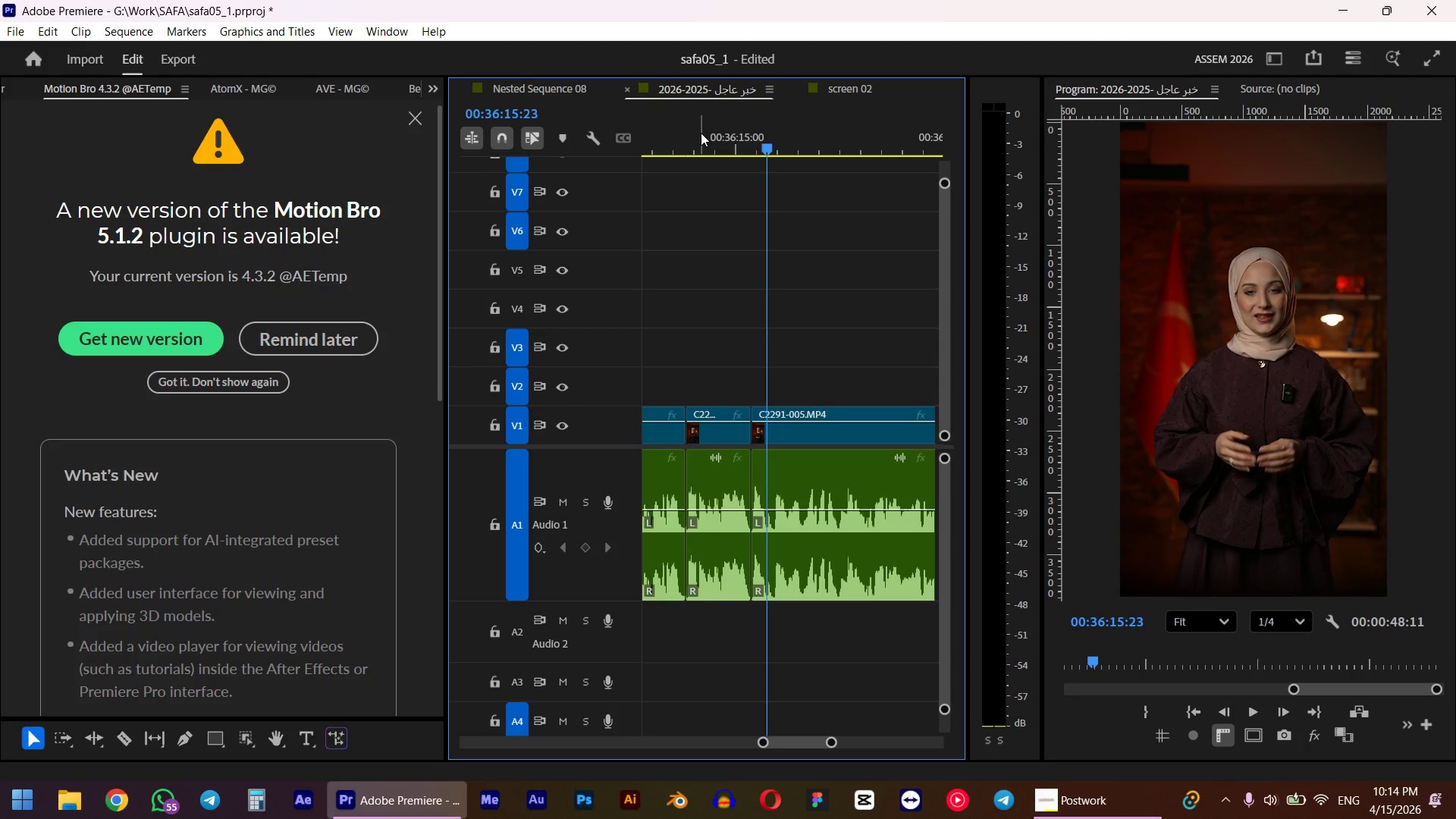 
left_click_drag(start_coordinate=[756, 140], to_coordinate=[769, 137])
 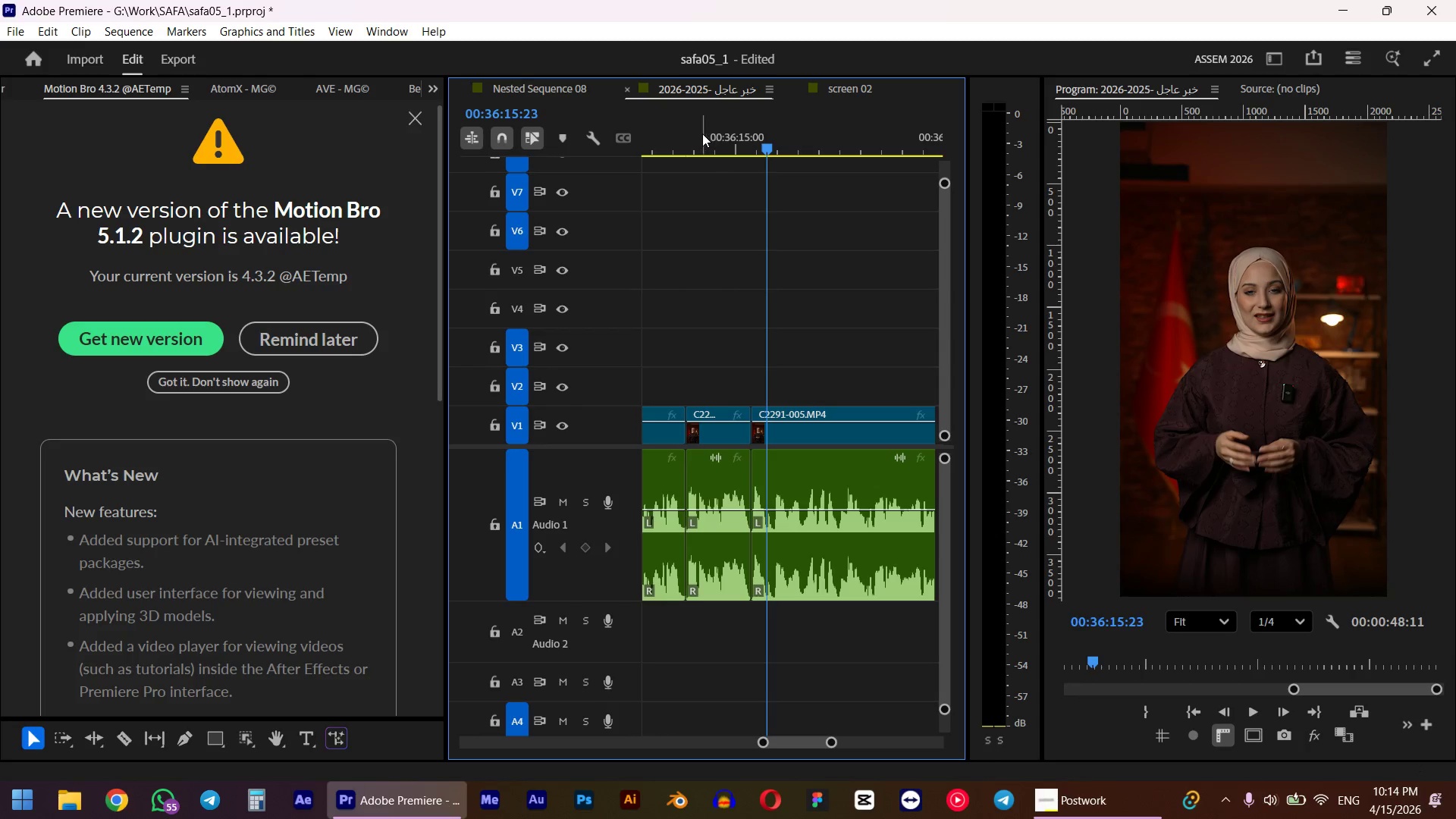 
left_click([701, 133])
 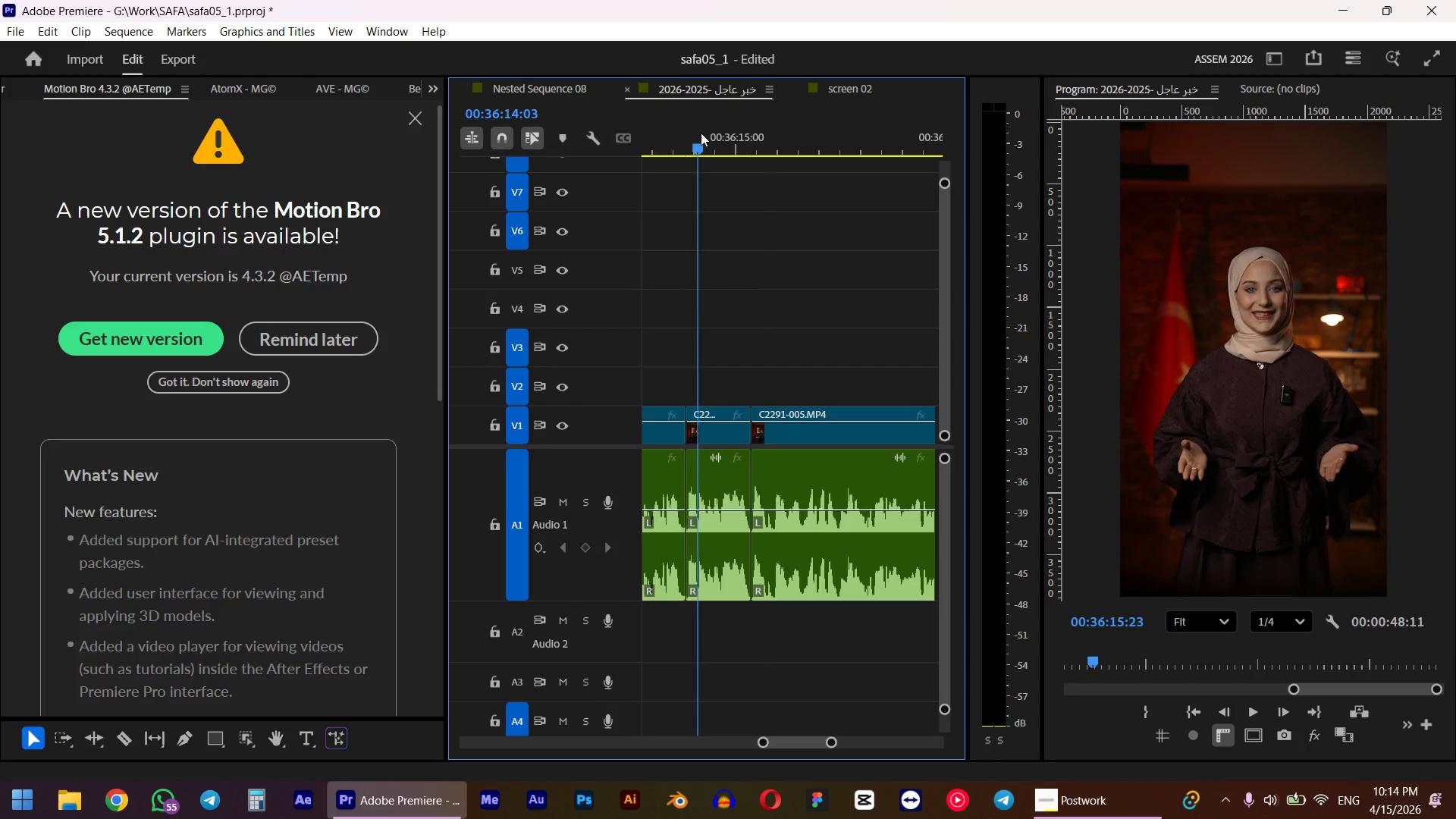 
key(Space)
 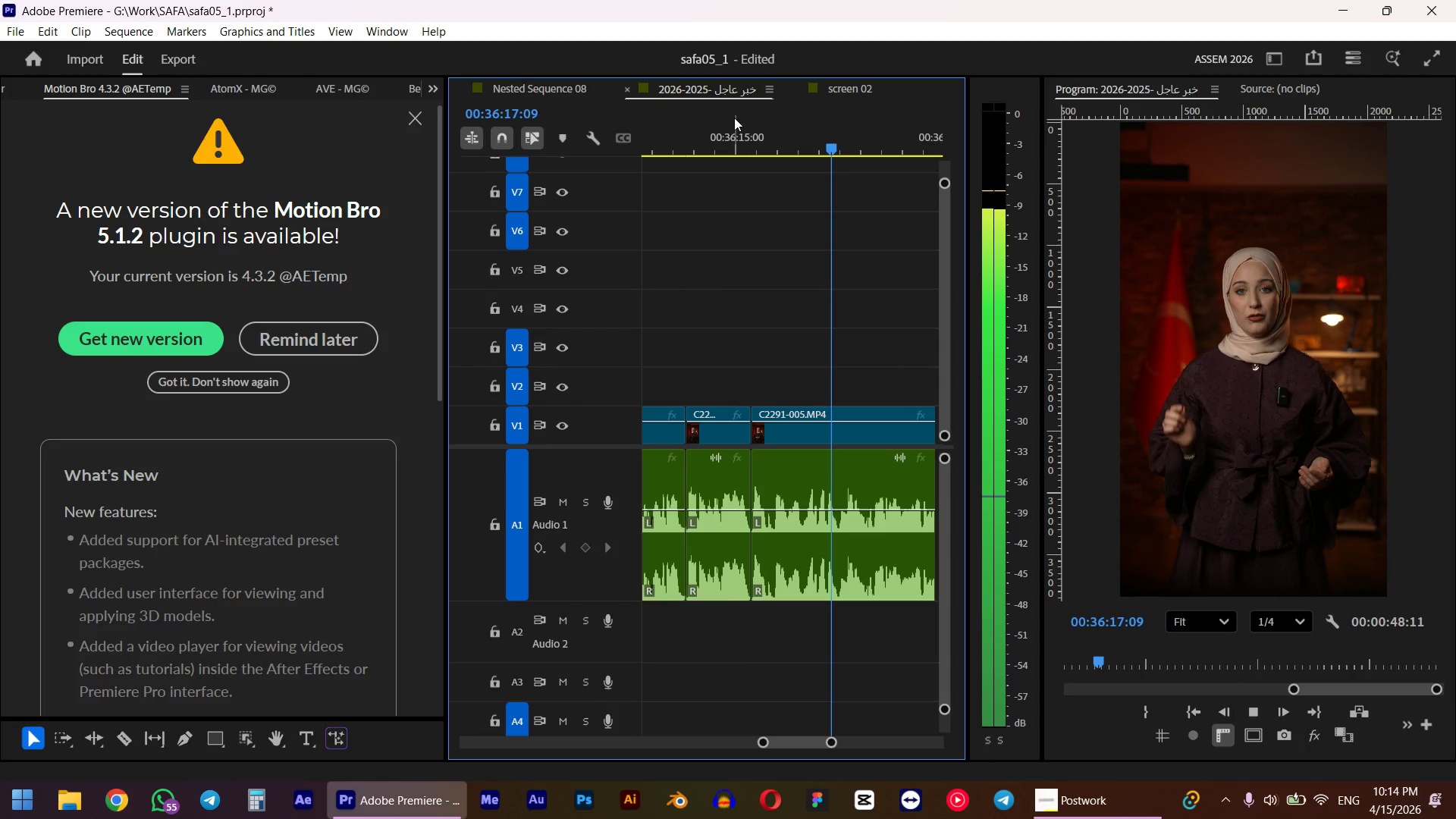 
wait(5.17)
 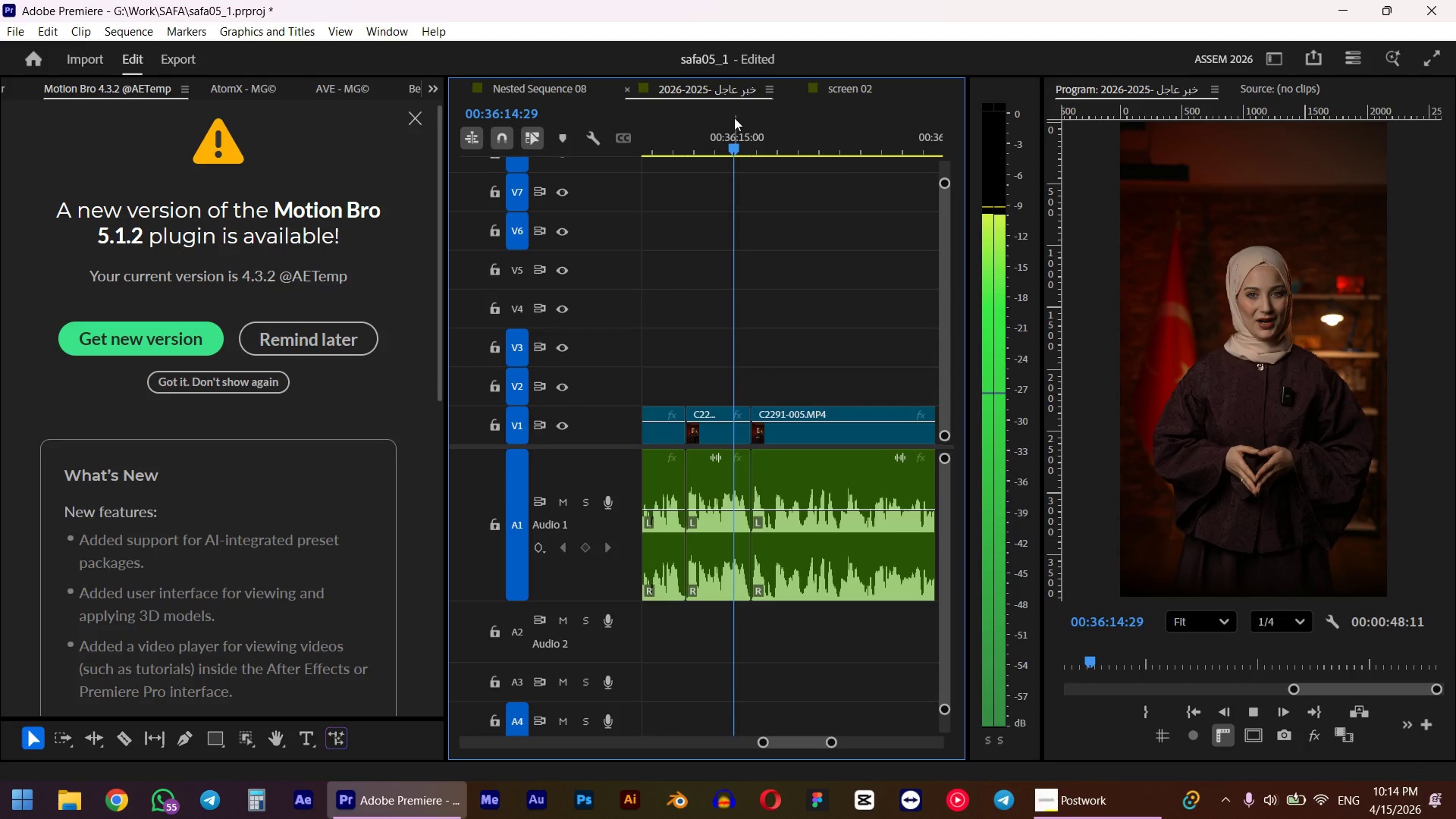 
key(Alt+AltLeft)
 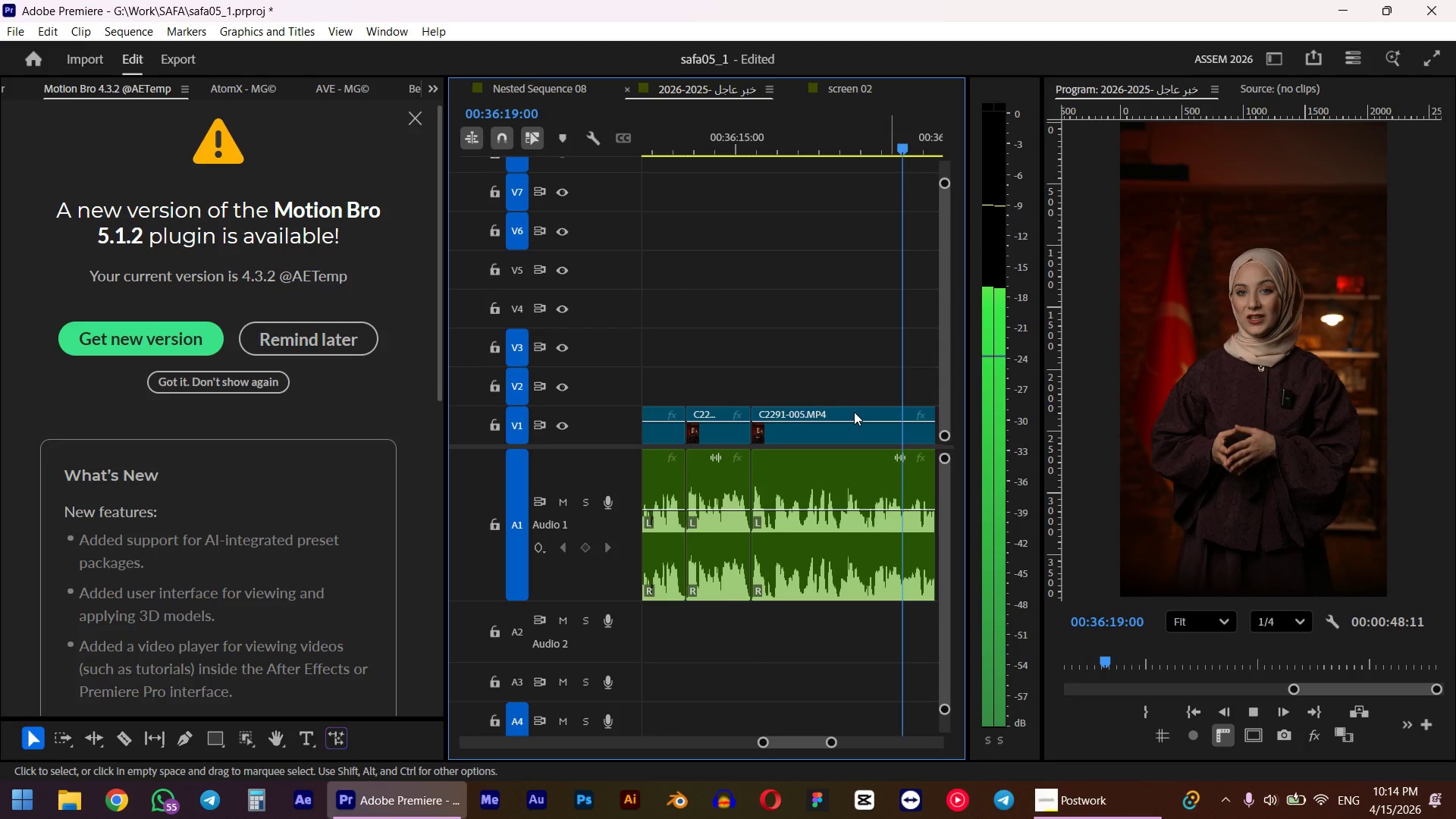 
scroll: coordinate [773, 435], scroll_direction: down, amount: 7.0
 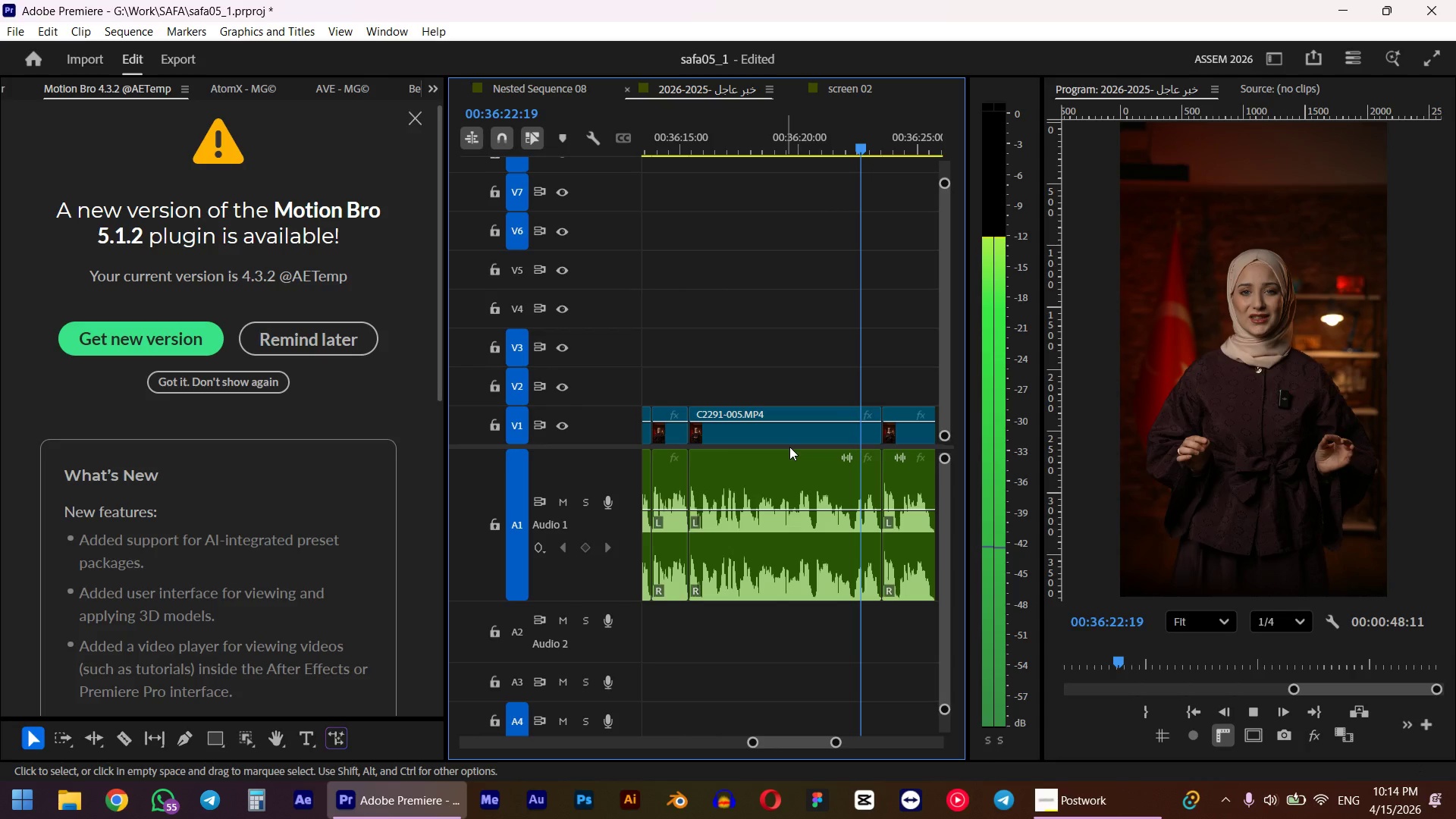 
wait(5.28)
 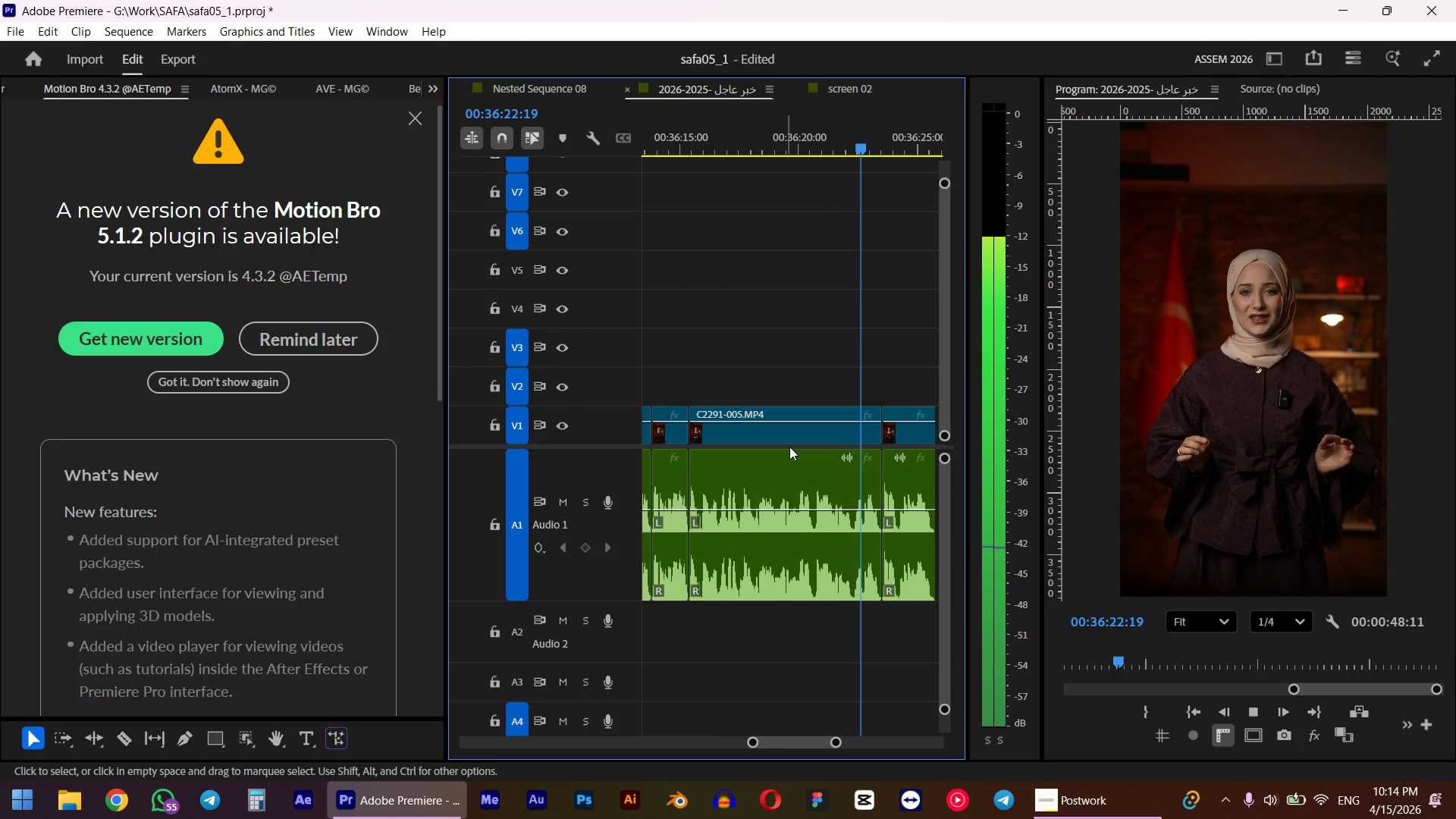 
hold_key(key=AltLeft, duration=0.31)
 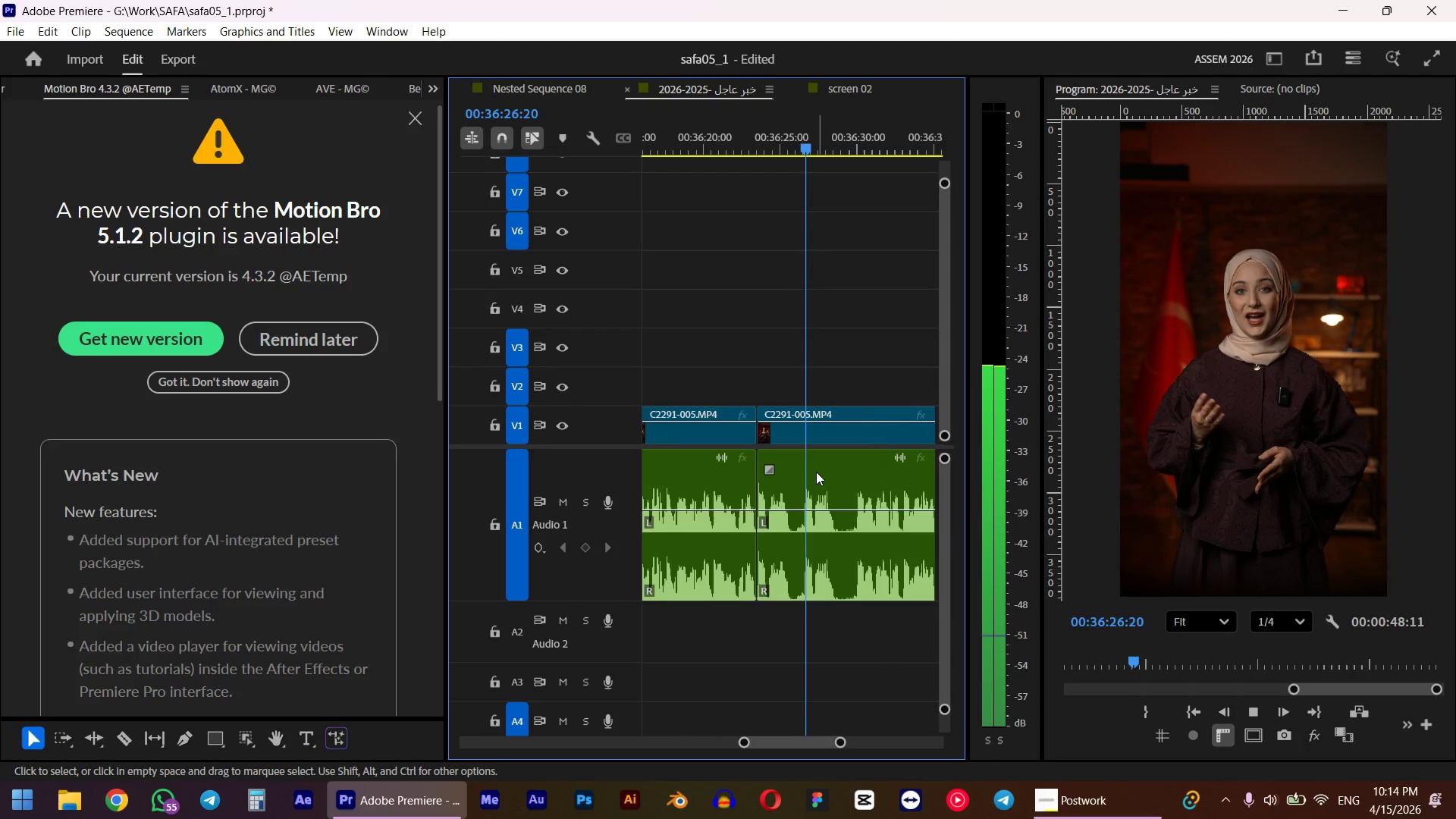 
scroll: coordinate [814, 473], scroll_direction: down, amount: 11.0
 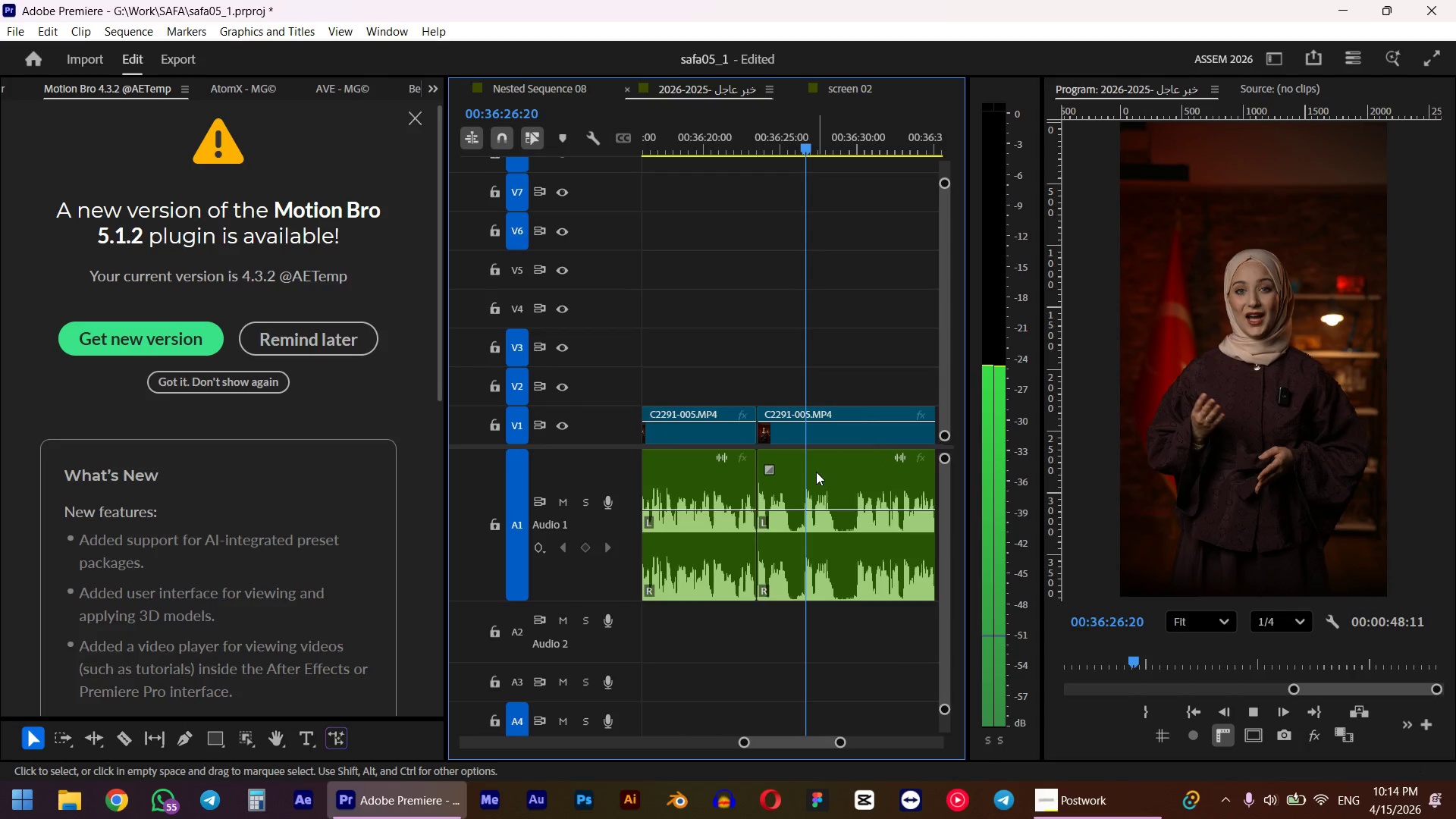 
key(Space)
 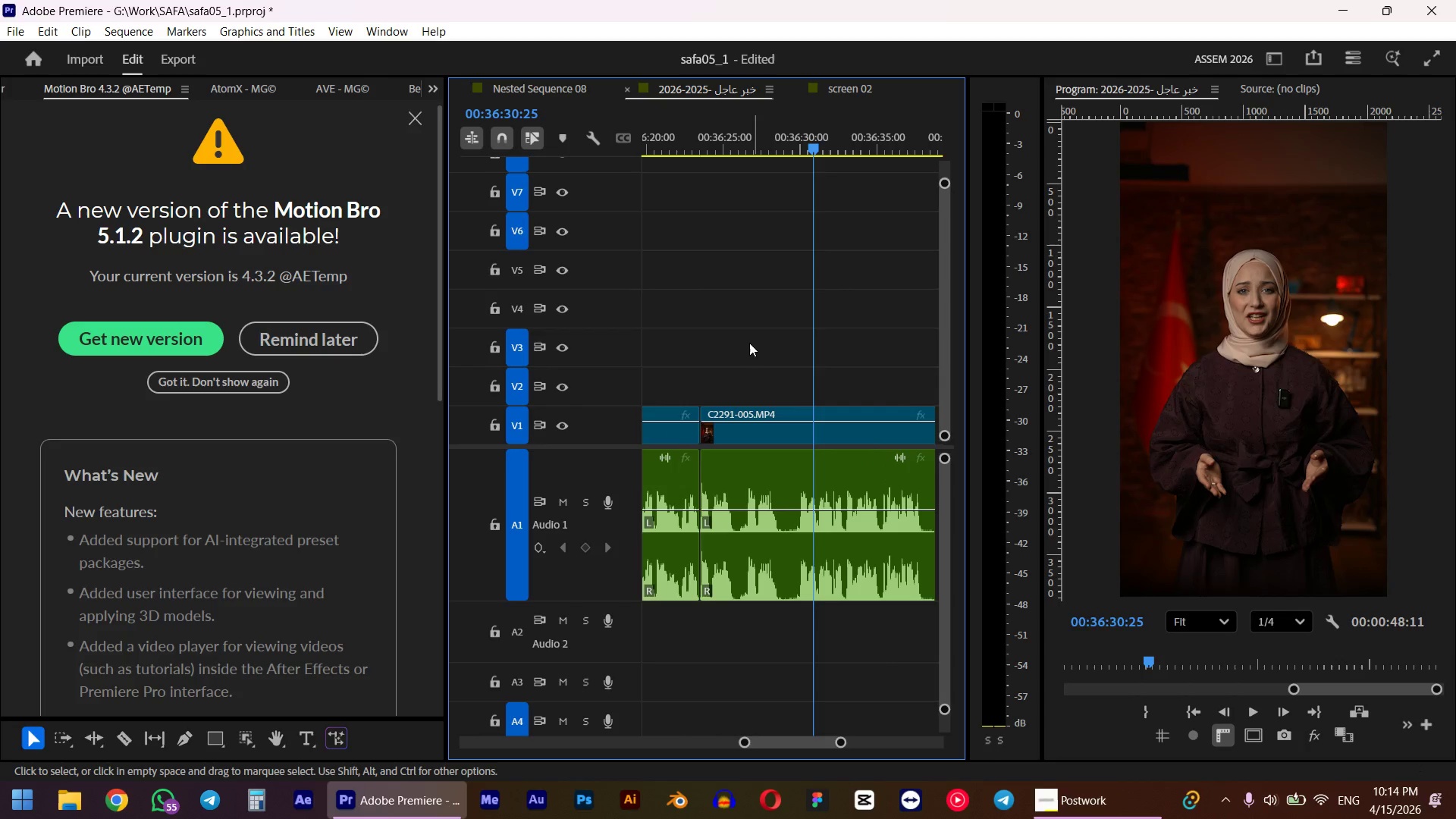 
hold_key(key=AltLeft, duration=0.77)
scroll: coordinate [742, 331], scroll_direction: up, amount: 9.0
 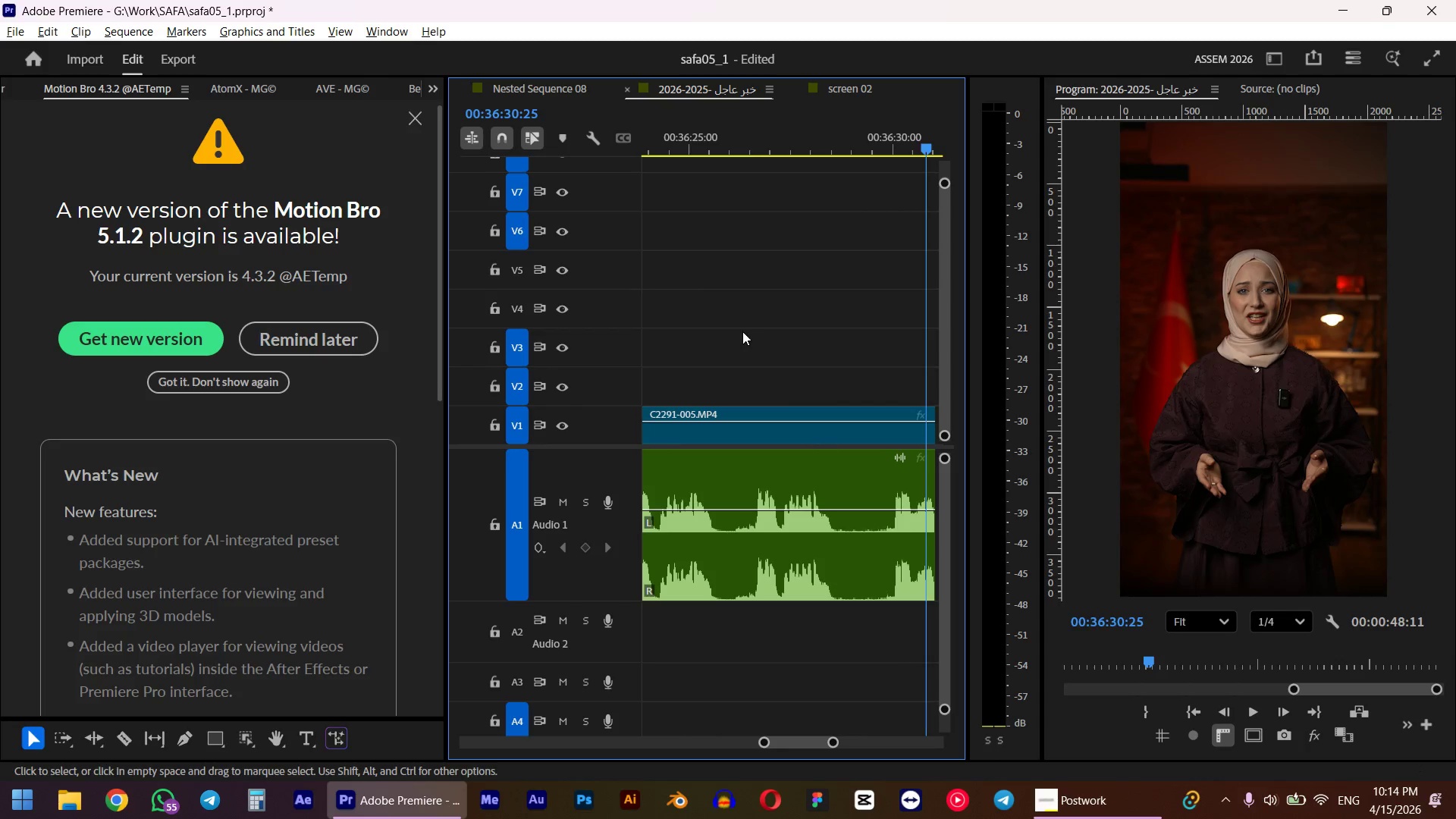 
left_click_drag(start_coordinate=[745, 148], to_coordinate=[758, 144])
 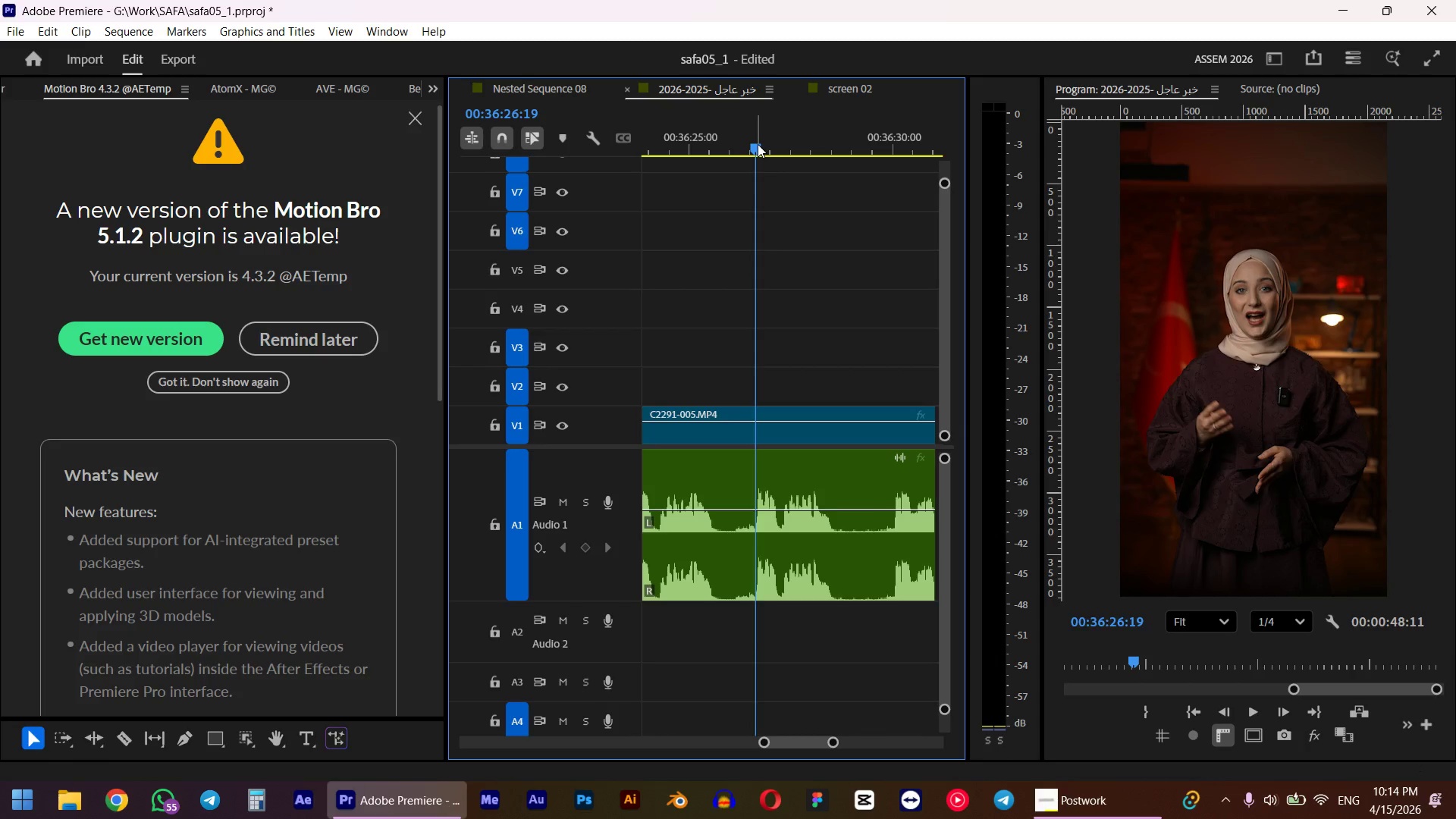 
key(Q)
 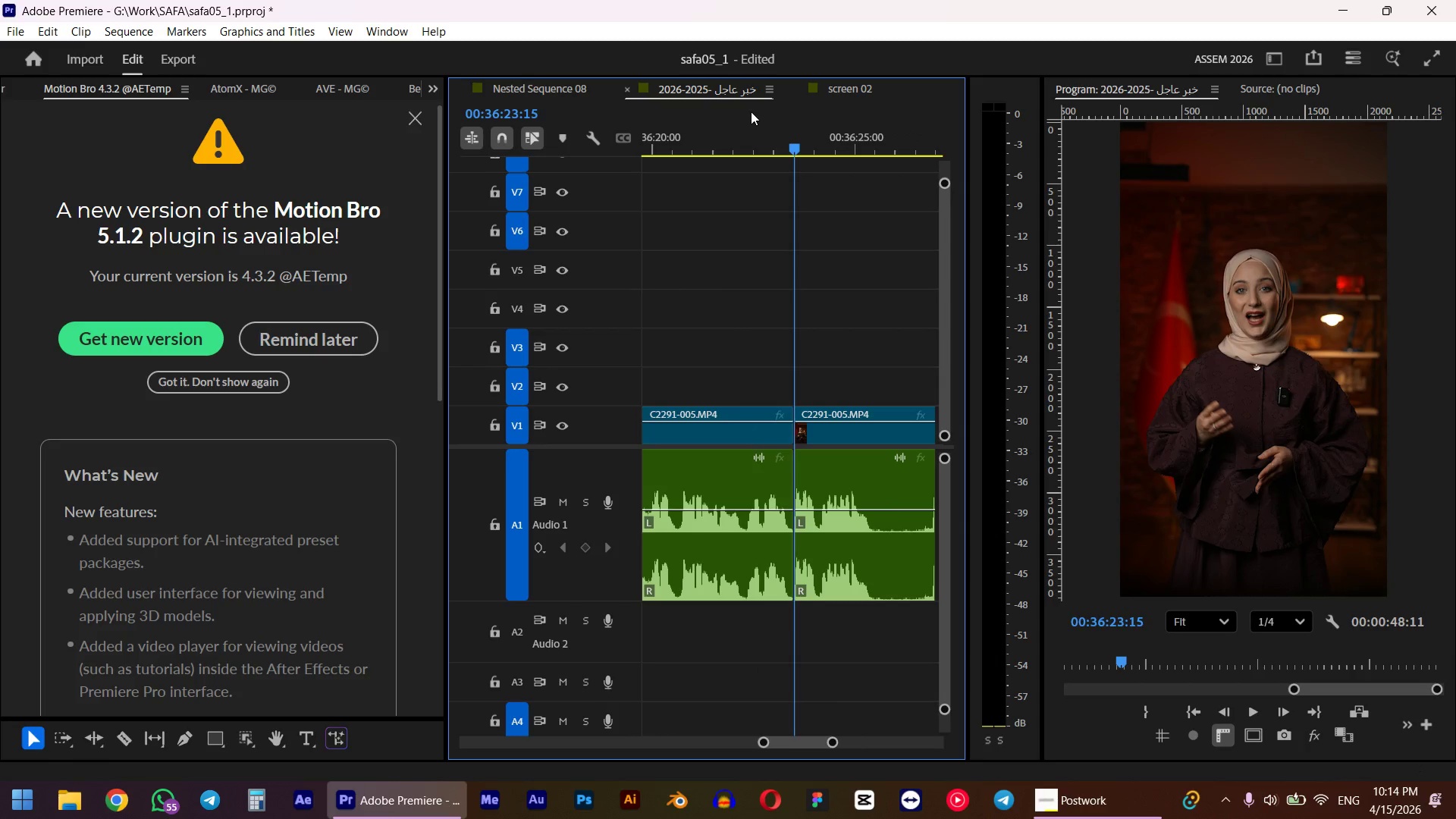 
double_click([756, 141])
 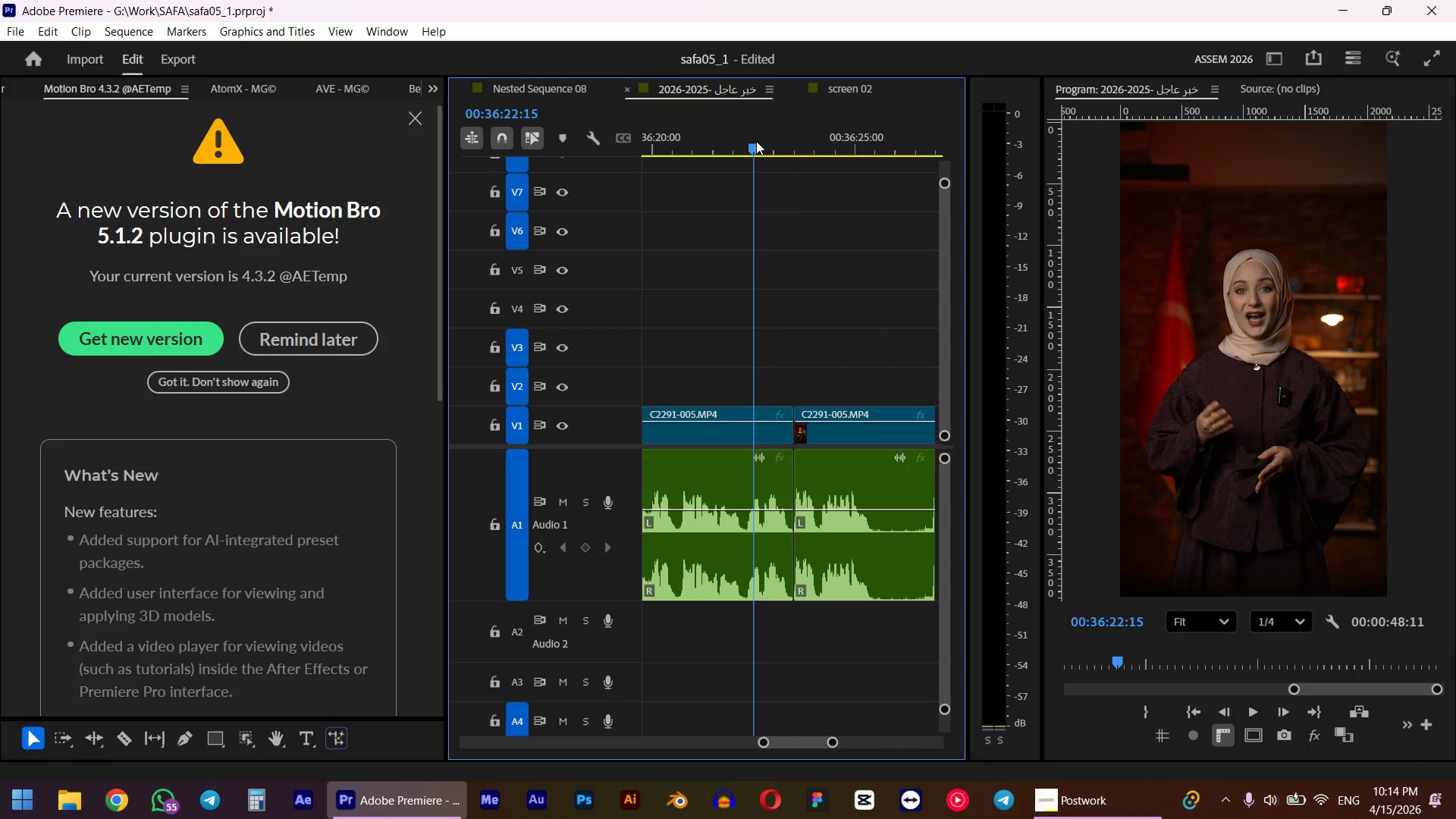 
key(Space)
 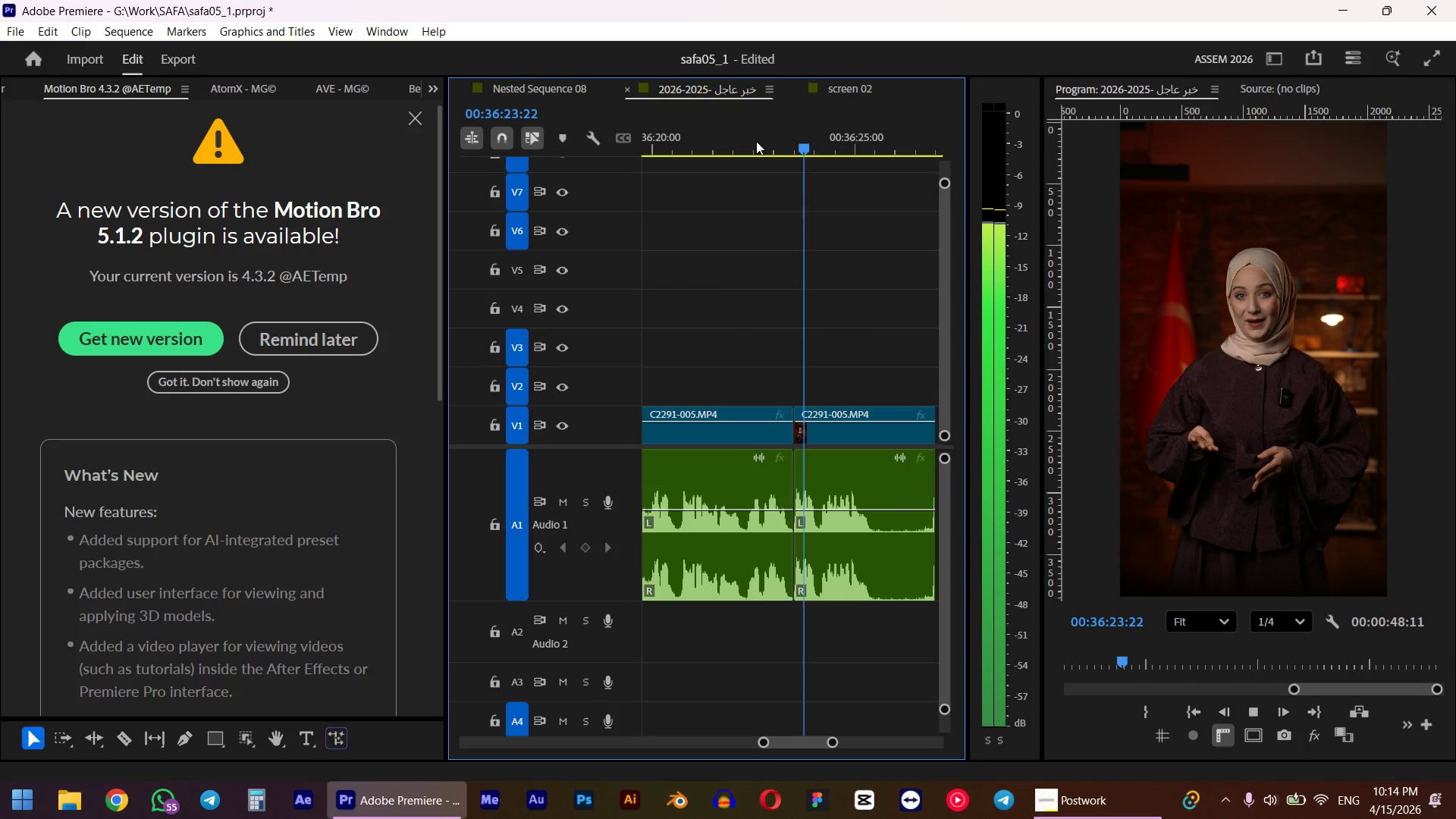 
scroll: coordinate [726, 188], scroll_direction: down, amount: 2.0
 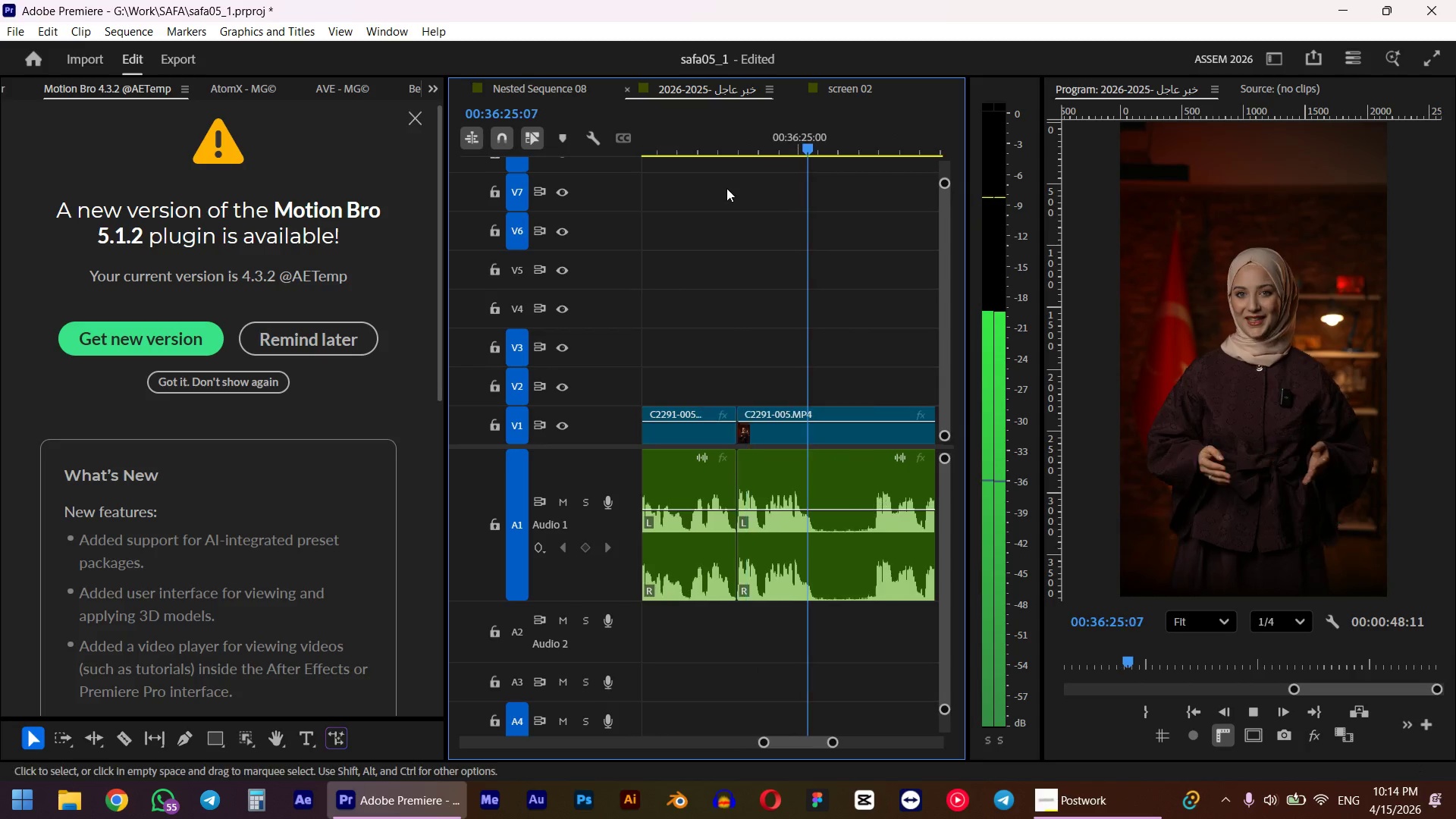 
key(Space)
 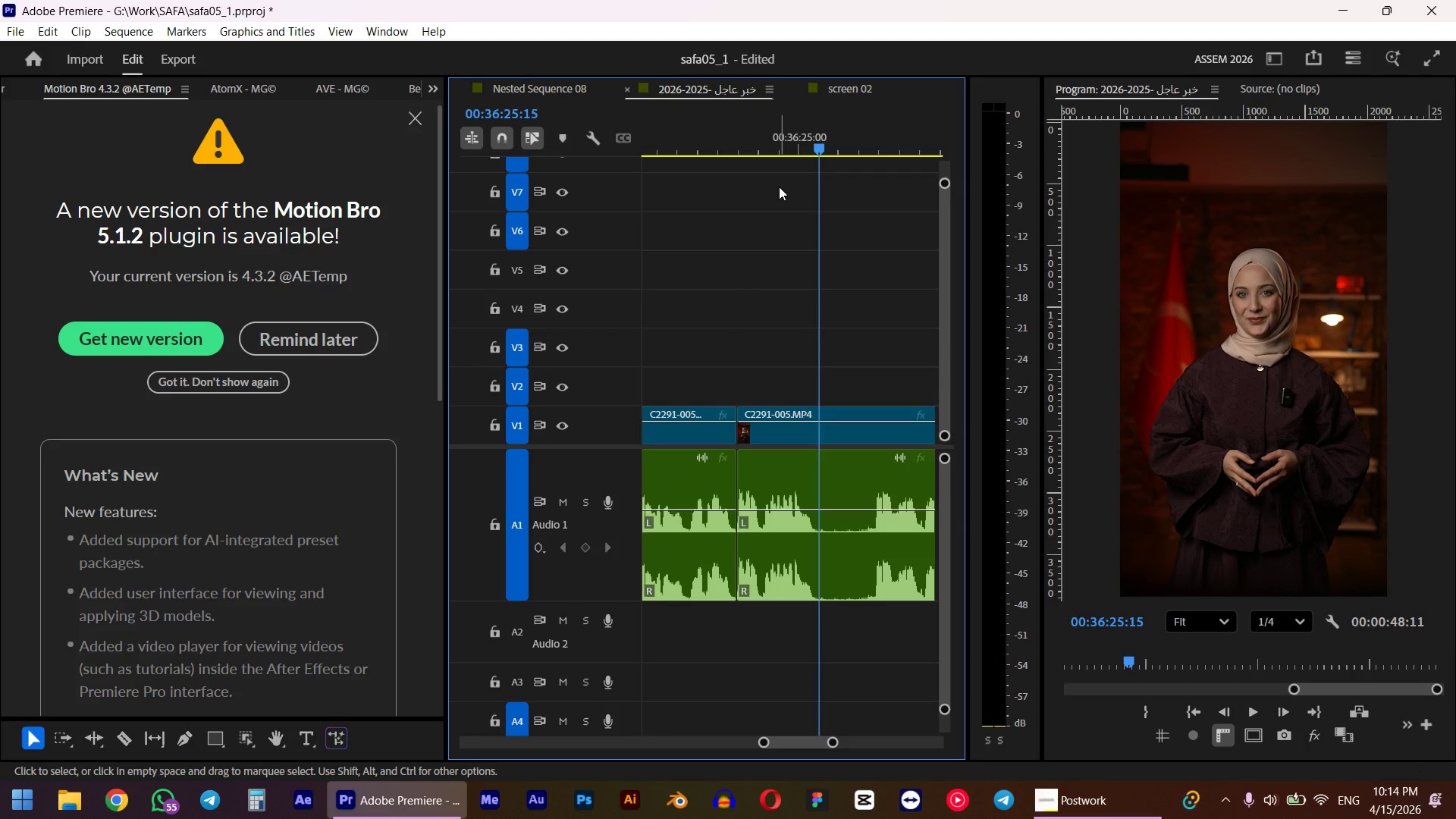 
key(ArrowLeft)
 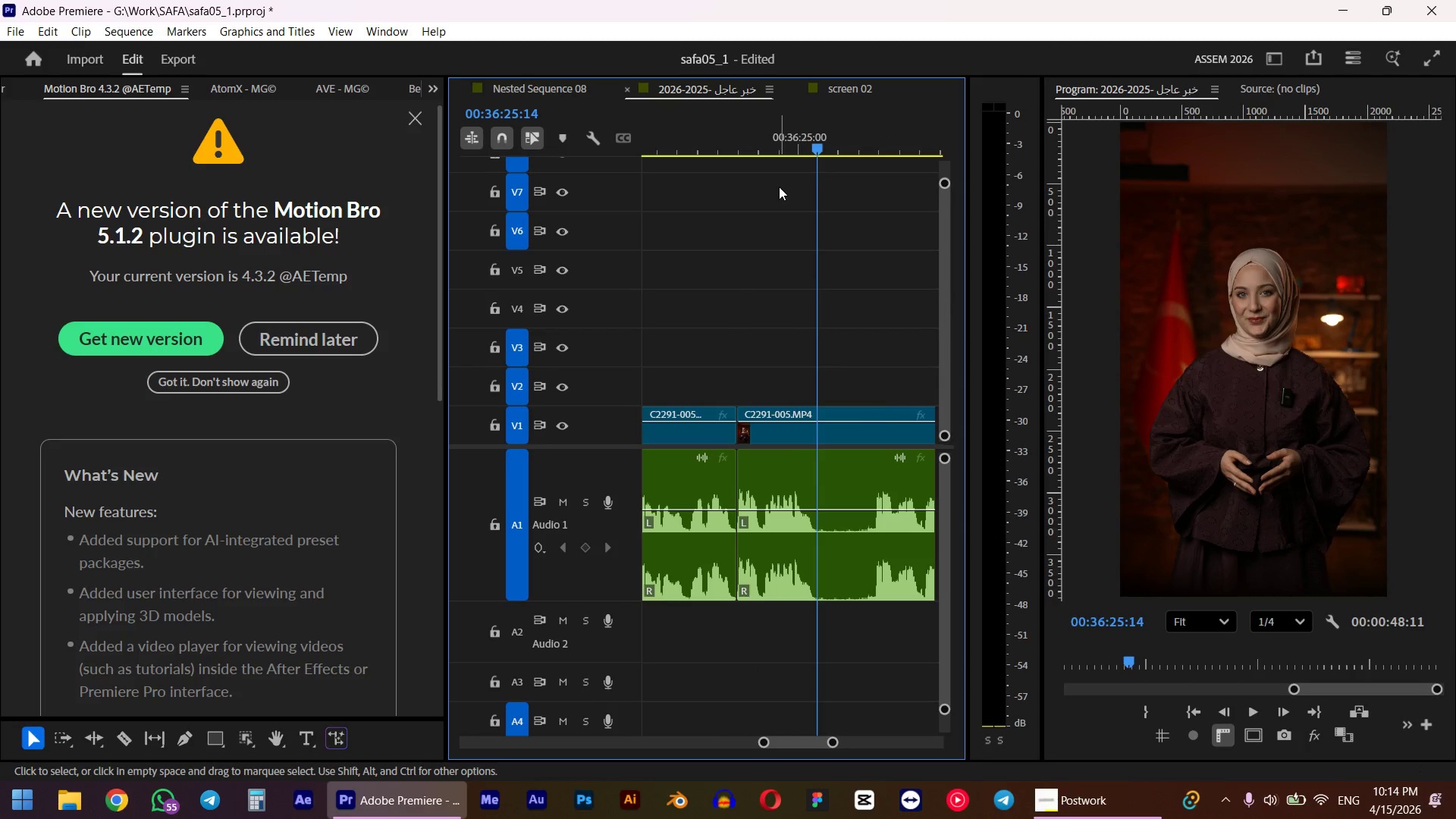 
key(W)
 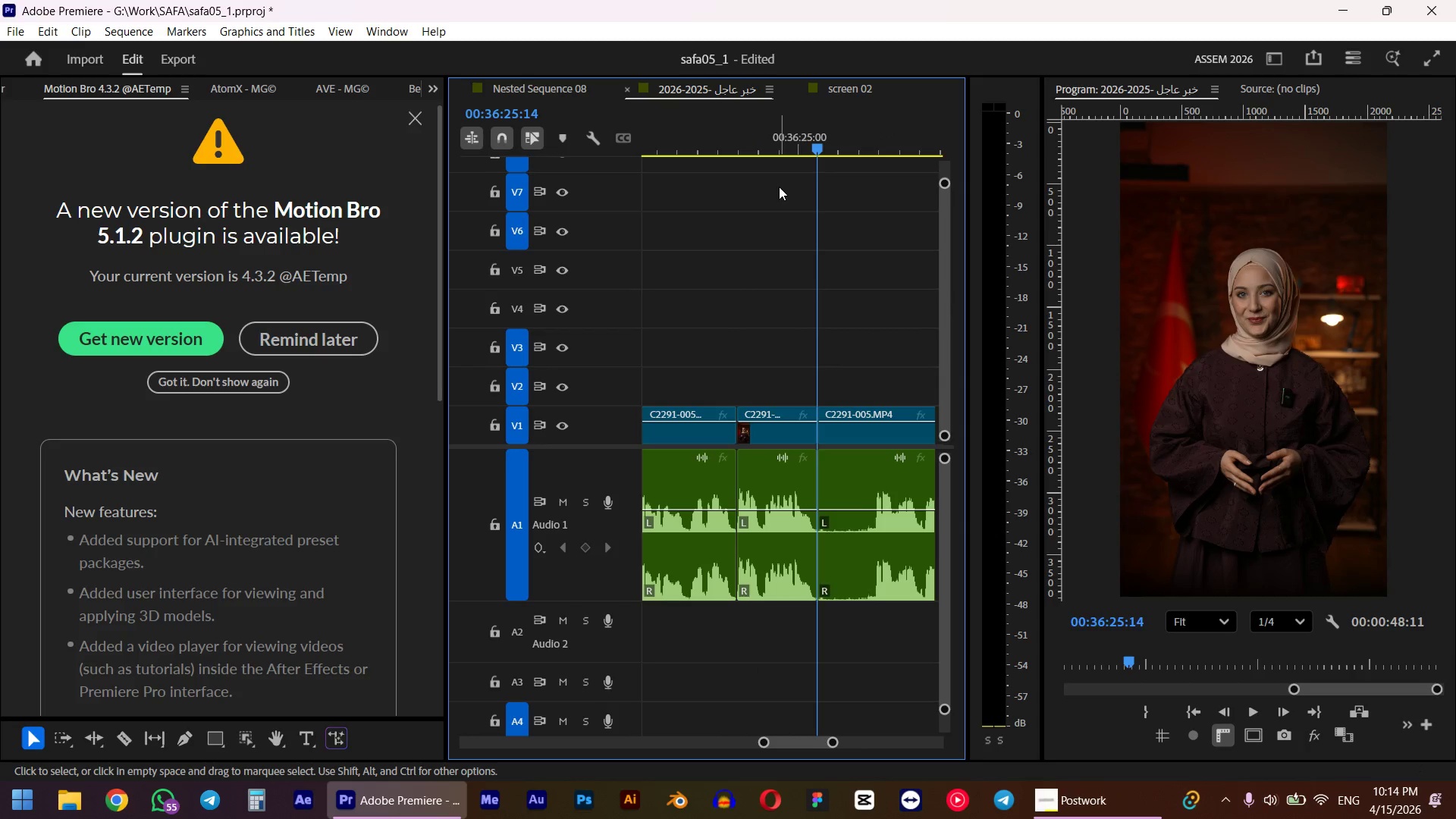 
key(Space)
 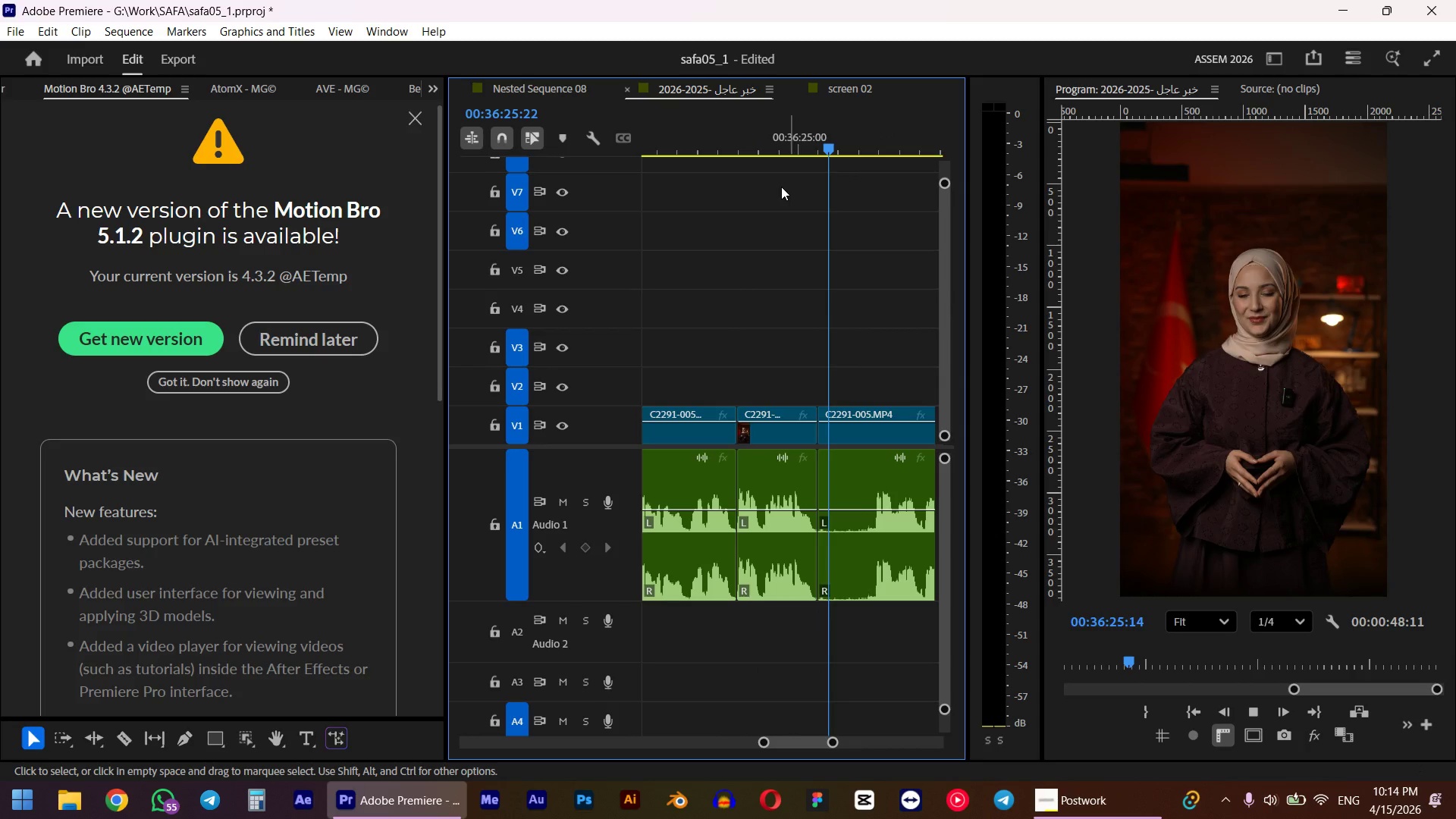 
key(Space)
 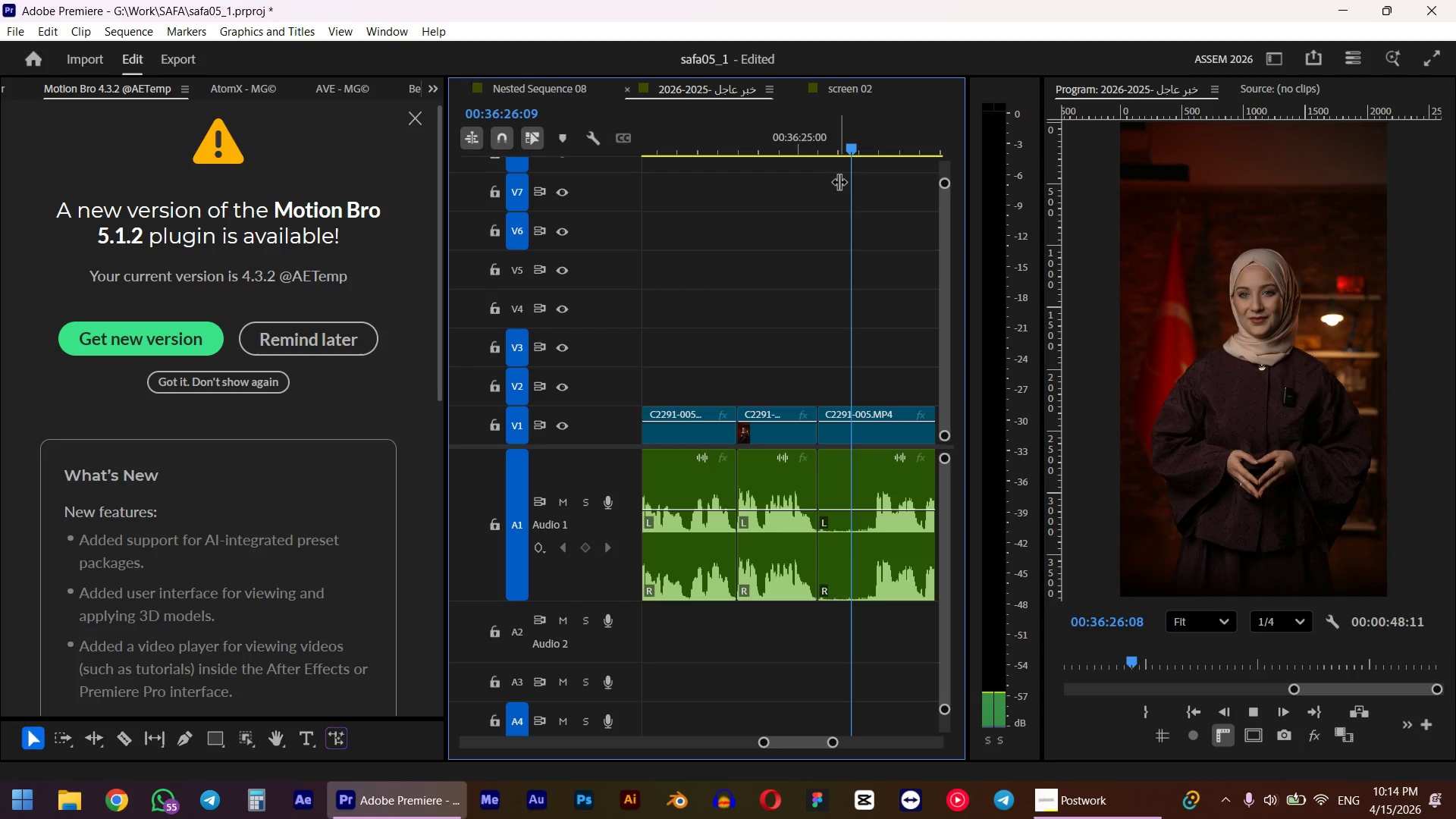 
key(ArrowLeft)
 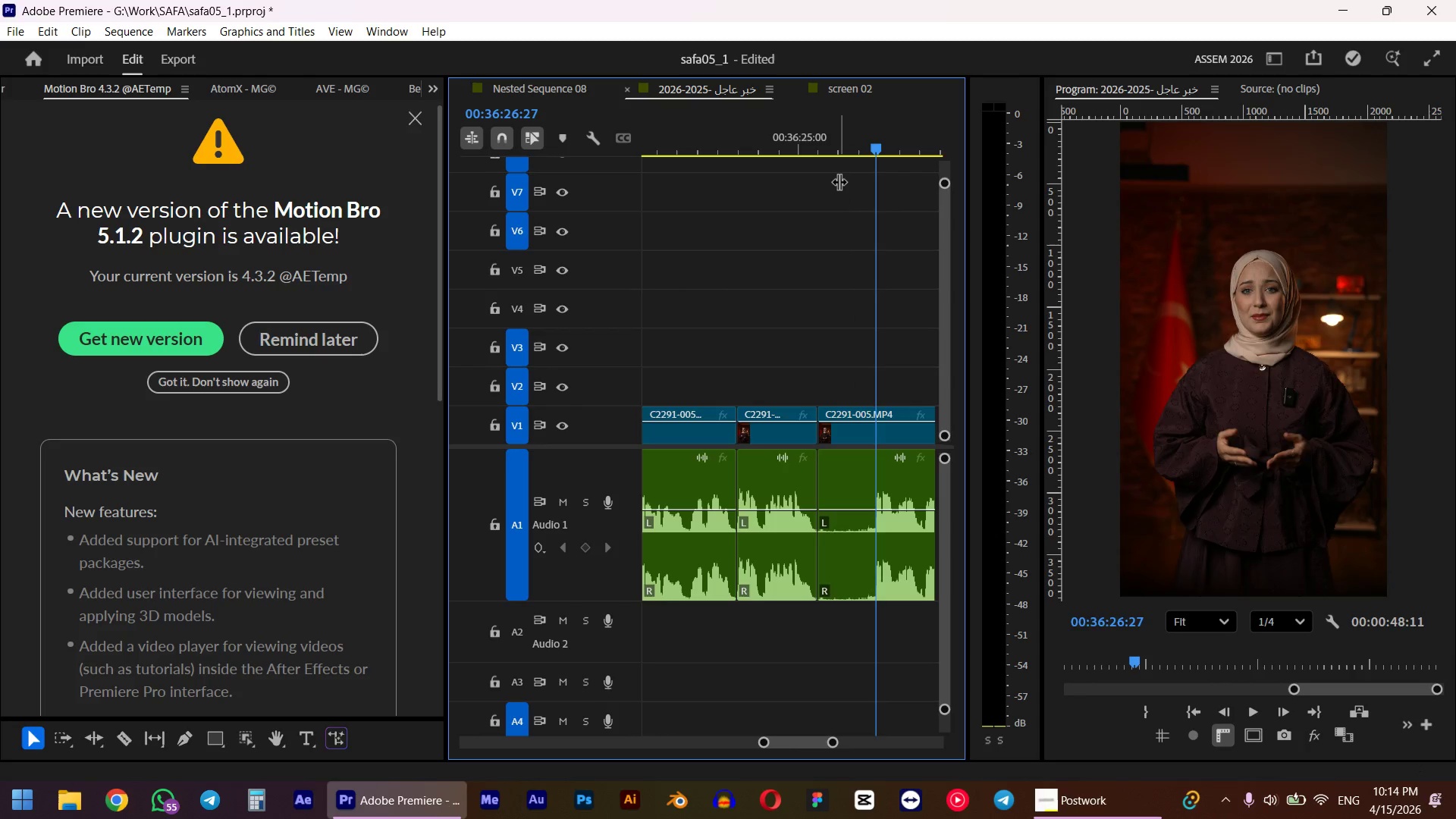 
key(ArrowLeft)
 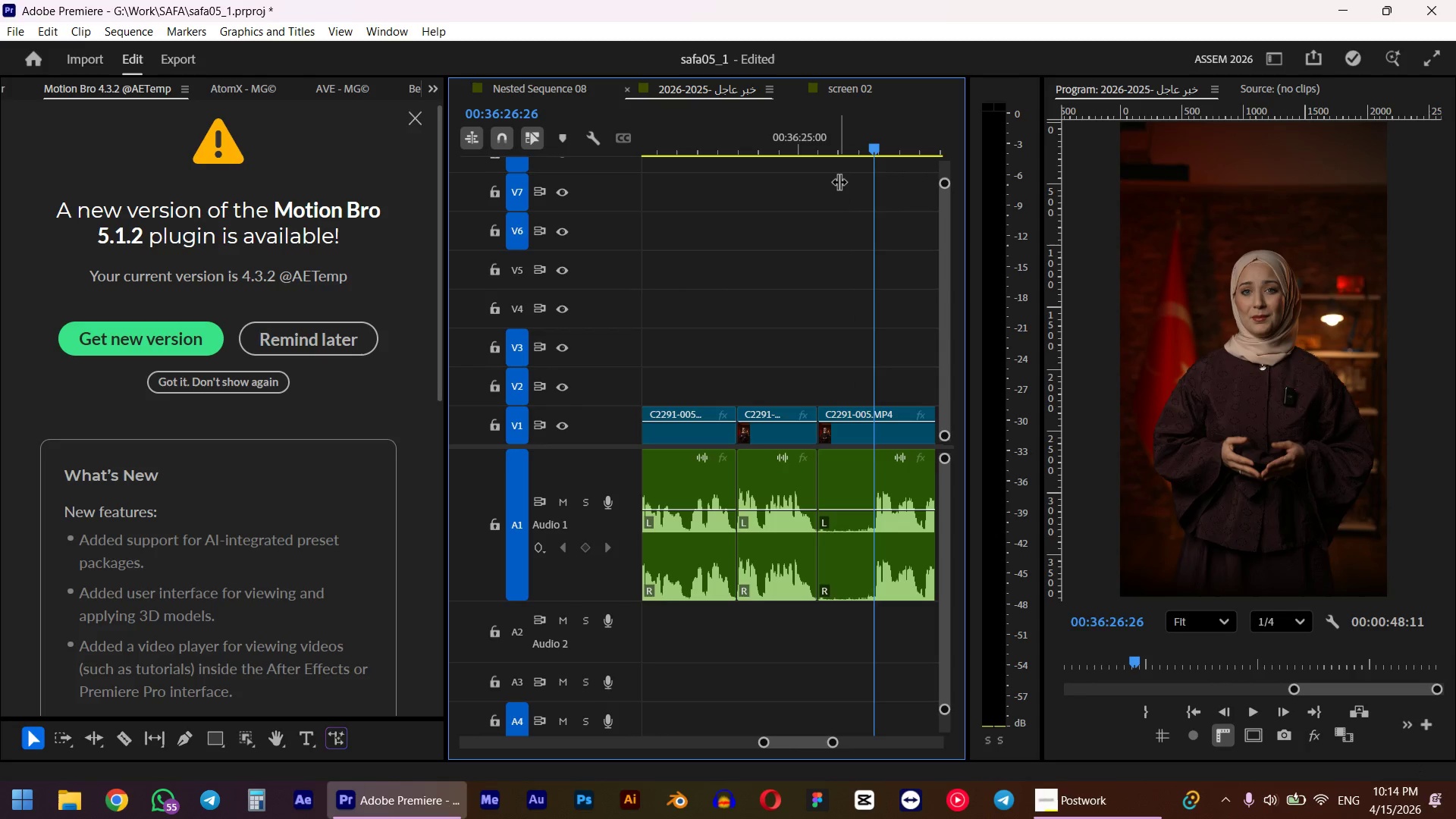 
key(Q)
 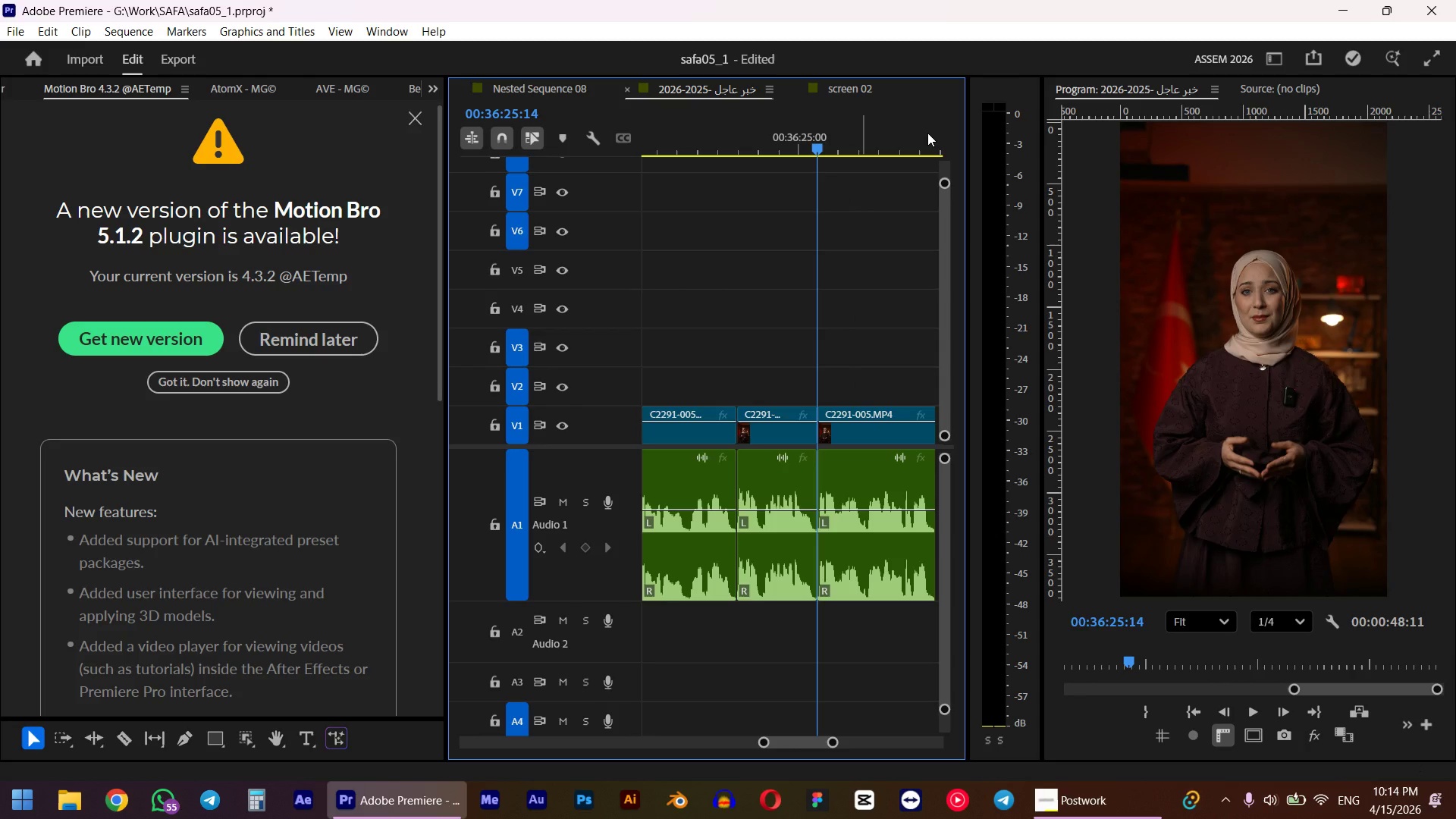 
left_click([779, 131])
 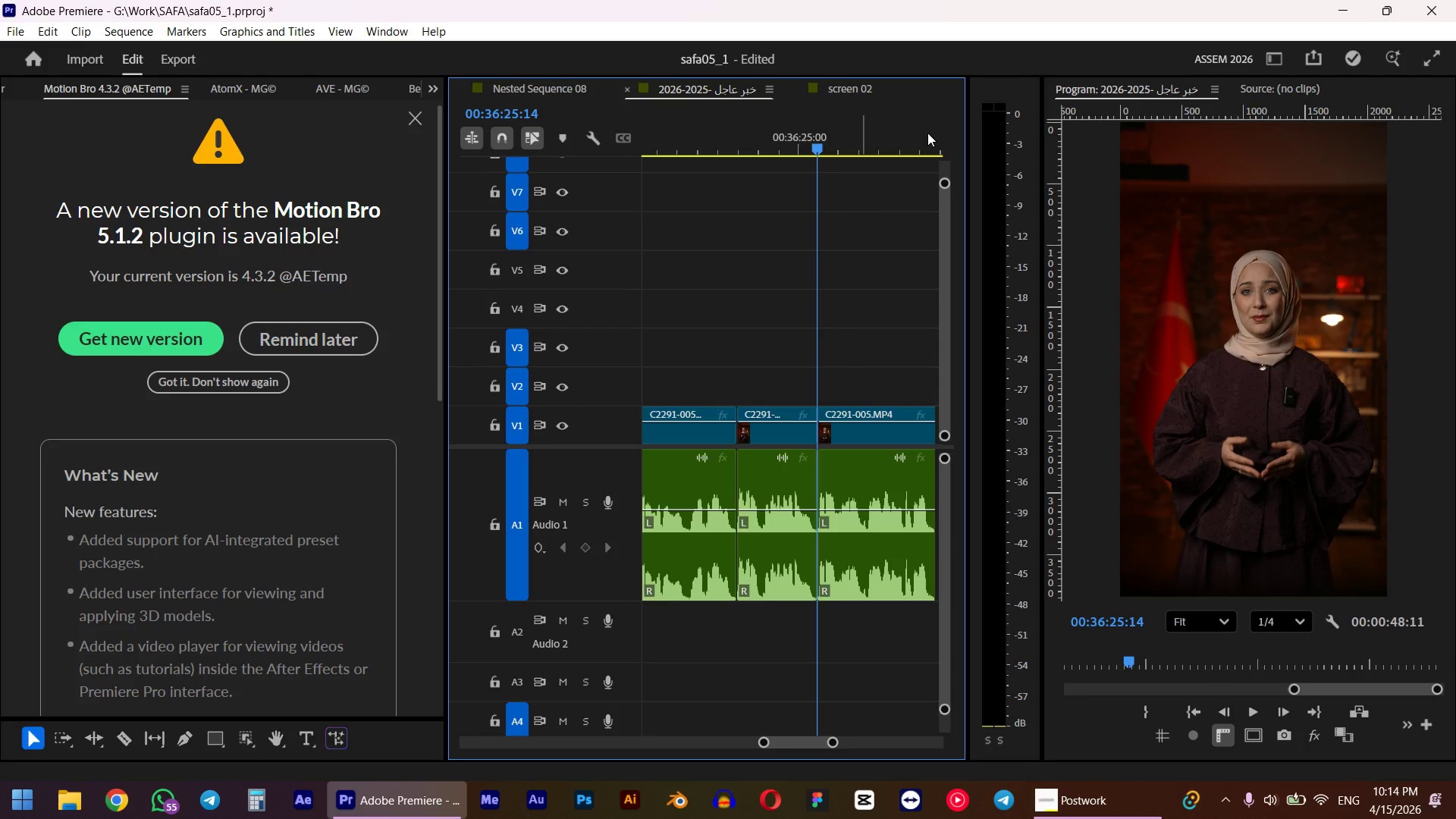 
key(Space)
 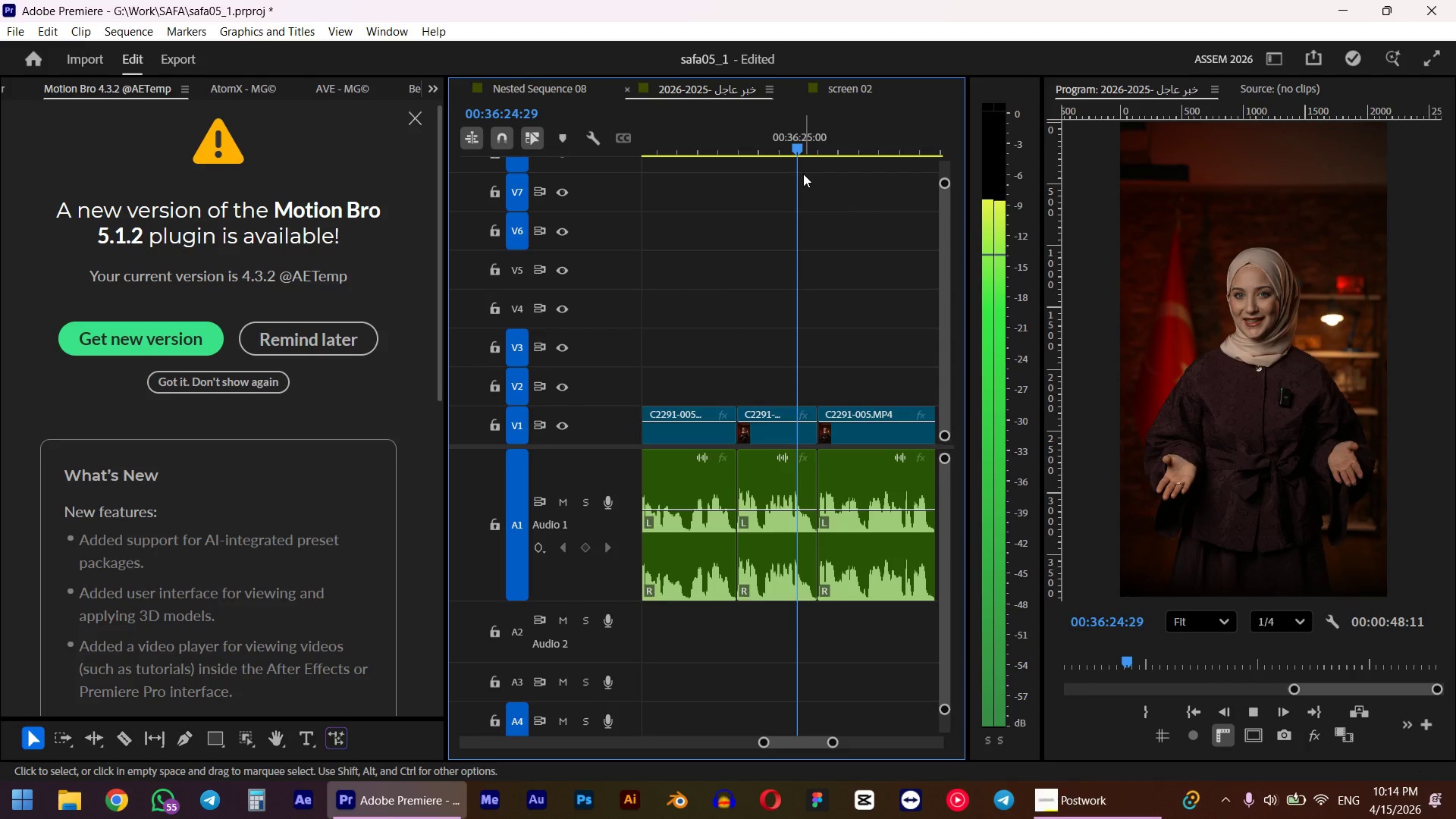 
scroll: coordinate [804, 182], scroll_direction: down, amount: 5.0
 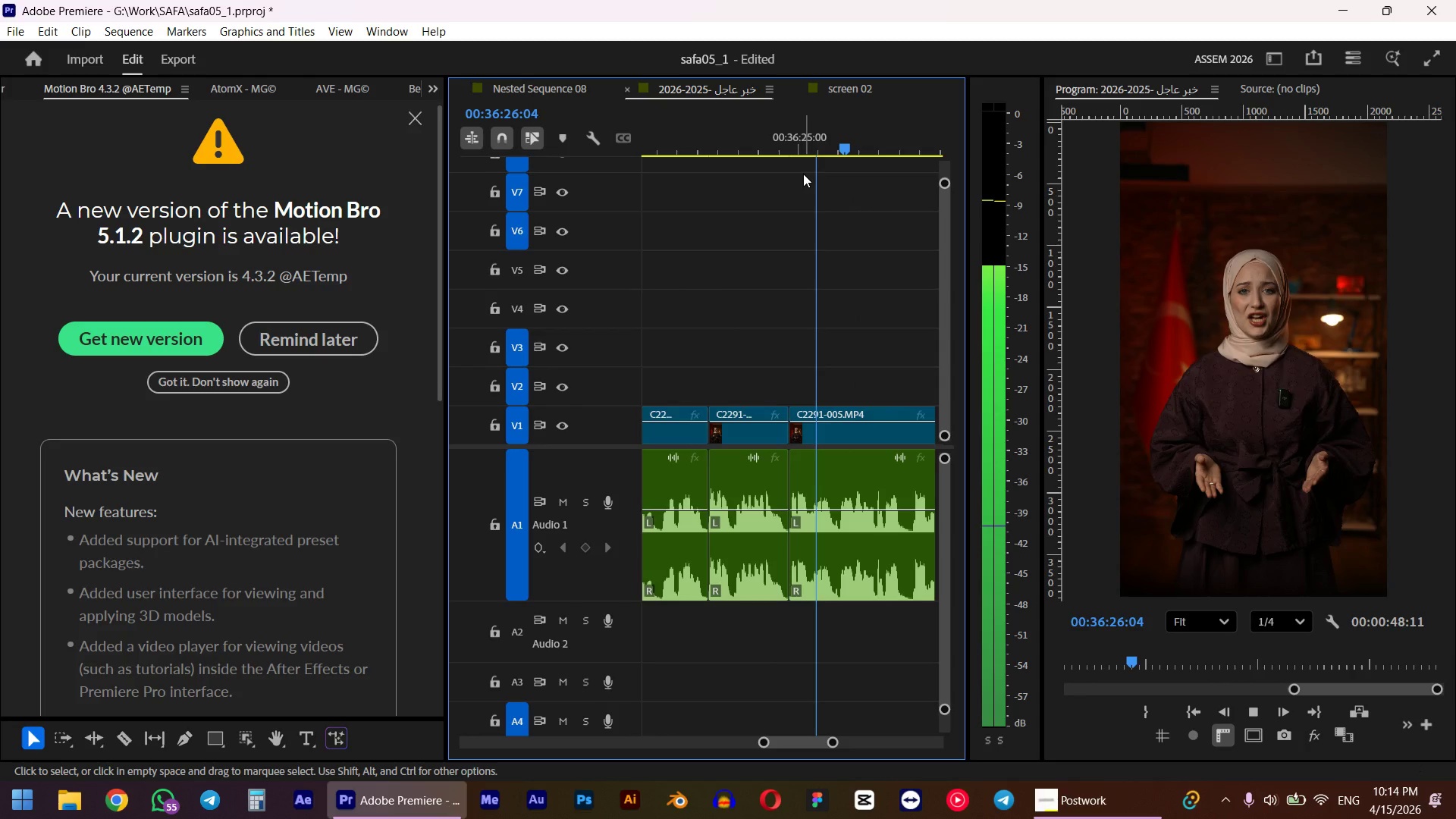 
key(Space)
 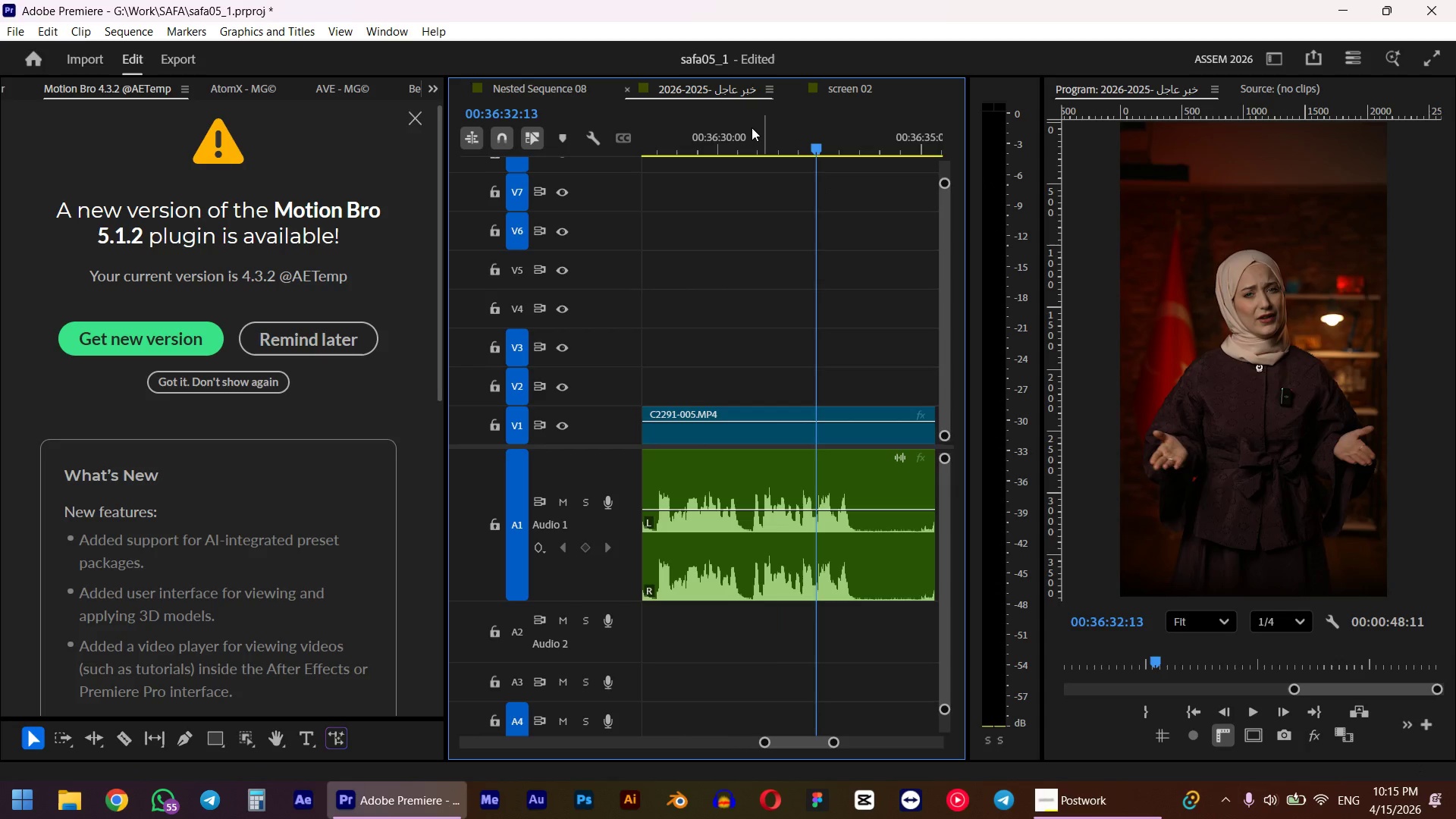 
scroll: coordinate [804, 182], scroll_direction: down, amount: 5.0
 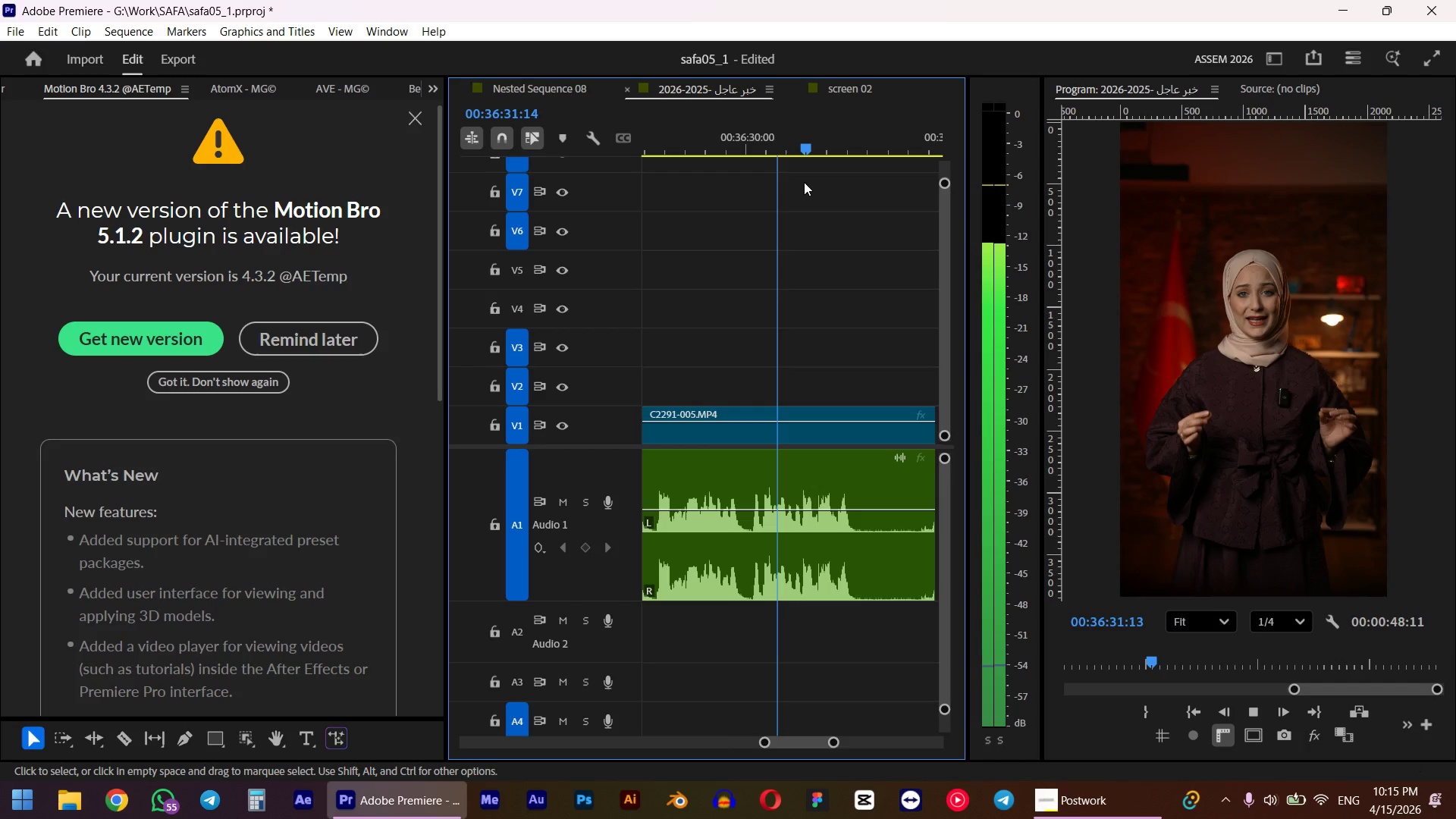 
left_click([736, 136])
 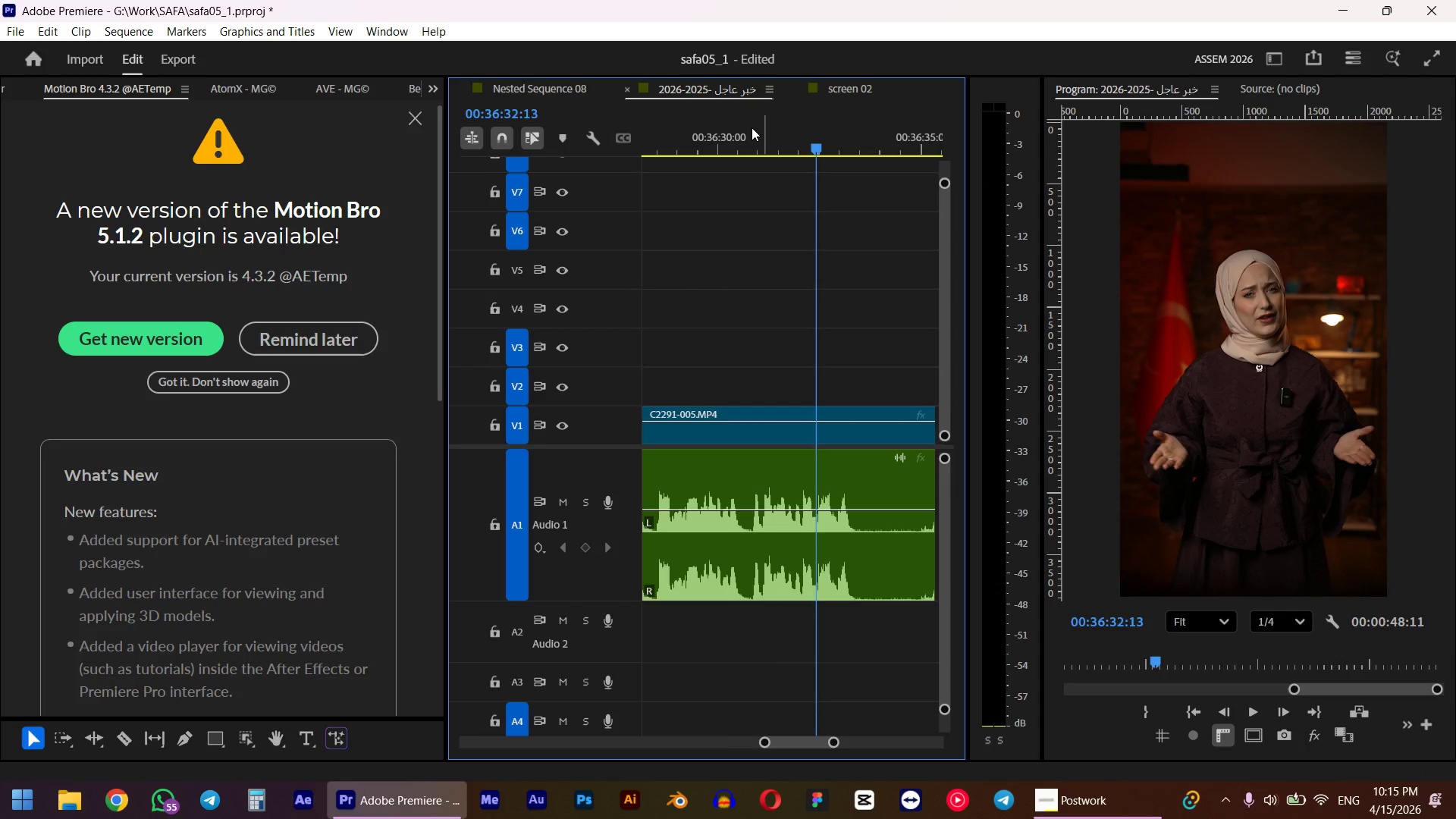 
key(Space)
 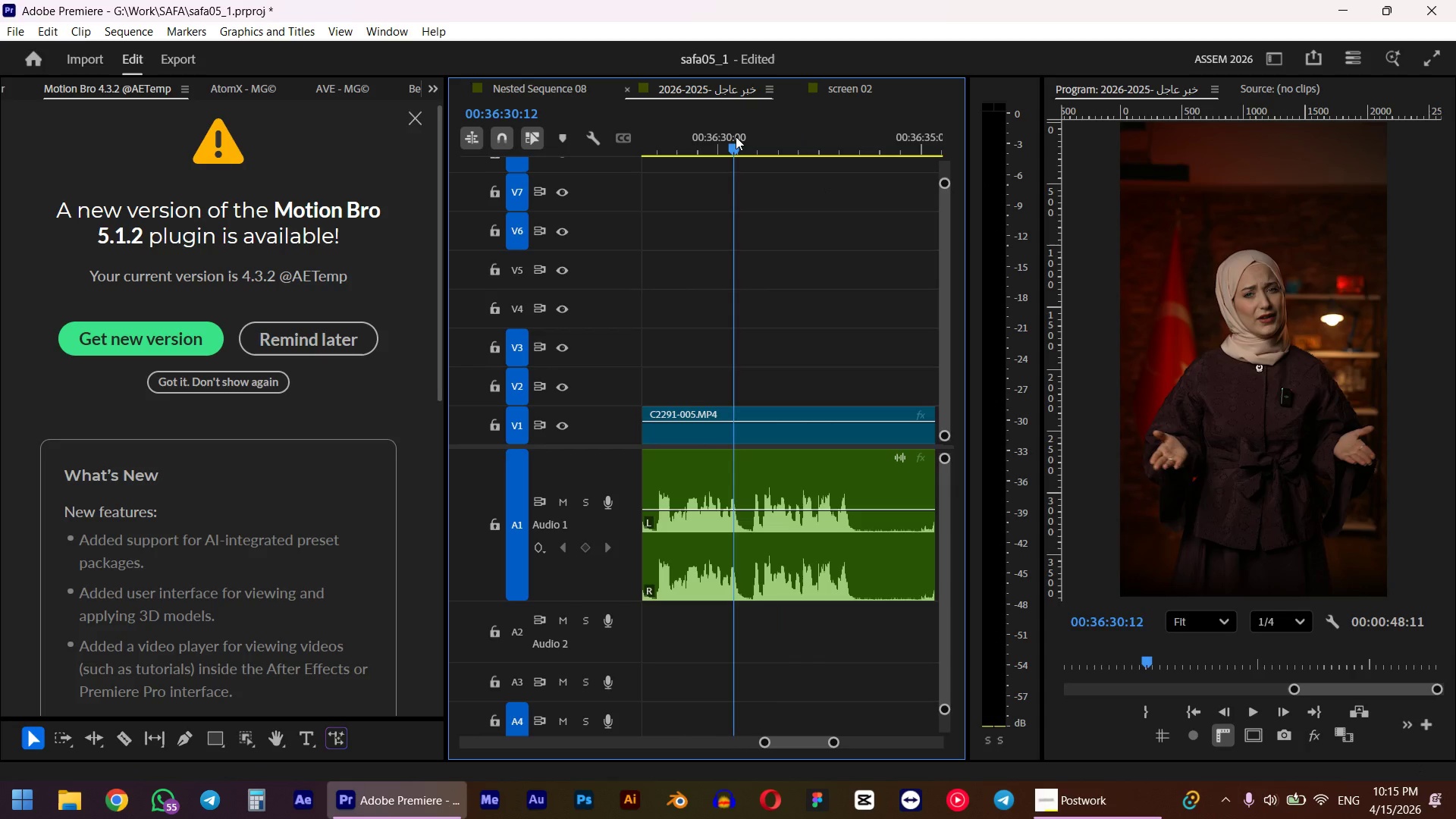 
key(Space)
 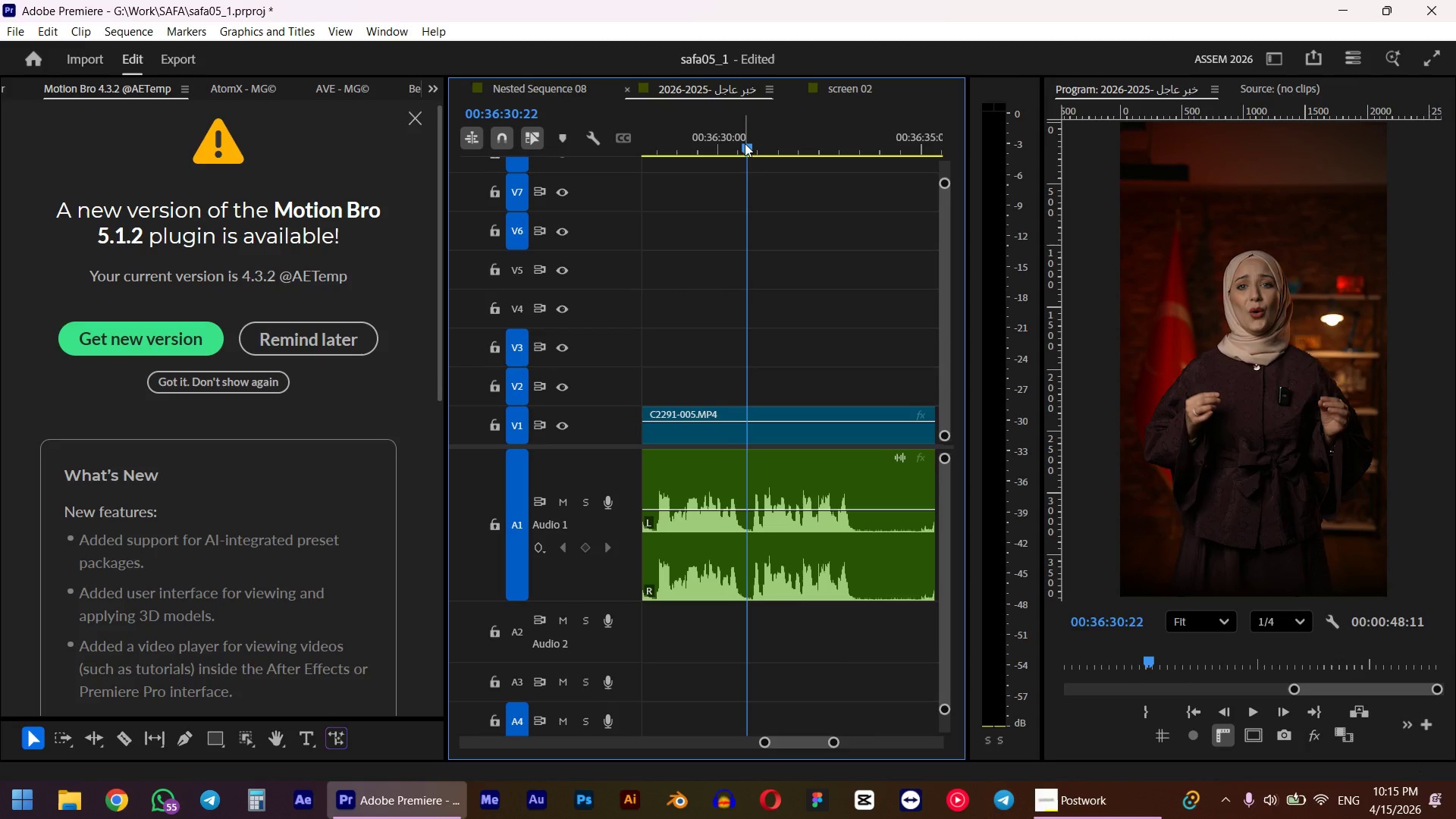 
hold_key(key=AltLeft, duration=0.72)
scroll: coordinate [717, 234], scroll_direction: up, amount: 9.0
 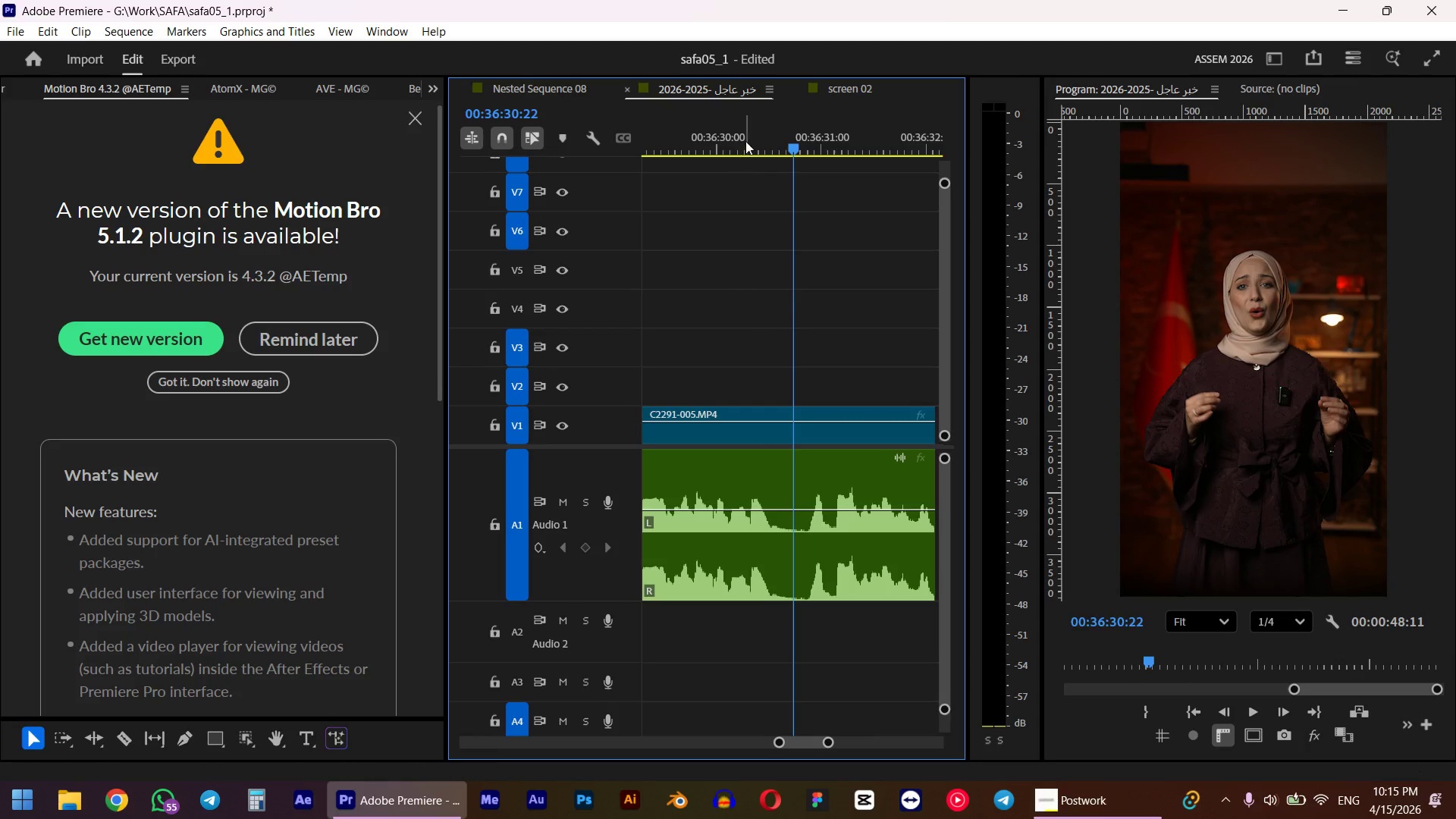 
left_click_drag(start_coordinate=[769, 141], to_coordinate=[710, 161])
 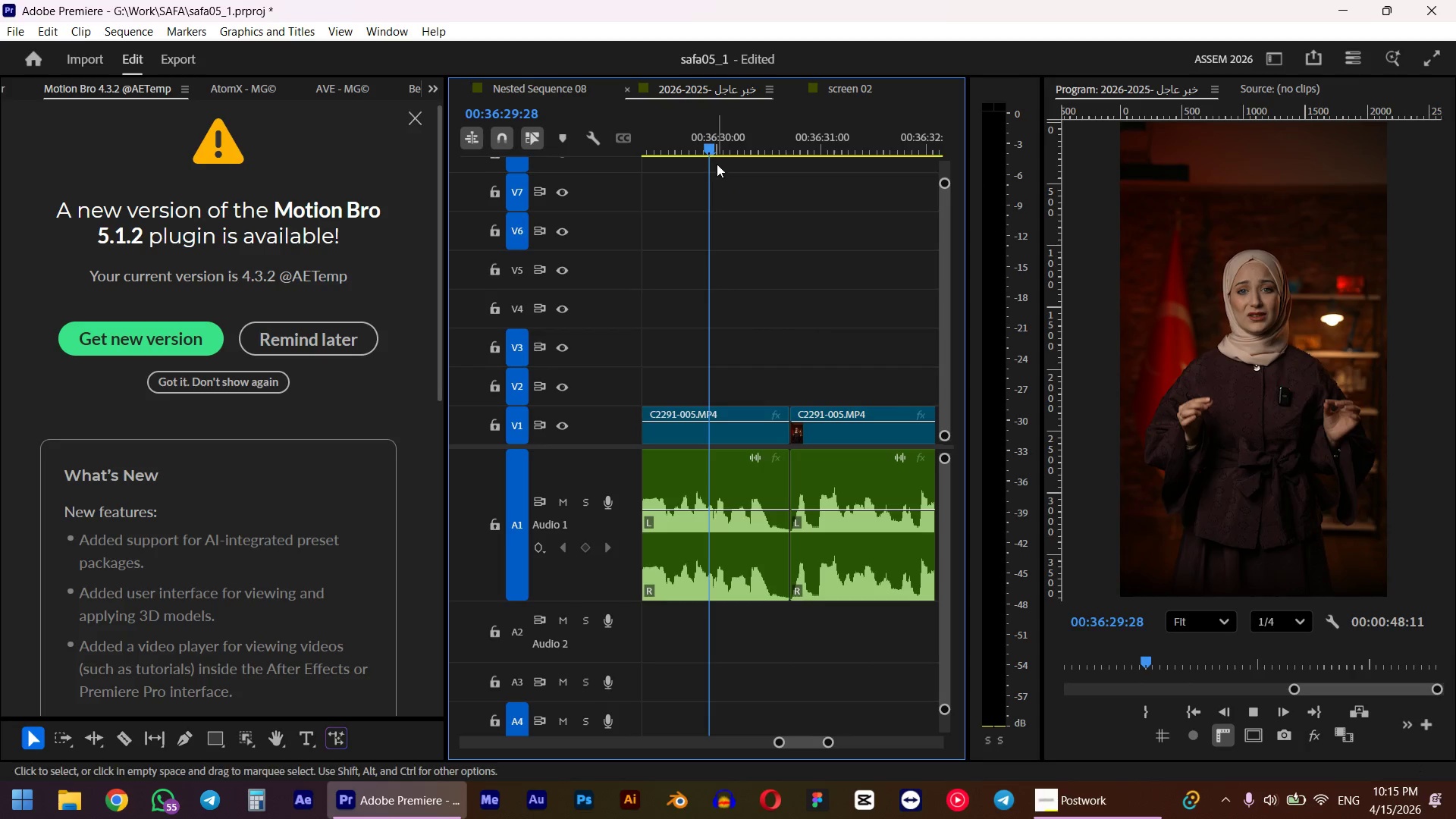 
type(wq )
 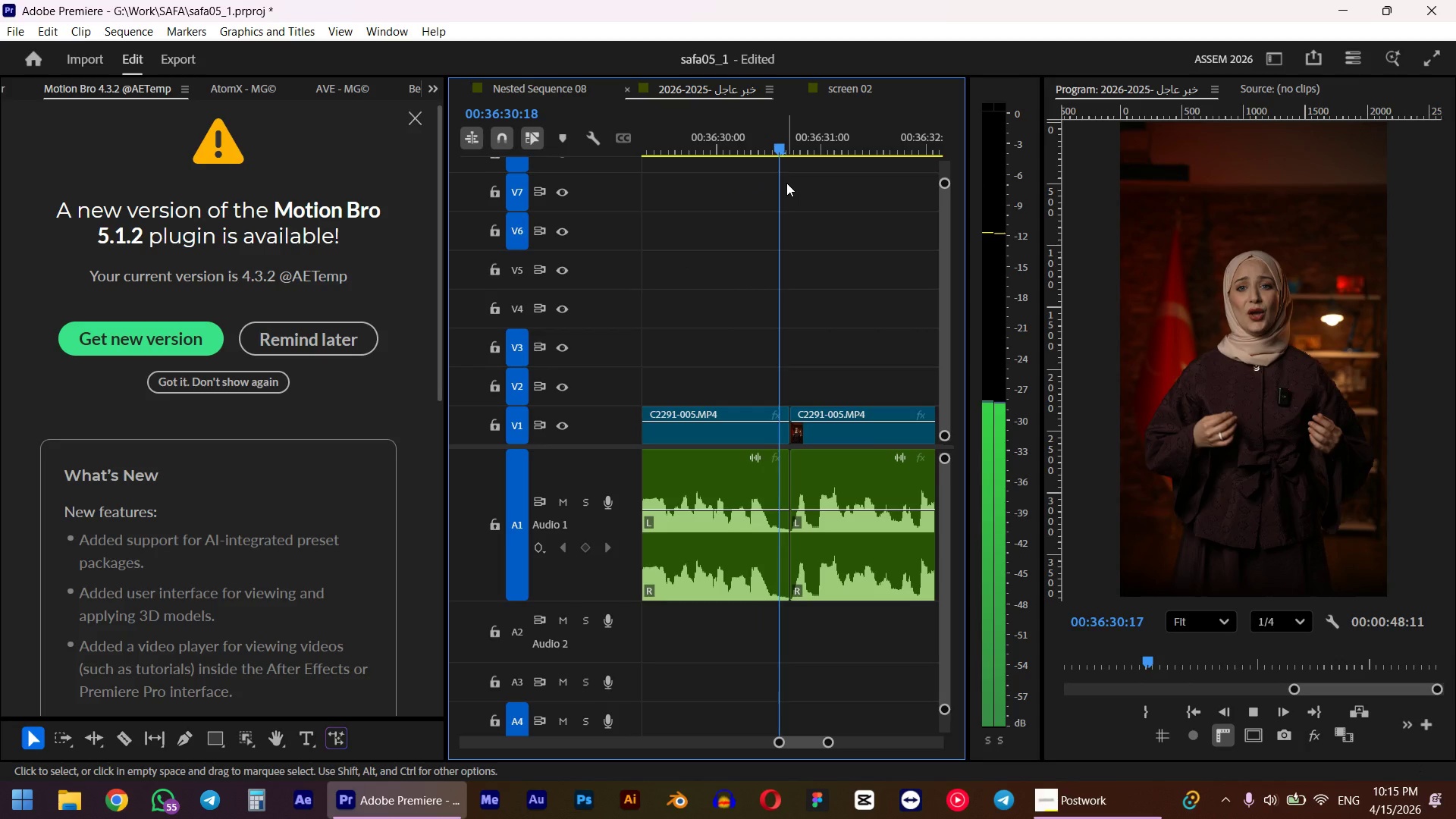 
hold_key(key=AltLeft, duration=0.36)
 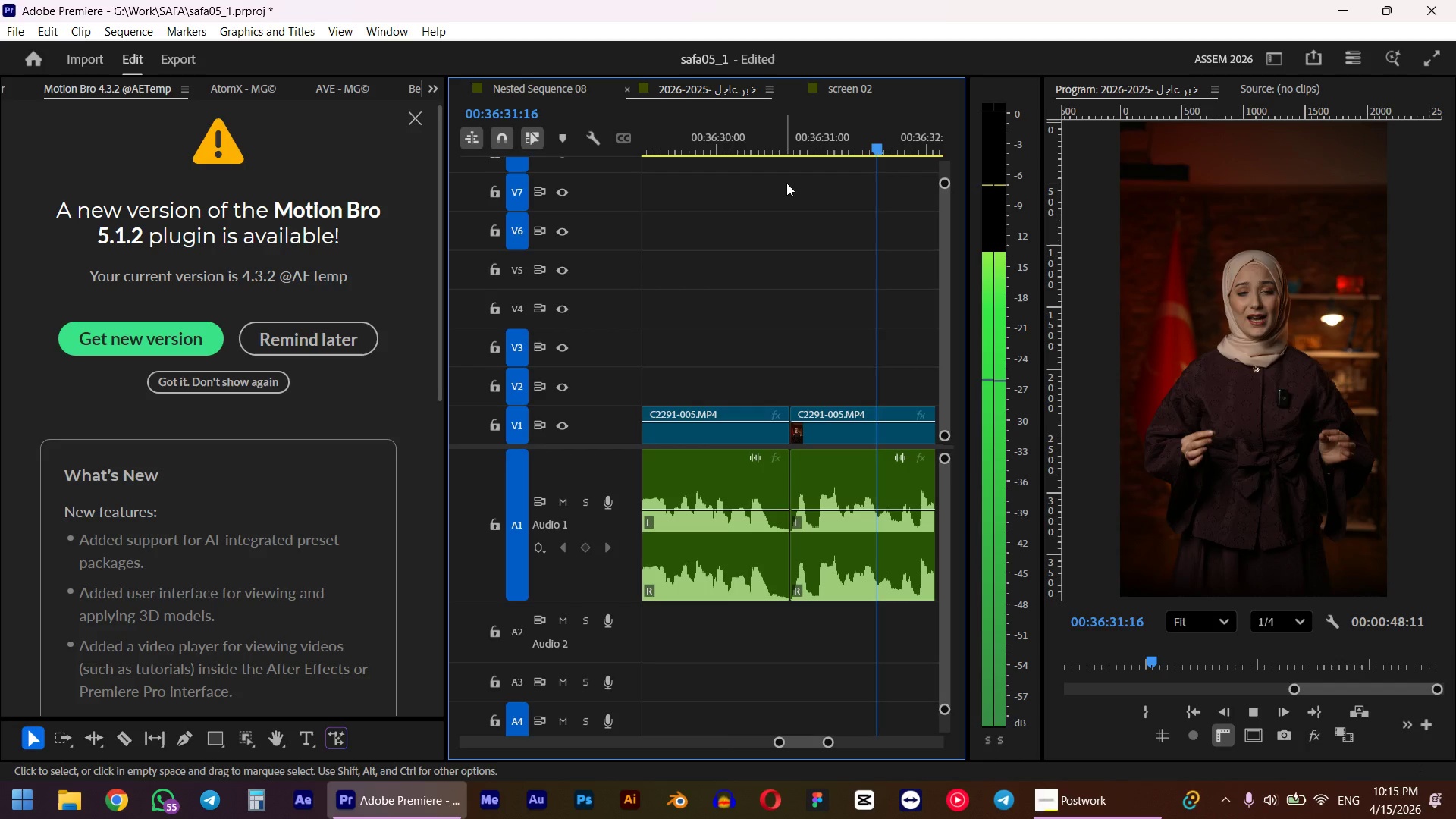 
scroll: coordinate [780, 187], scroll_direction: down, amount: 4.0
 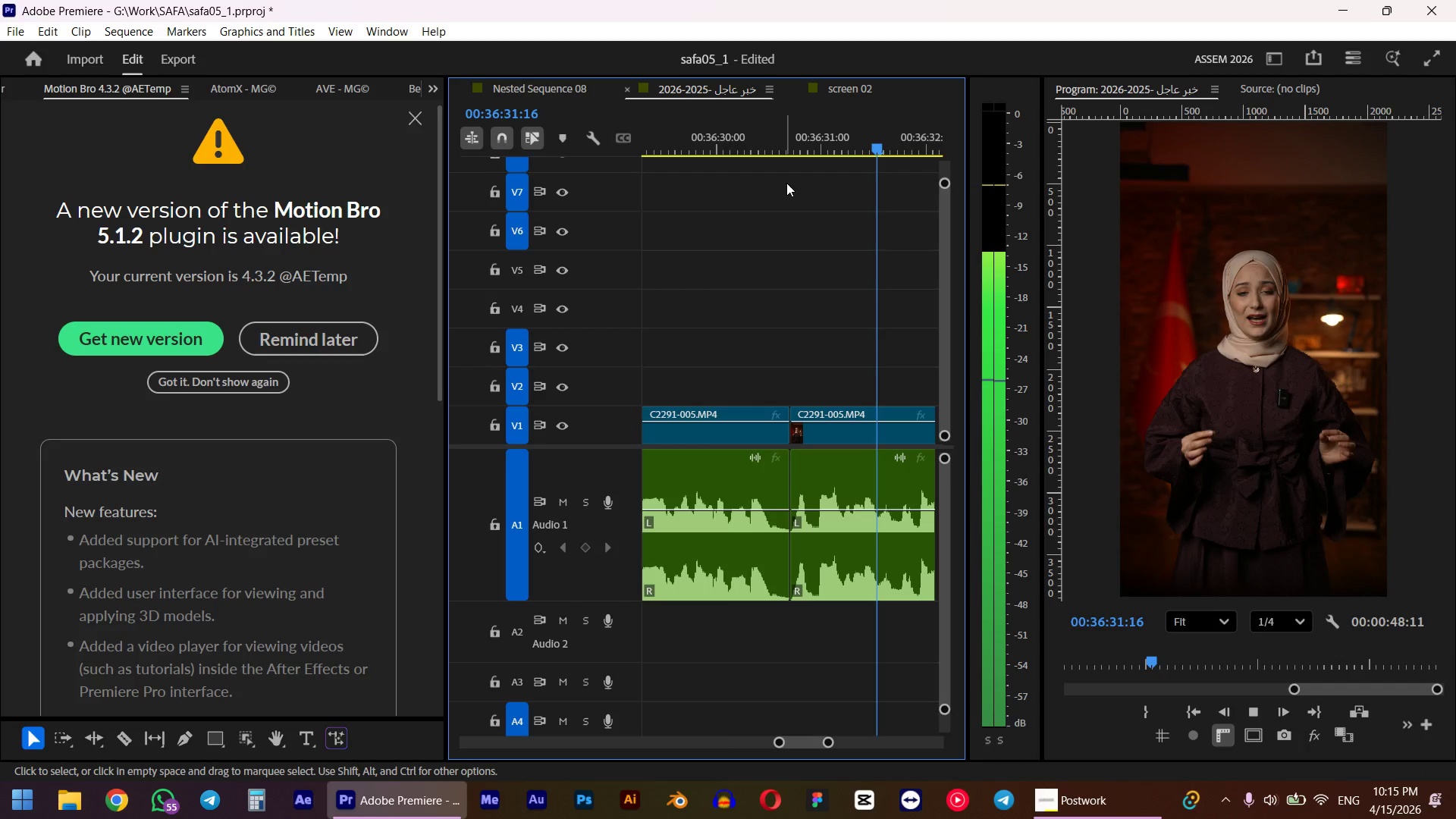 
key(Space)
 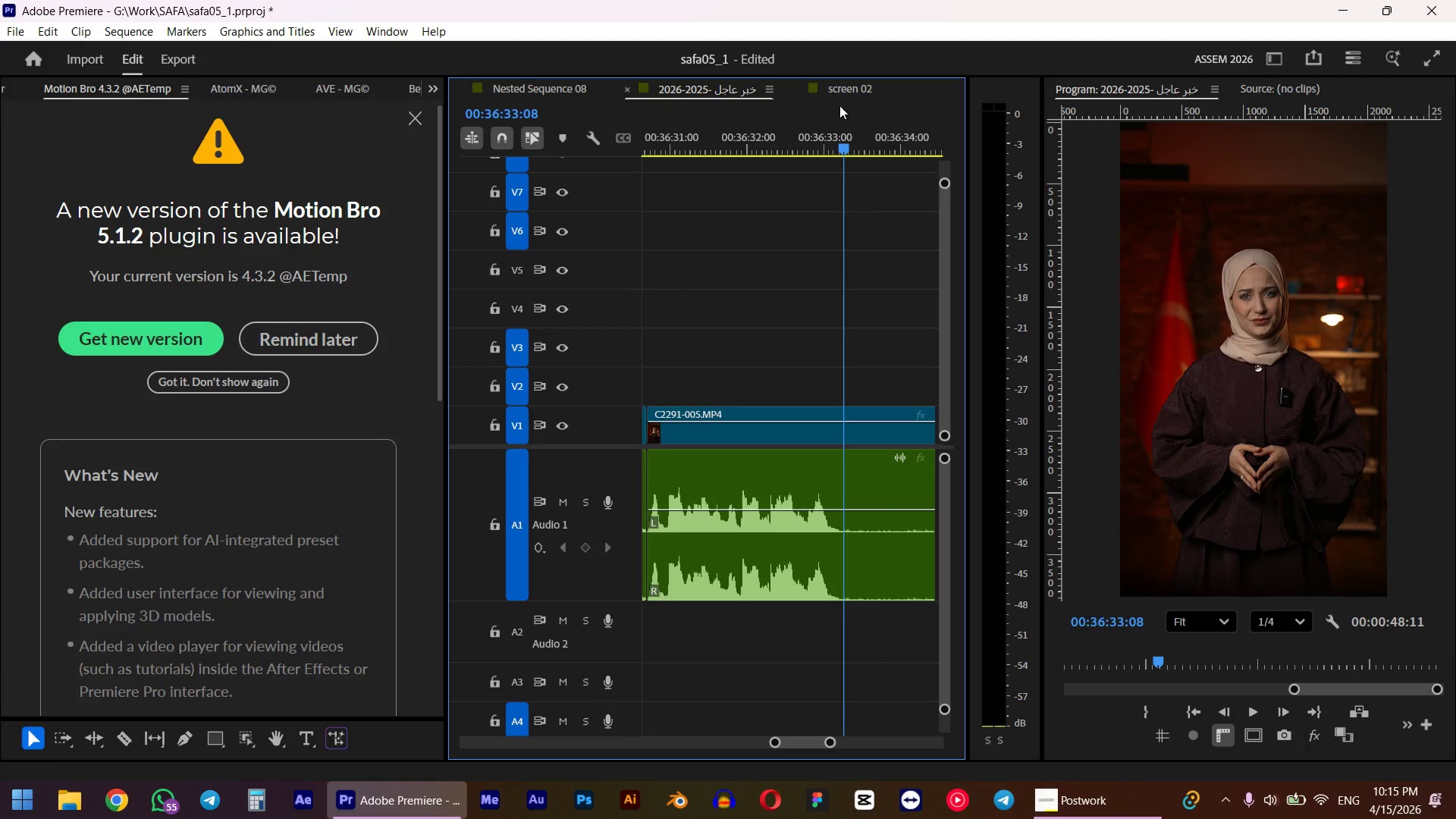 
scroll: coordinate [795, 232], scroll_direction: down, amount: 5.0
 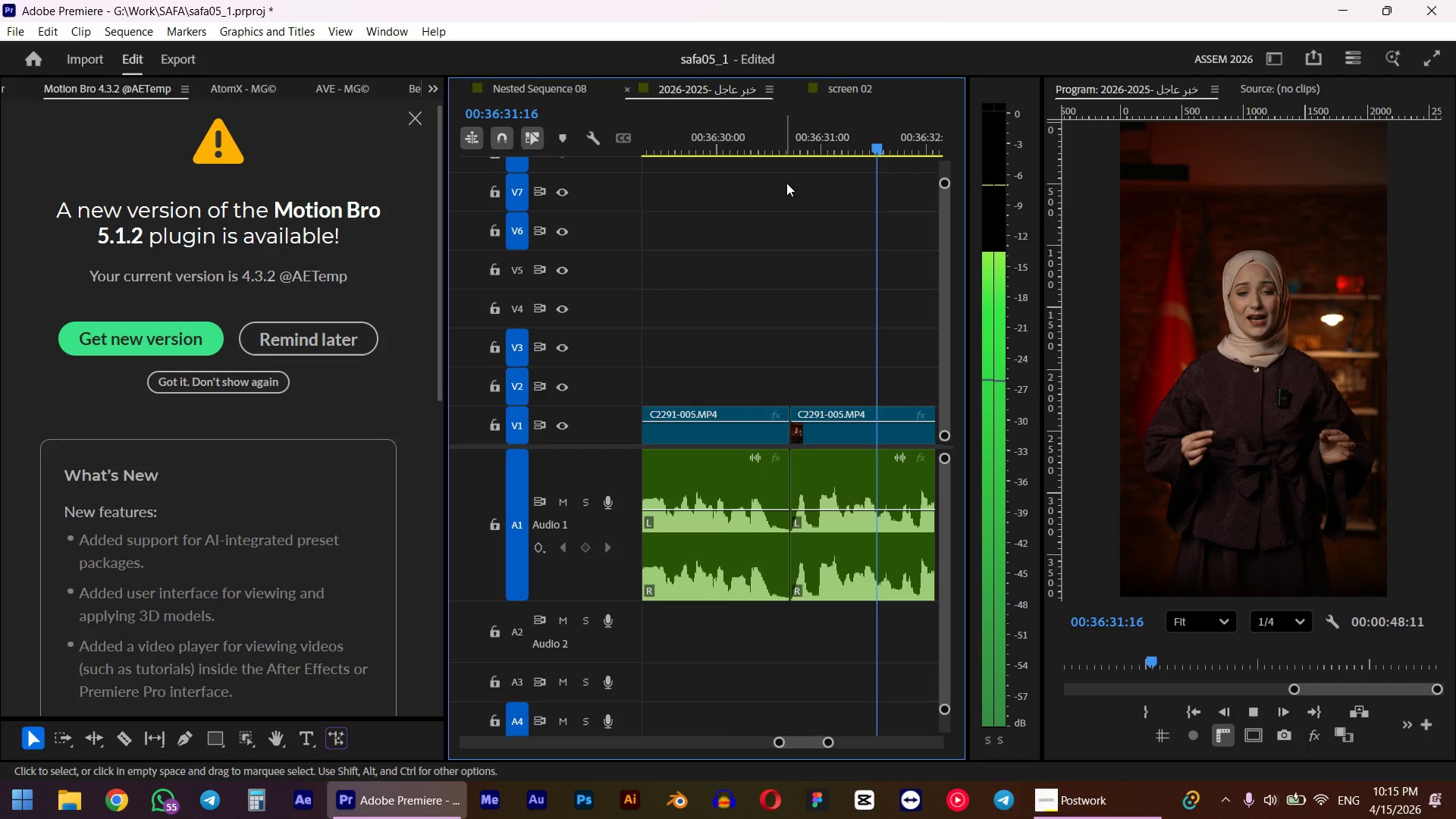 
left_click_drag(start_coordinate=[842, 136], to_coordinate=[838, 141])
 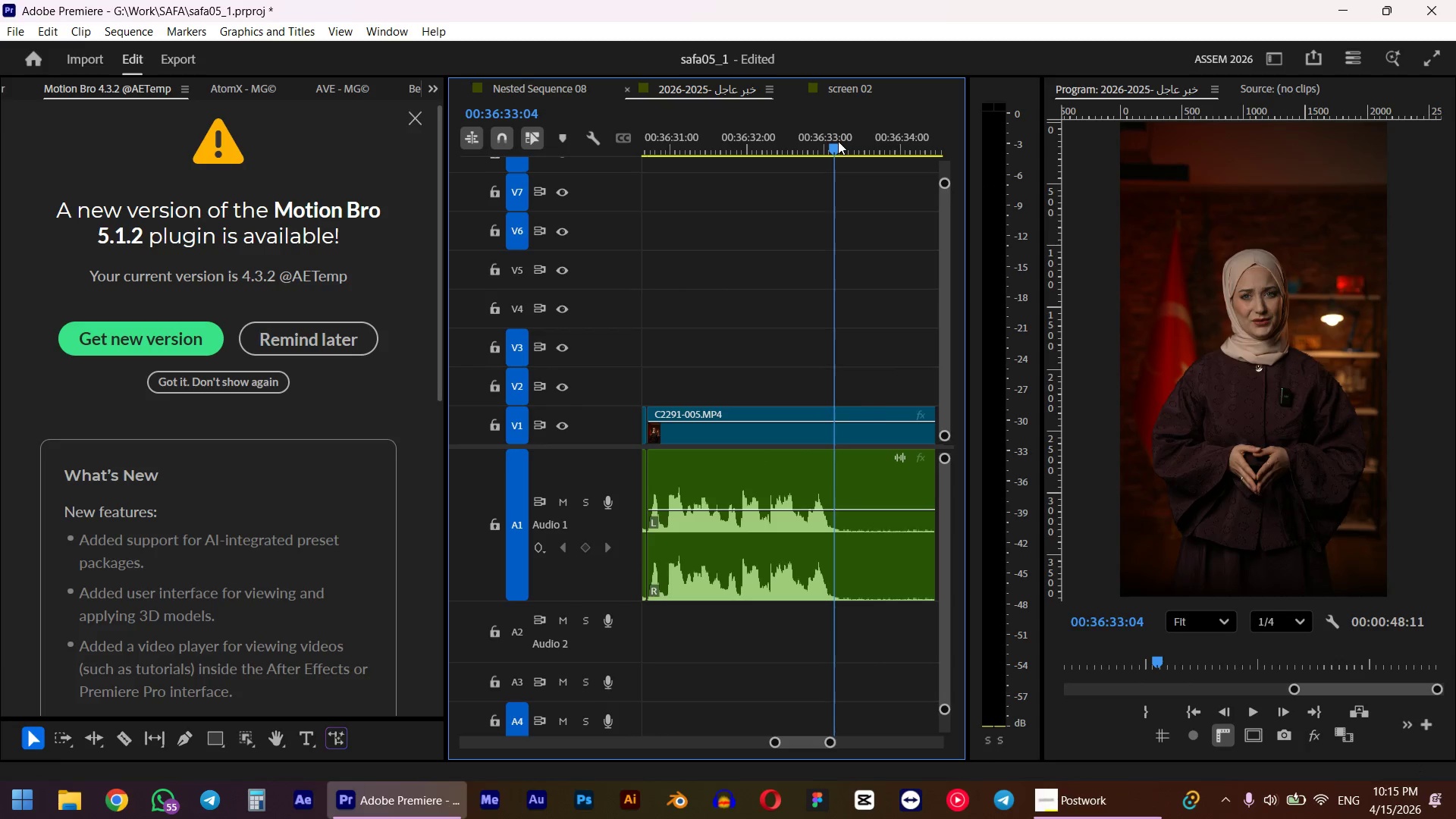 
key(W)
 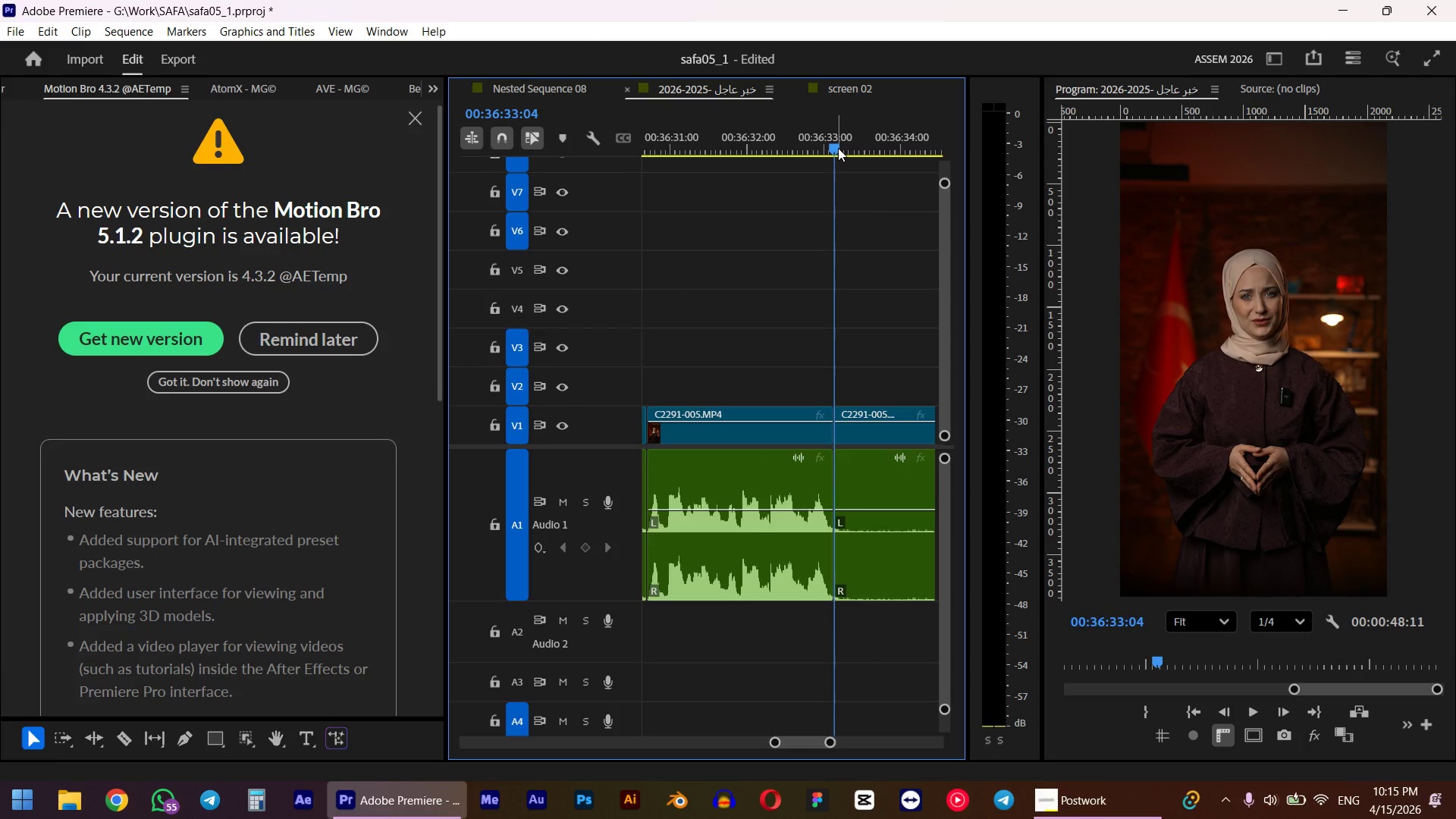 
key(Space)
 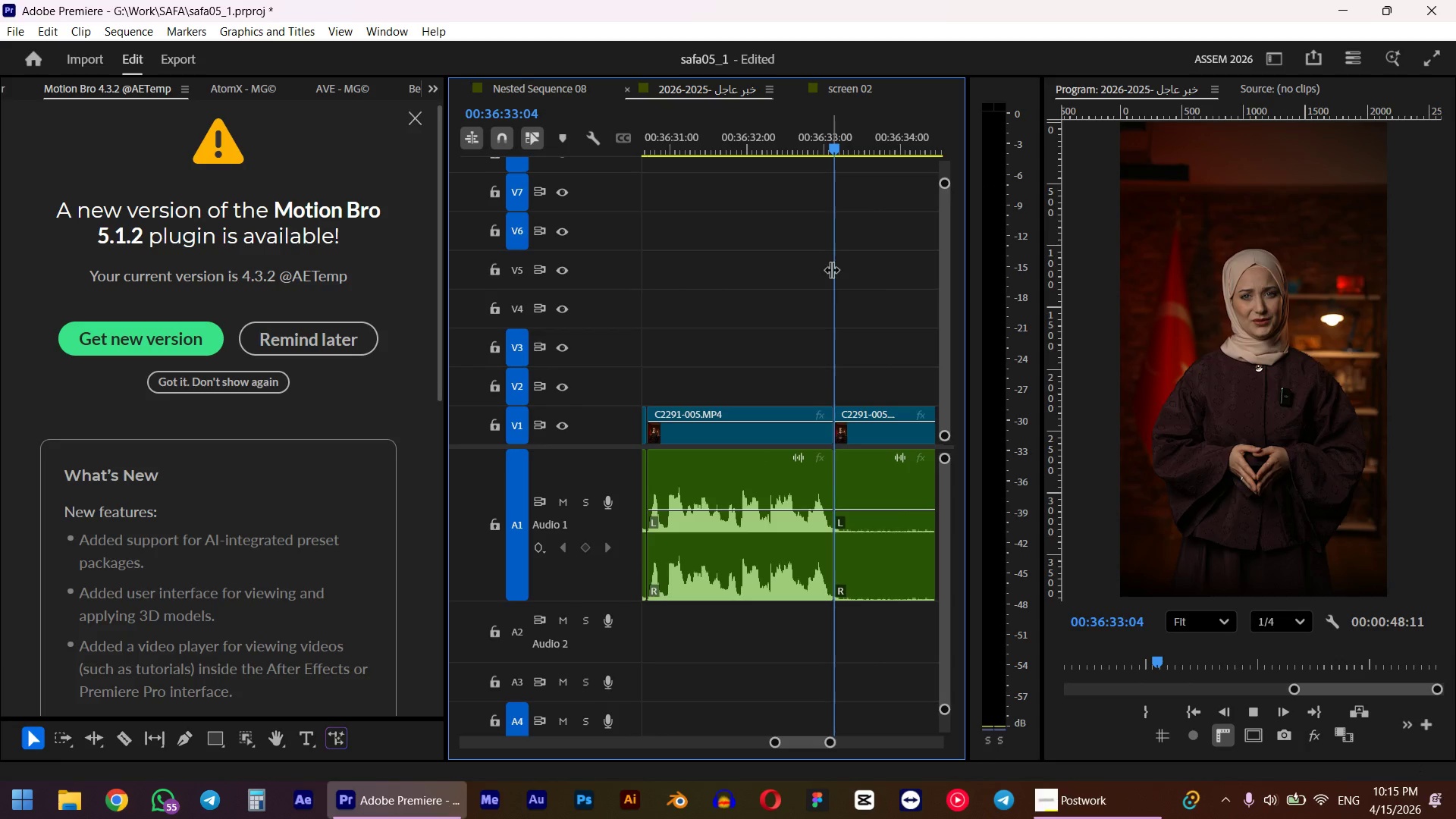 
hold_key(key=AltLeft, duration=0.7)
scroll: coordinate [807, 322], scroll_direction: down, amount: 11.0
 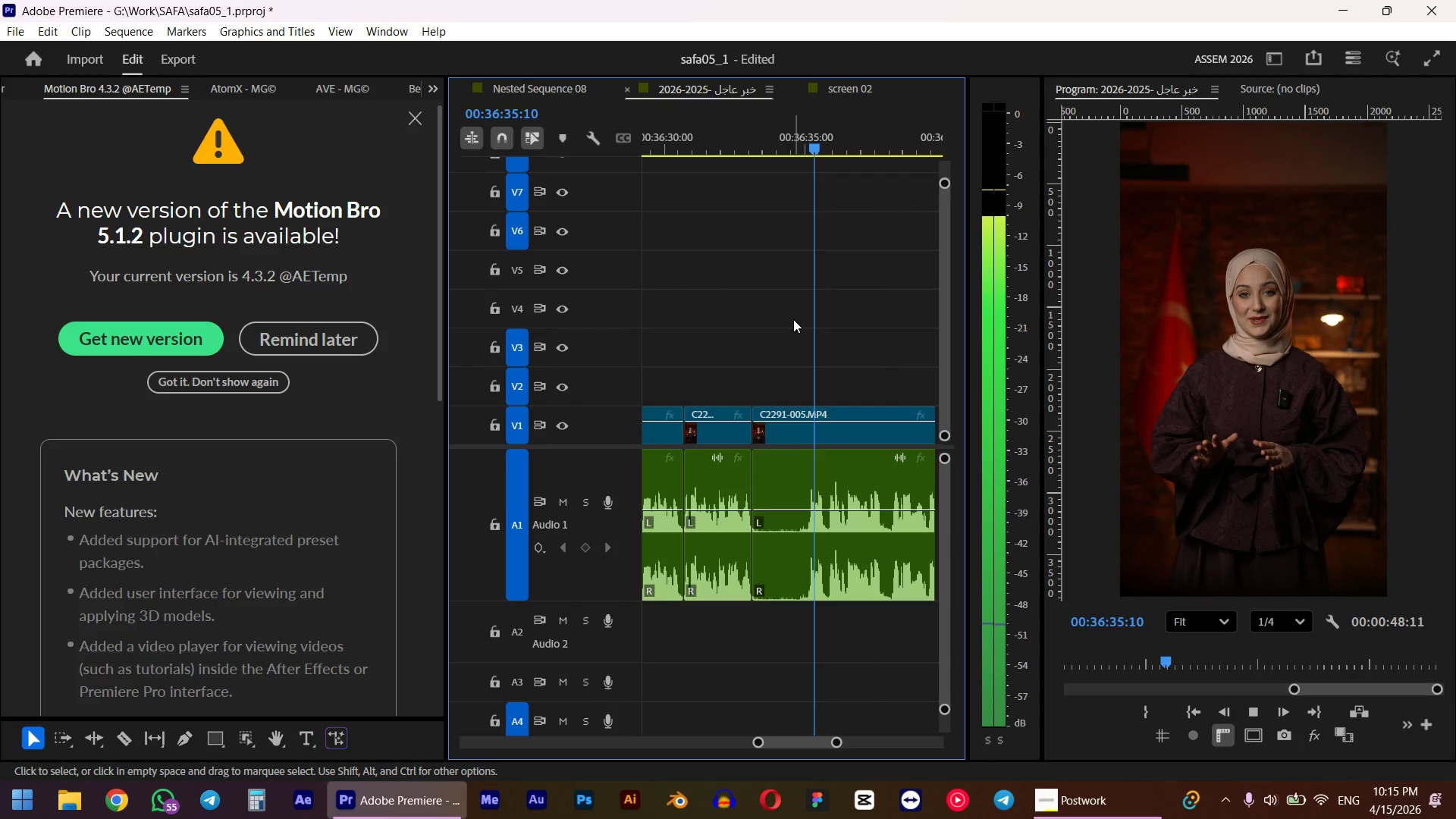 
key(Space)
 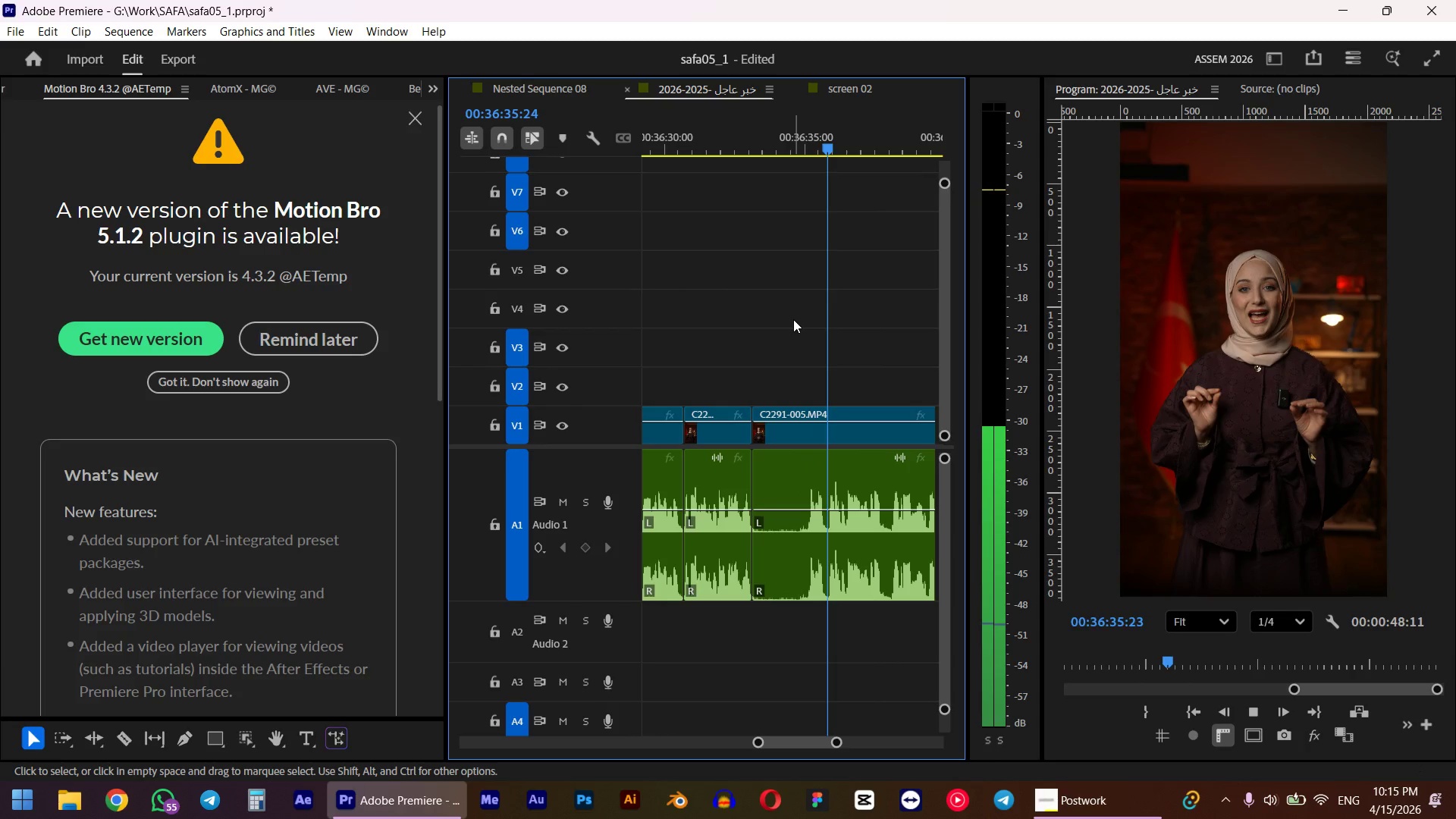 
hold_key(key=AltLeft, duration=0.75)
scroll: coordinate [824, 291], scroll_direction: up, amount: 9.0
 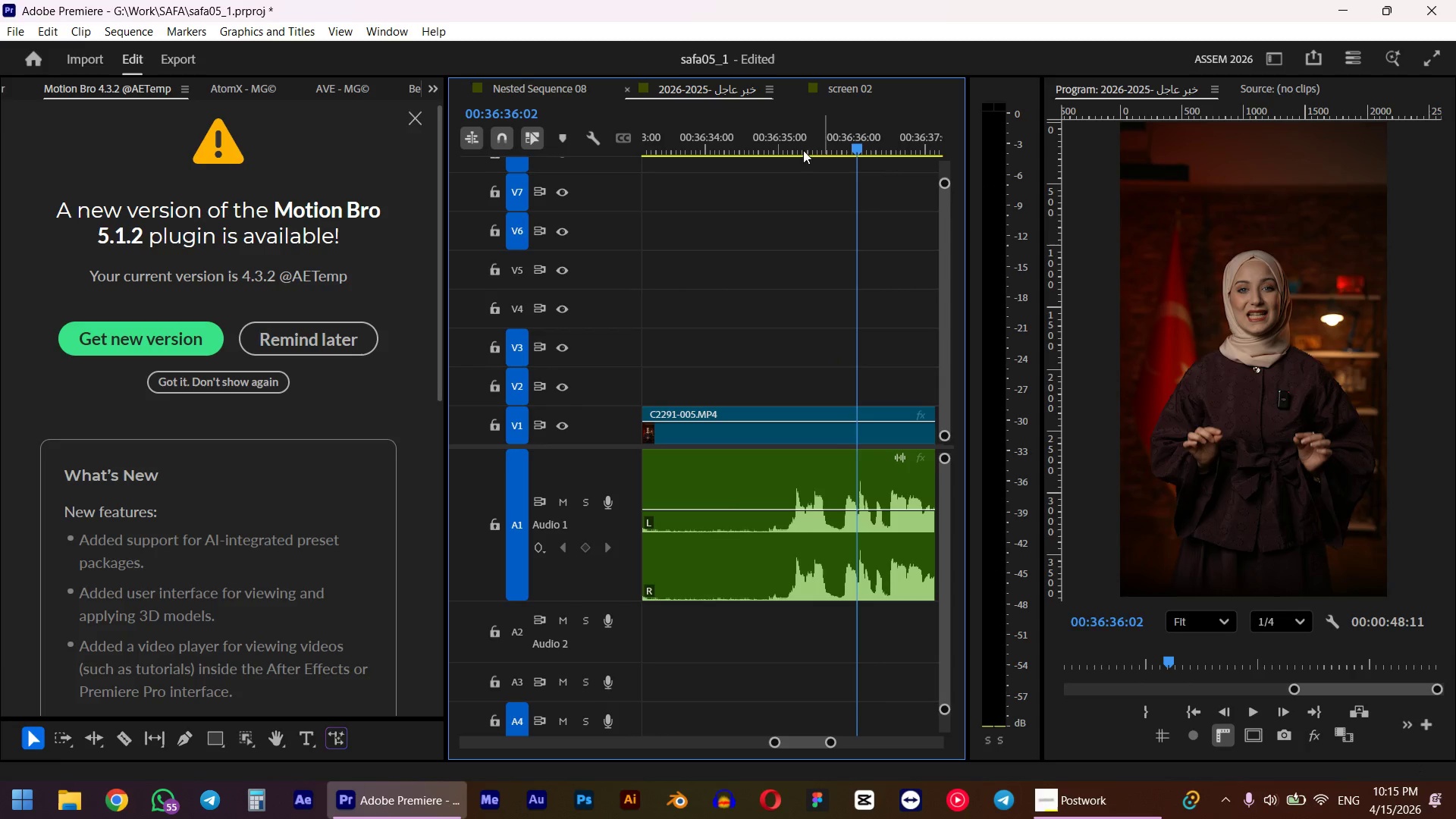 
left_click_drag(start_coordinate=[803, 128], to_coordinate=[789, 142])
 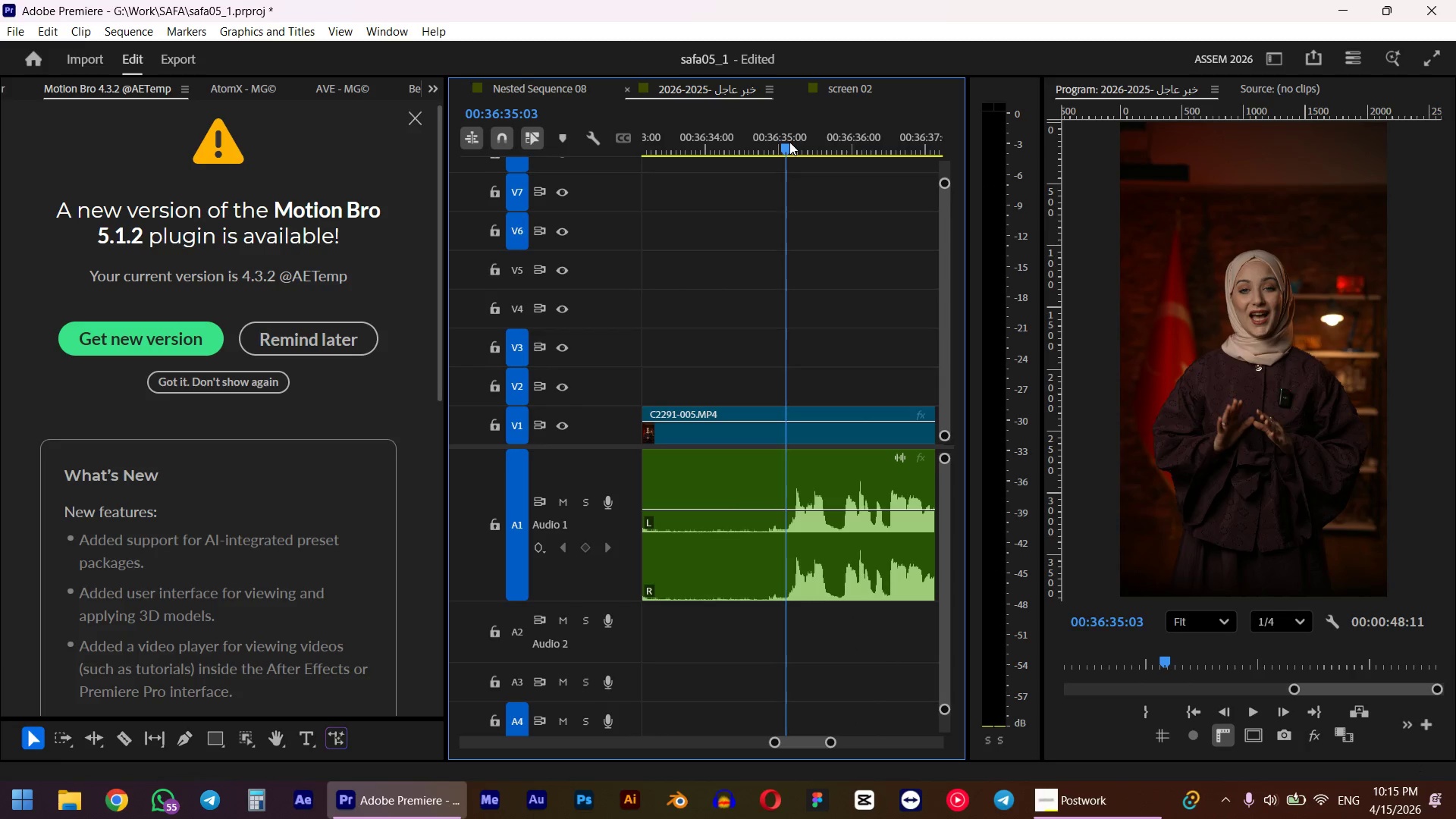 
key(Q)
 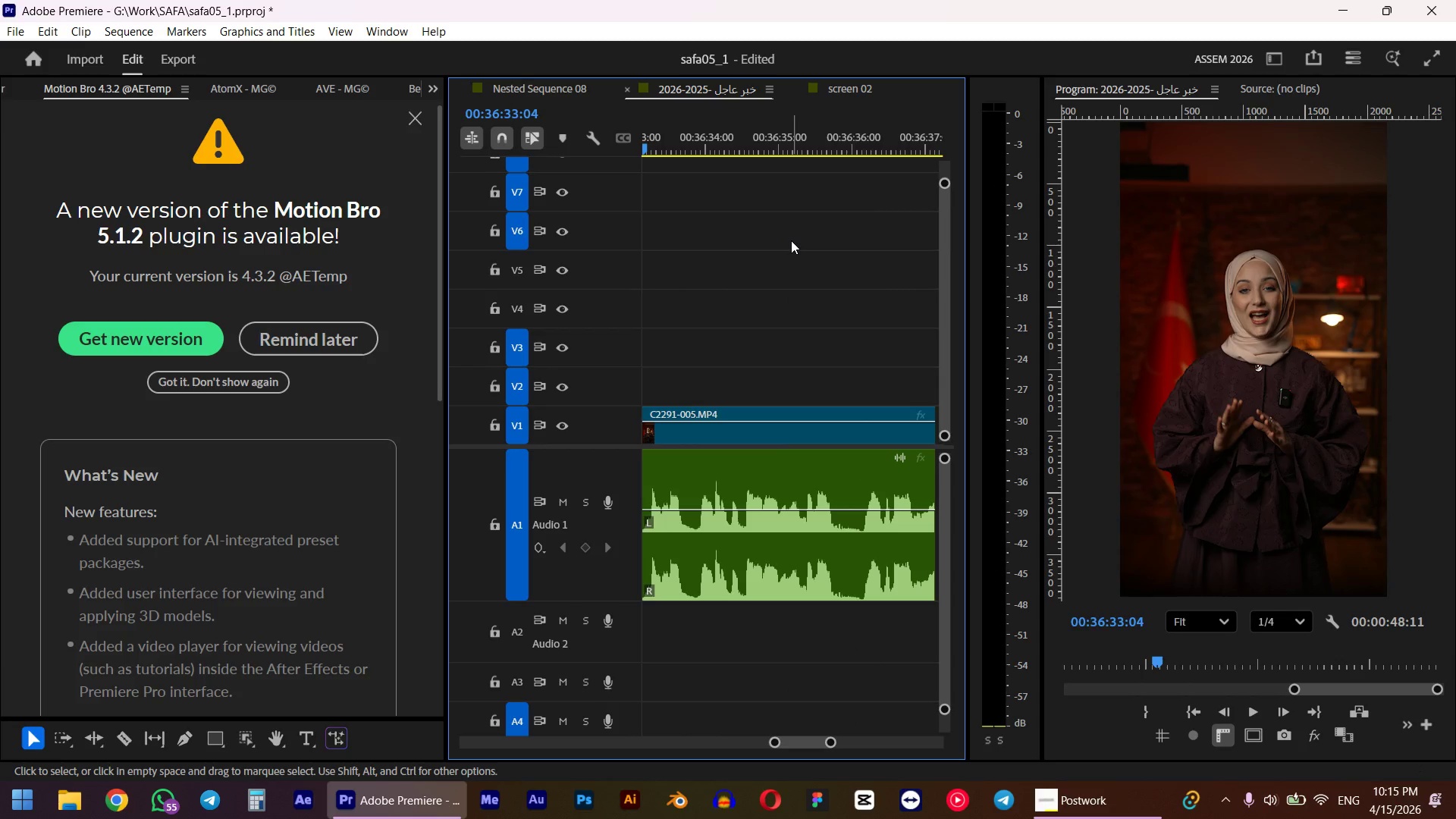 
scroll: coordinate [795, 251], scroll_direction: up, amount: 4.0
 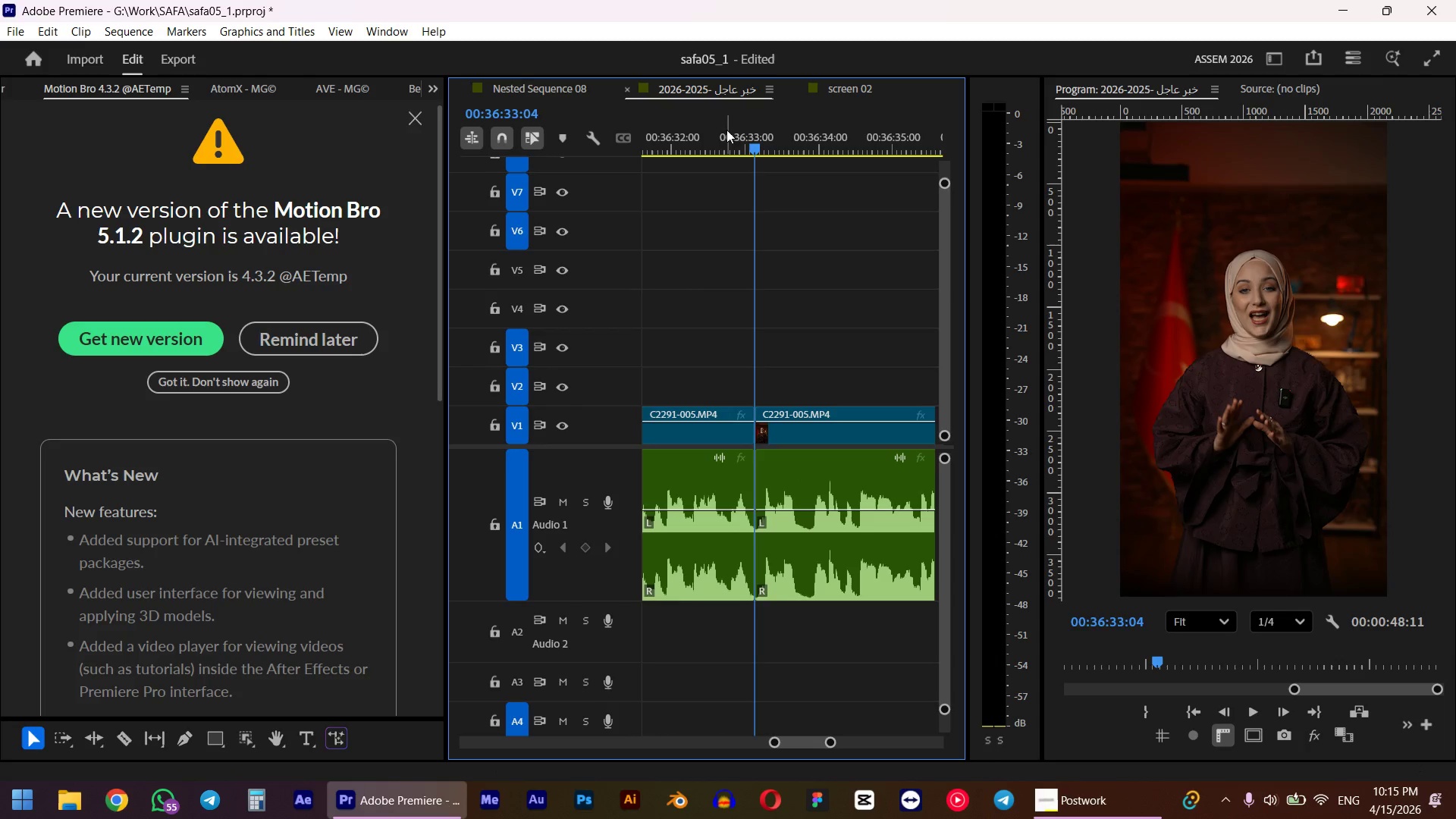 
left_click([730, 150])
 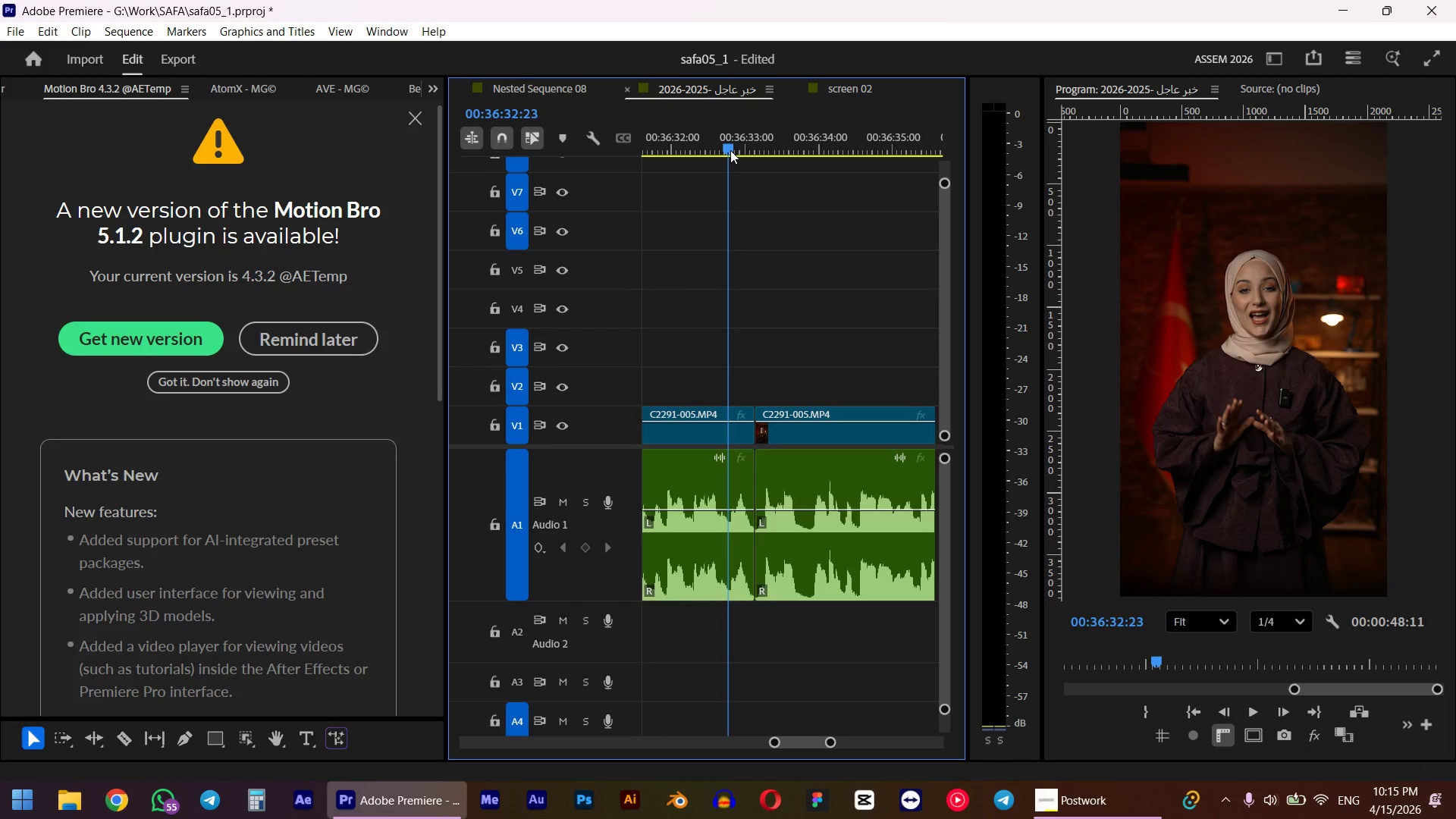 
key(Space)
 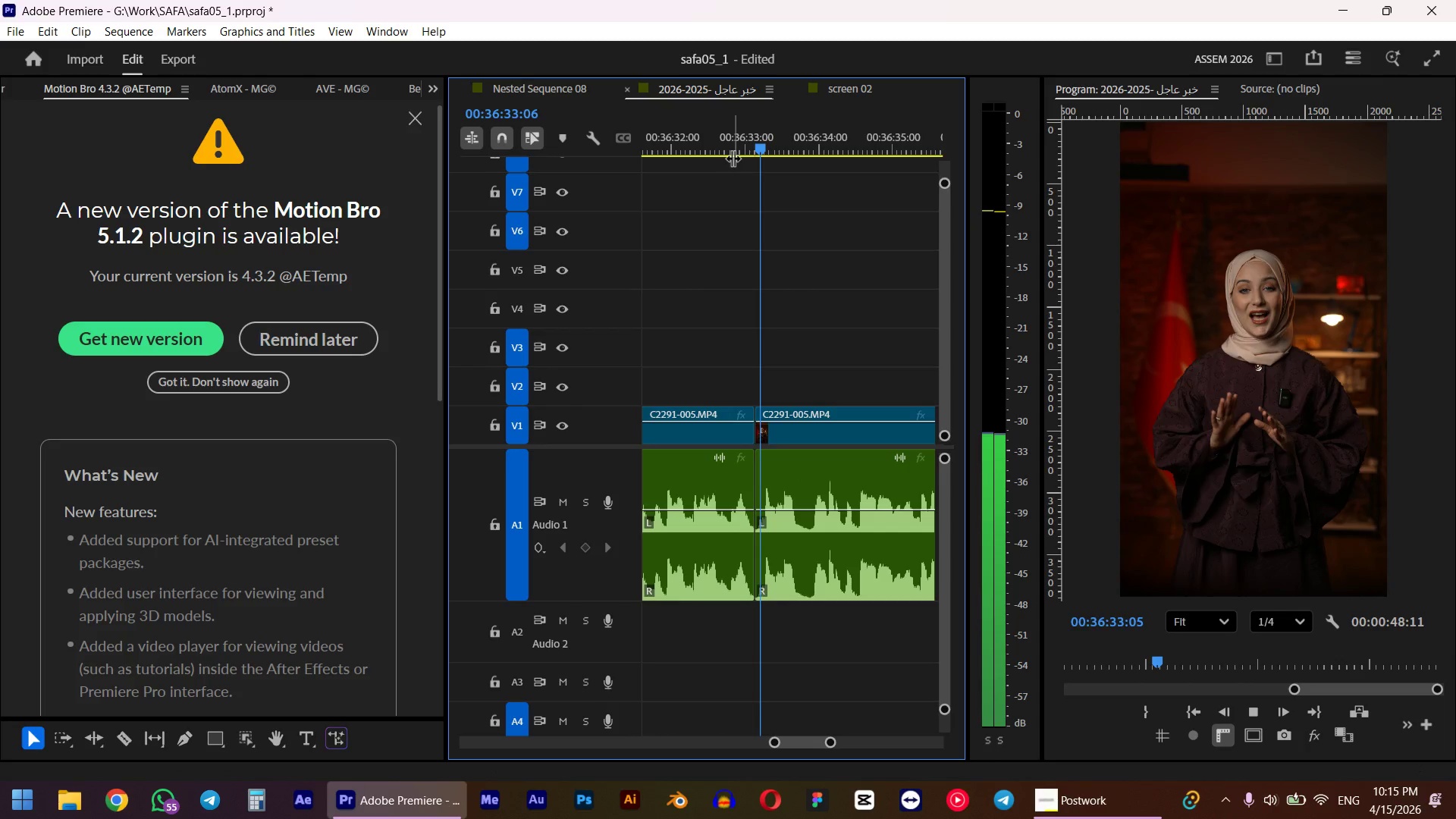 
hold_key(key=AltLeft, duration=0.7)
scroll: coordinate [779, 212], scroll_direction: down, amount: 5.0
 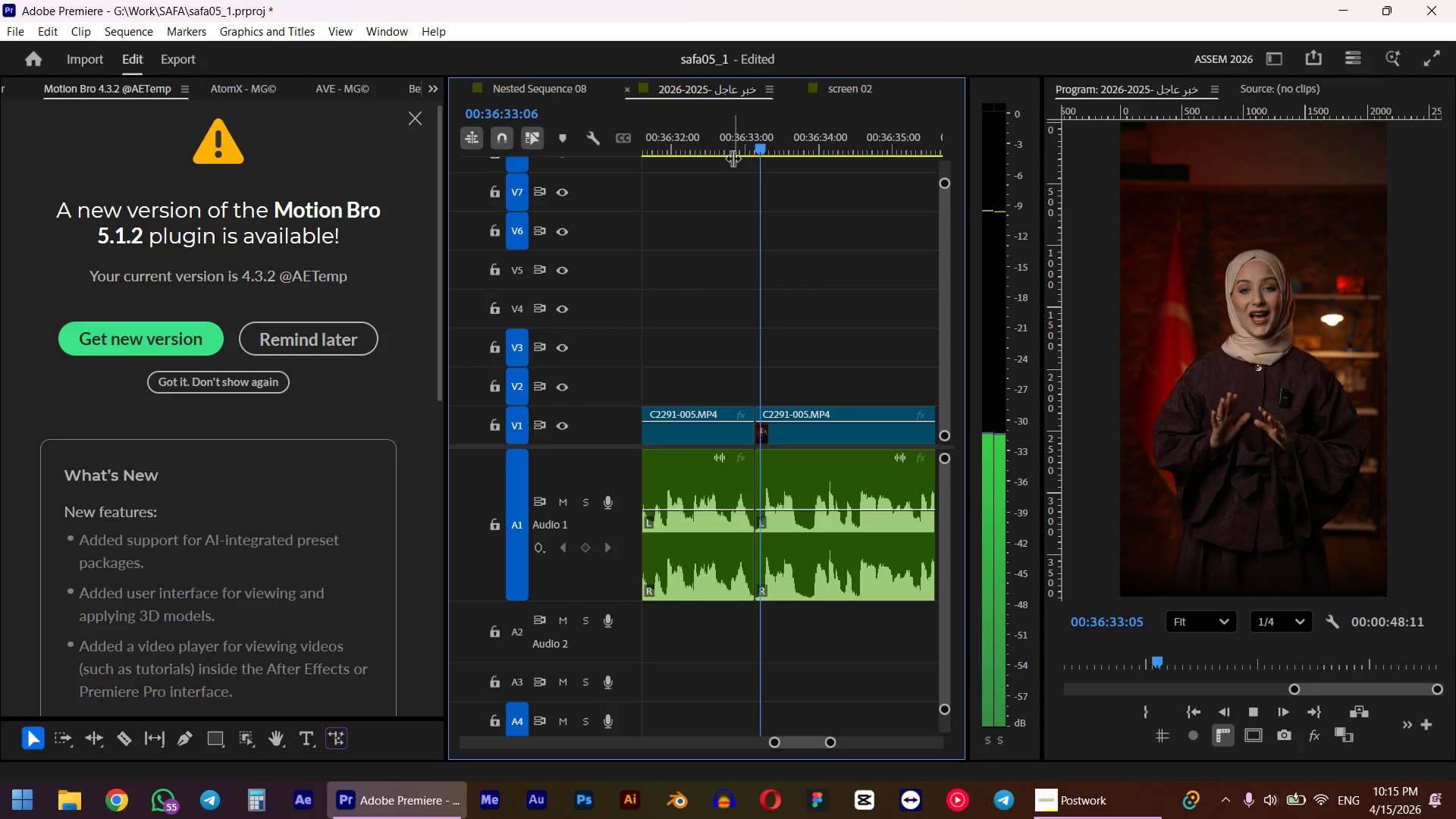 
key(Space)
 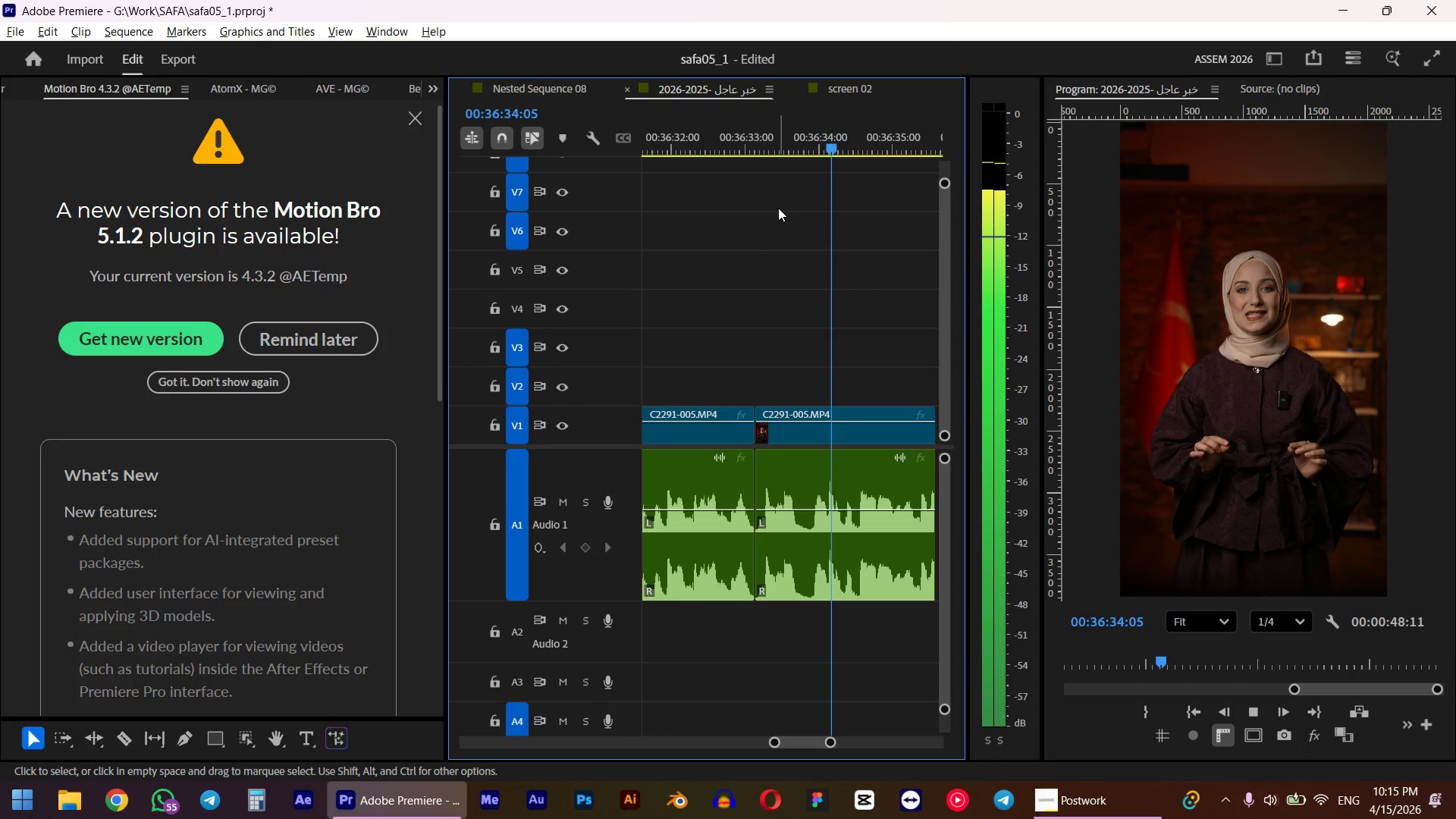 
scroll: coordinate [814, 221], scroll_direction: down, amount: 6.0
 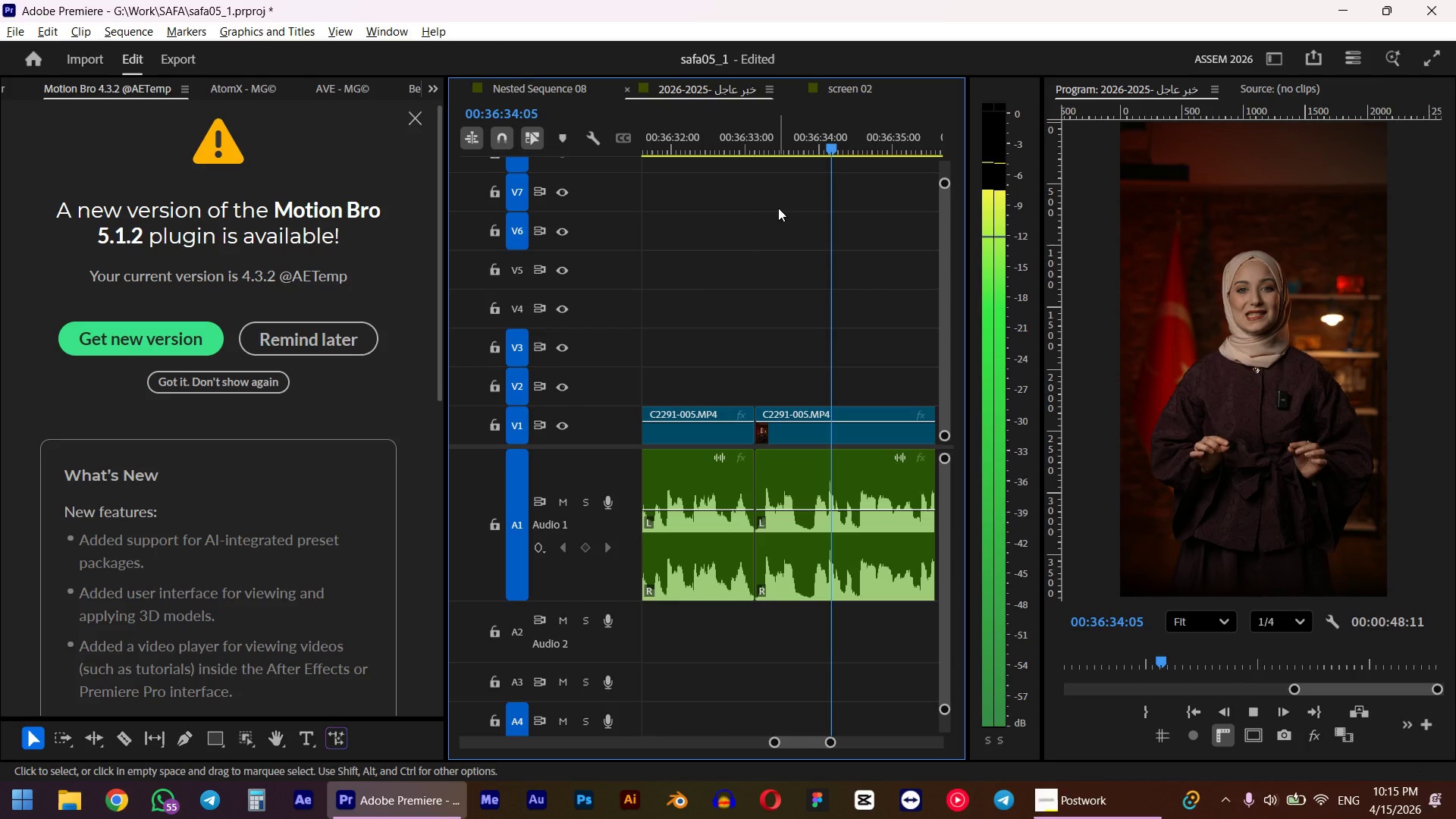 
hold_key(key=AltLeft, duration=0.95)
scroll: coordinate [792, 217], scroll_direction: up, amount: 8.0
 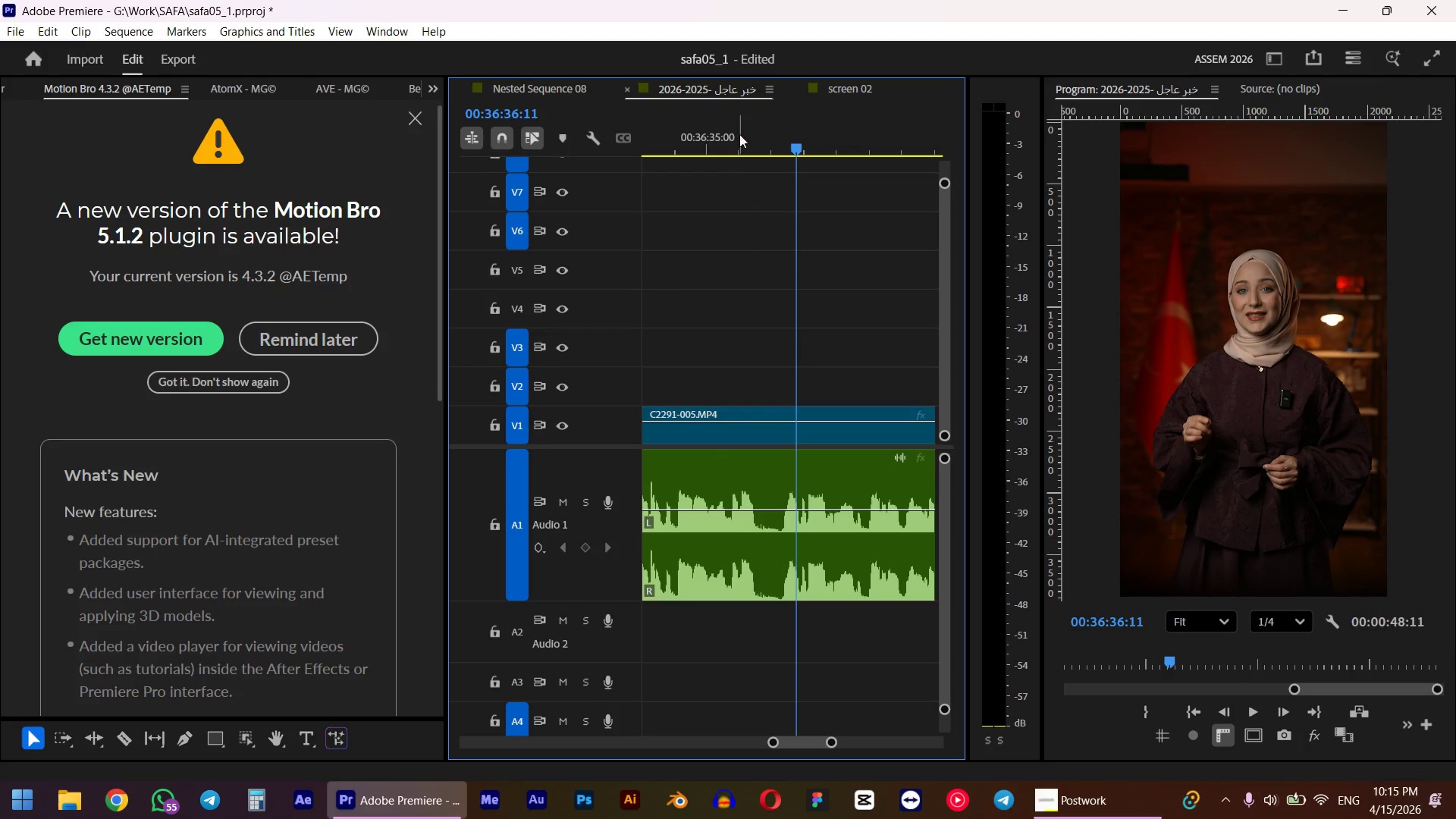 
left_click_drag(start_coordinate=[740, 133], to_coordinate=[716, 136])
 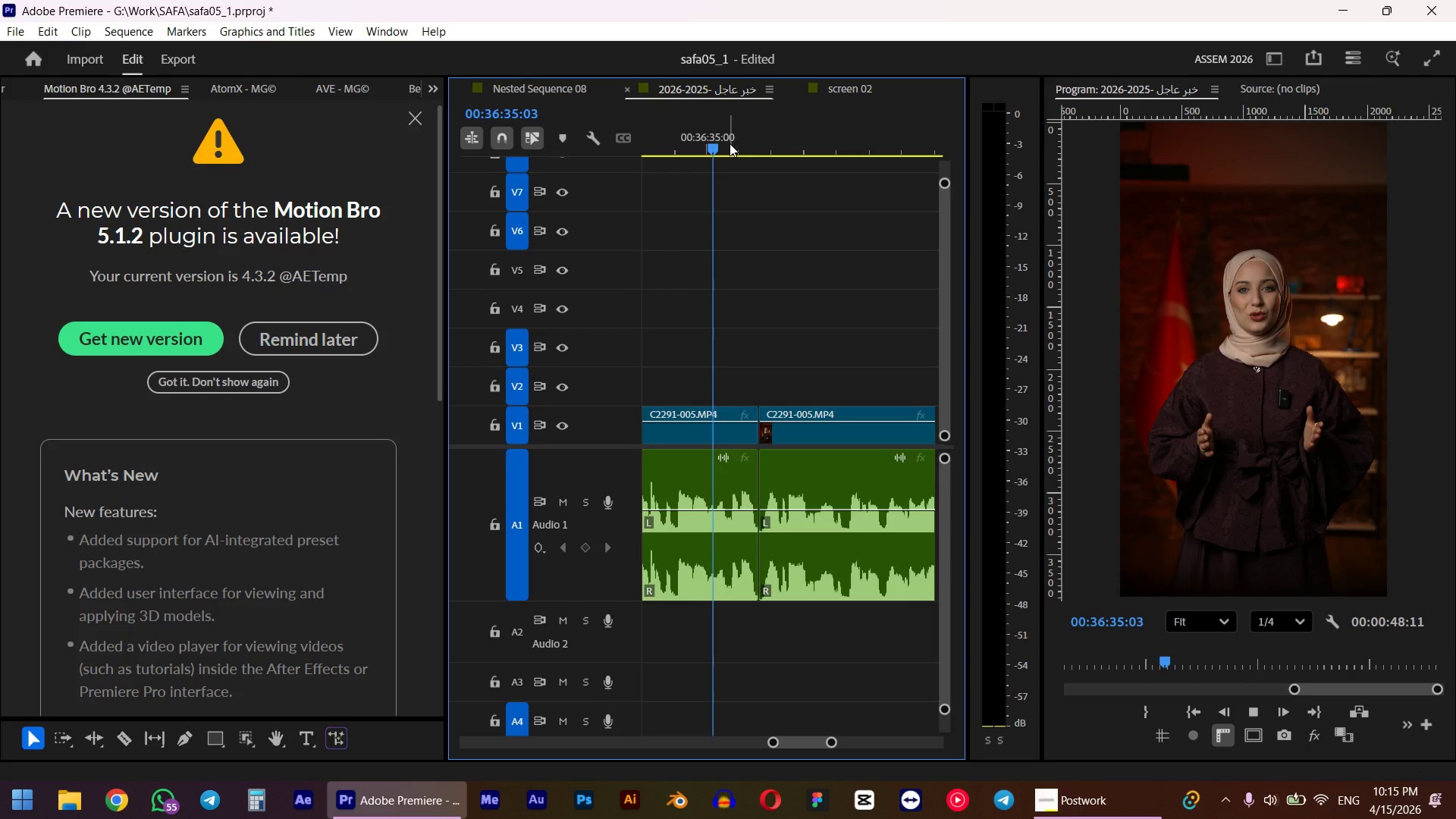 
type(wq)
 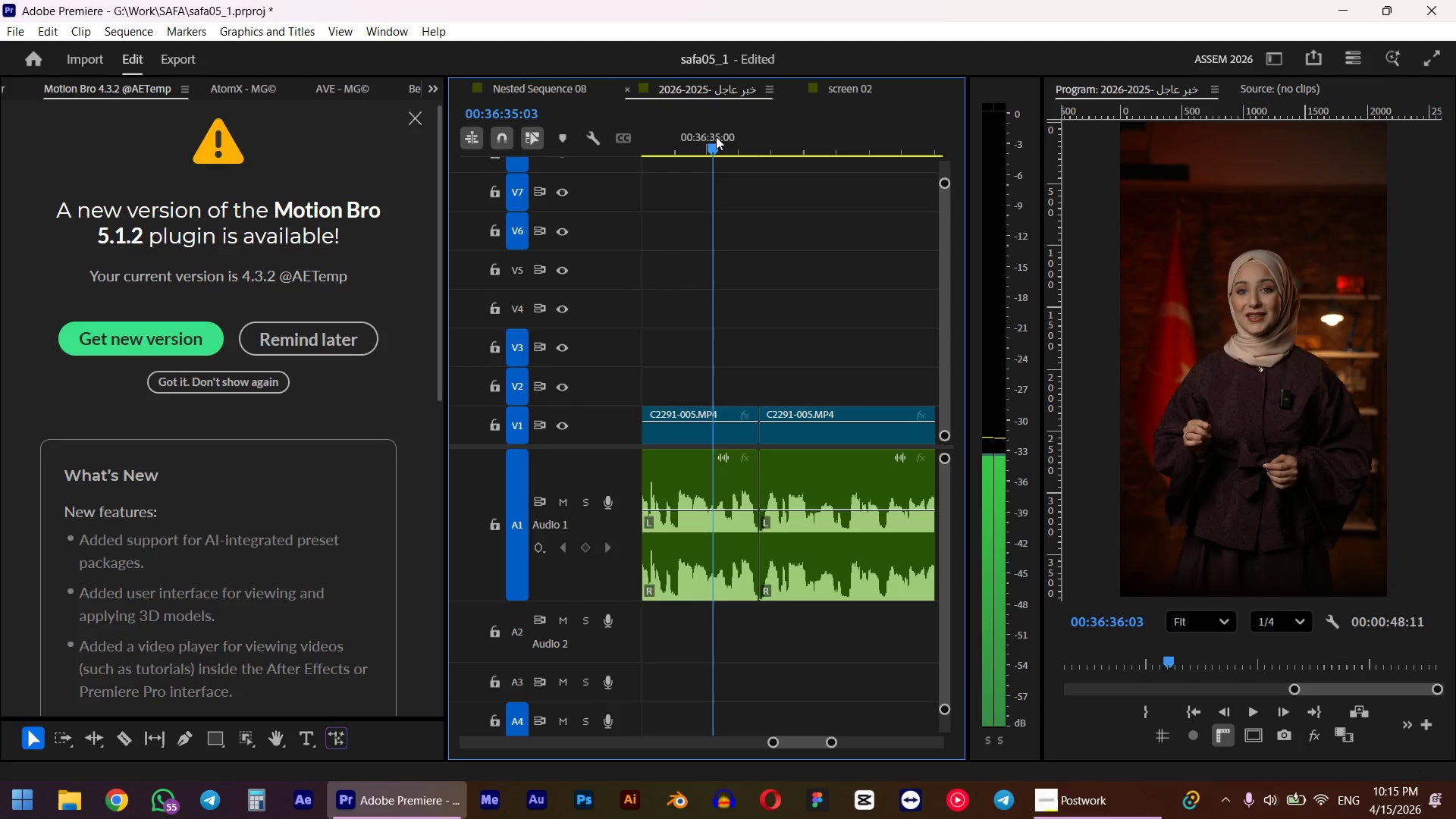 
key(Space)
 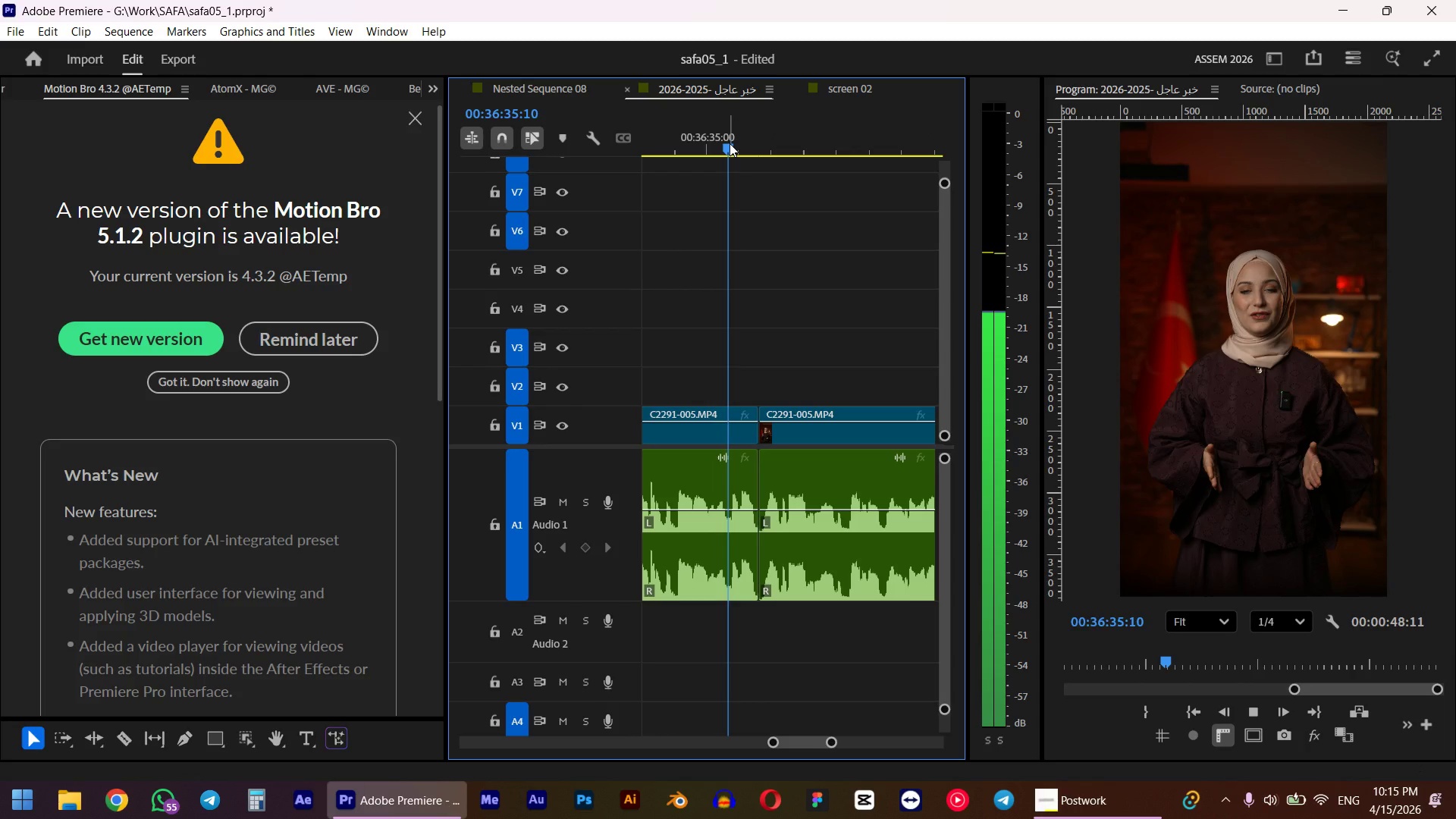 
hold_key(key=AltLeft, duration=0.45)
scroll: coordinate [817, 260], scroll_direction: down, amount: 7.0
 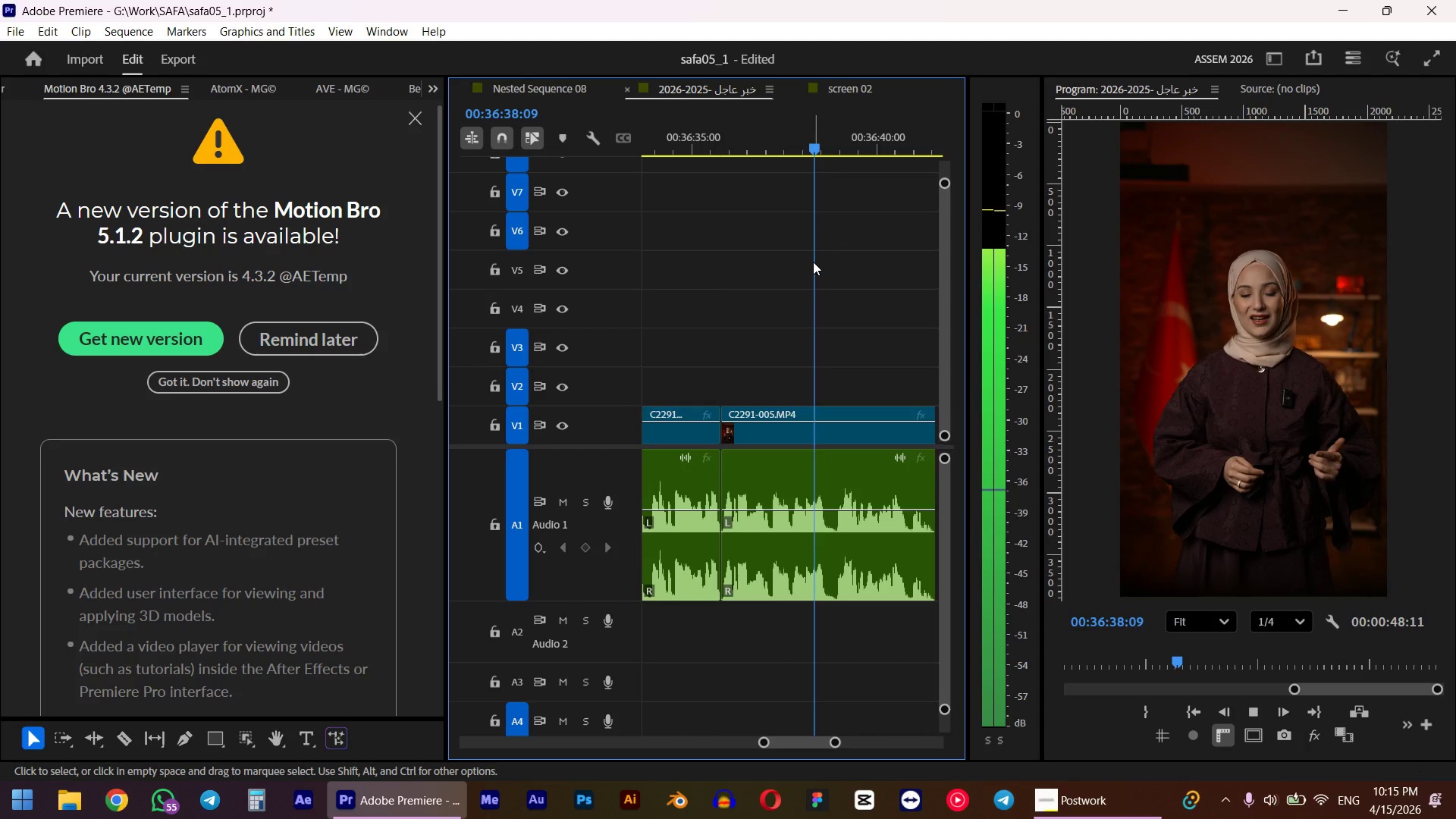 
key(Space)
 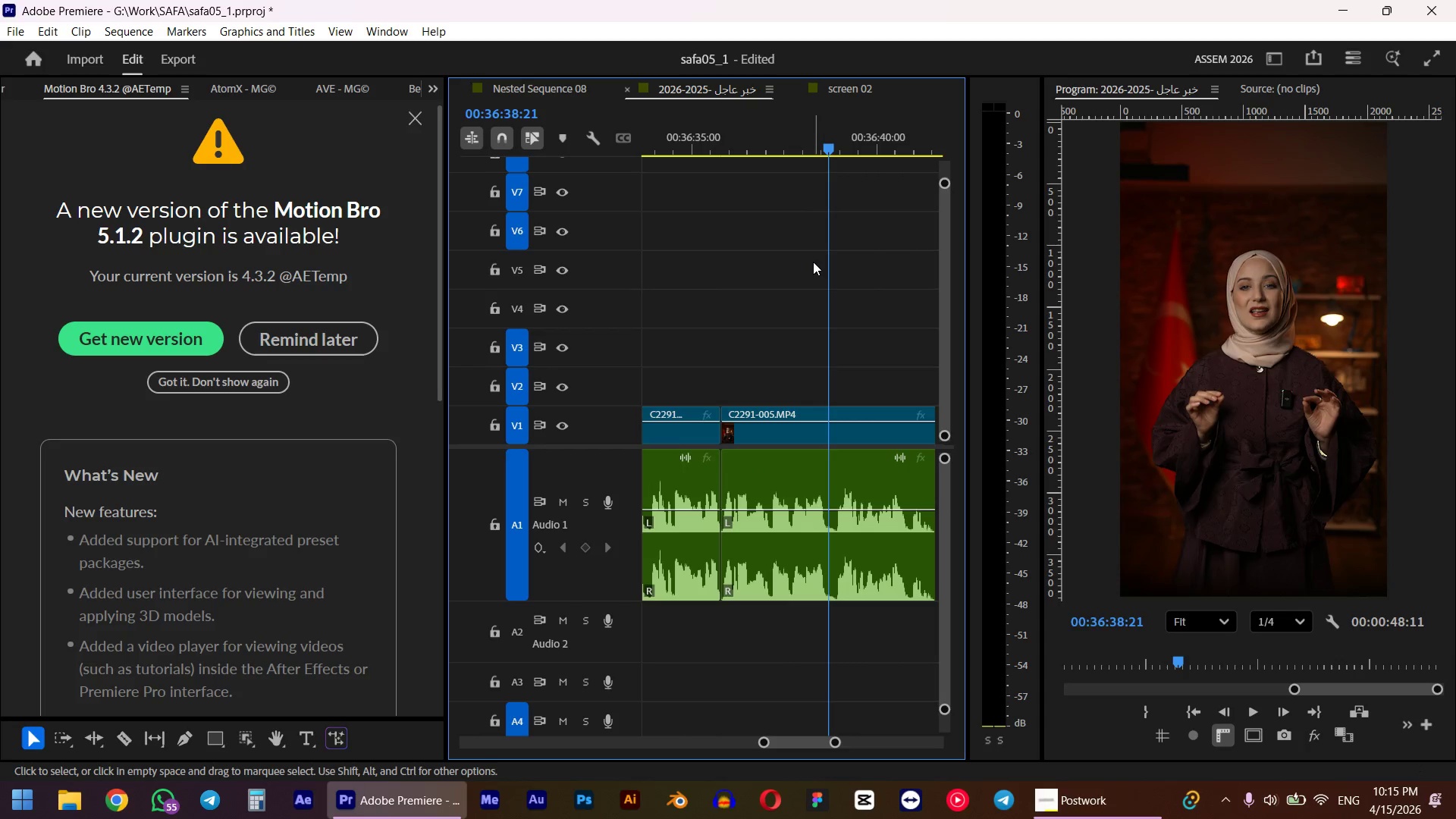 
hold_key(key=AltLeft, duration=0.8)
scroll: coordinate [856, 256], scroll_direction: up, amount: 7.0
 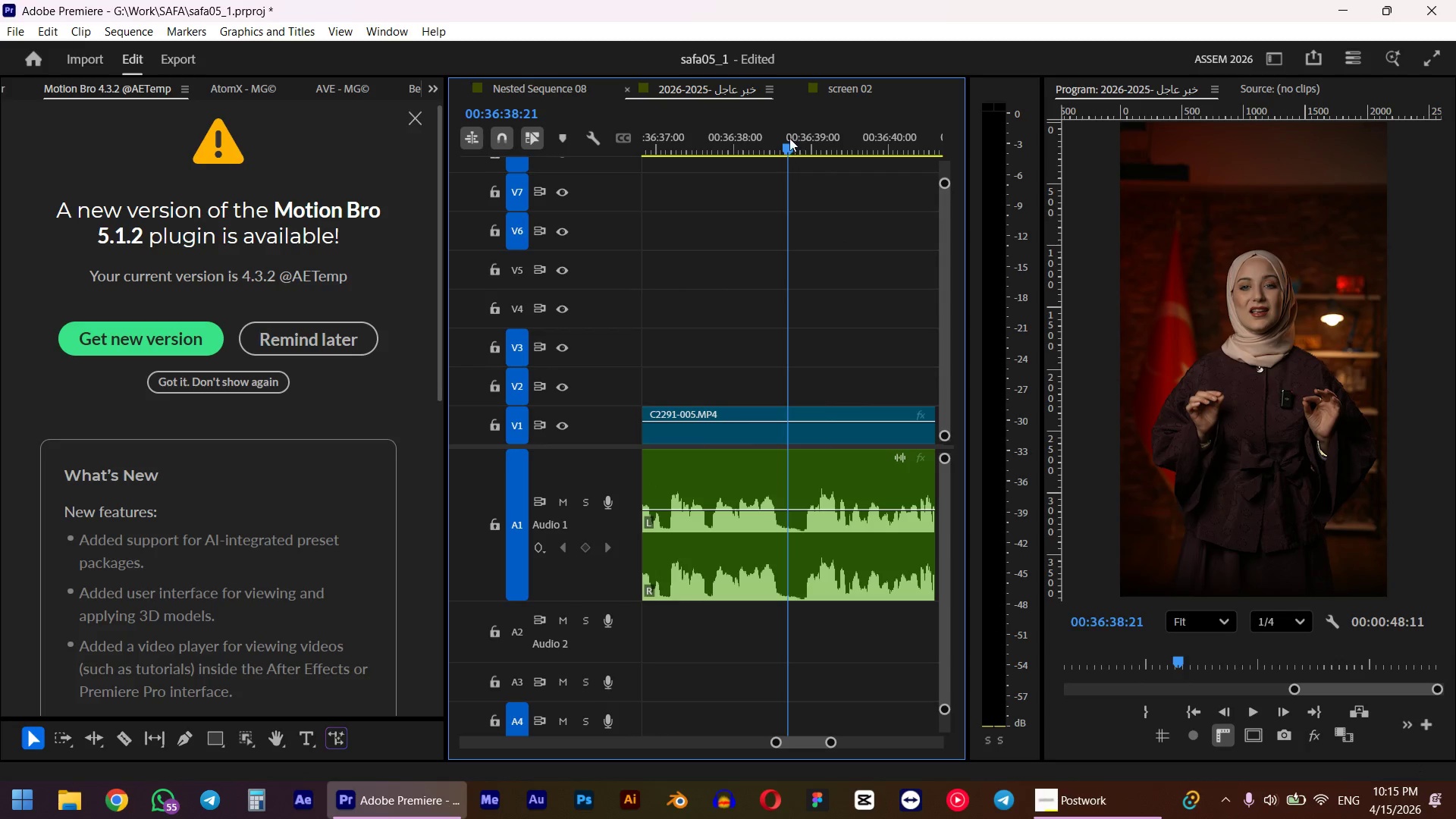 
left_click_drag(start_coordinate=[789, 138], to_coordinate=[750, 159])
 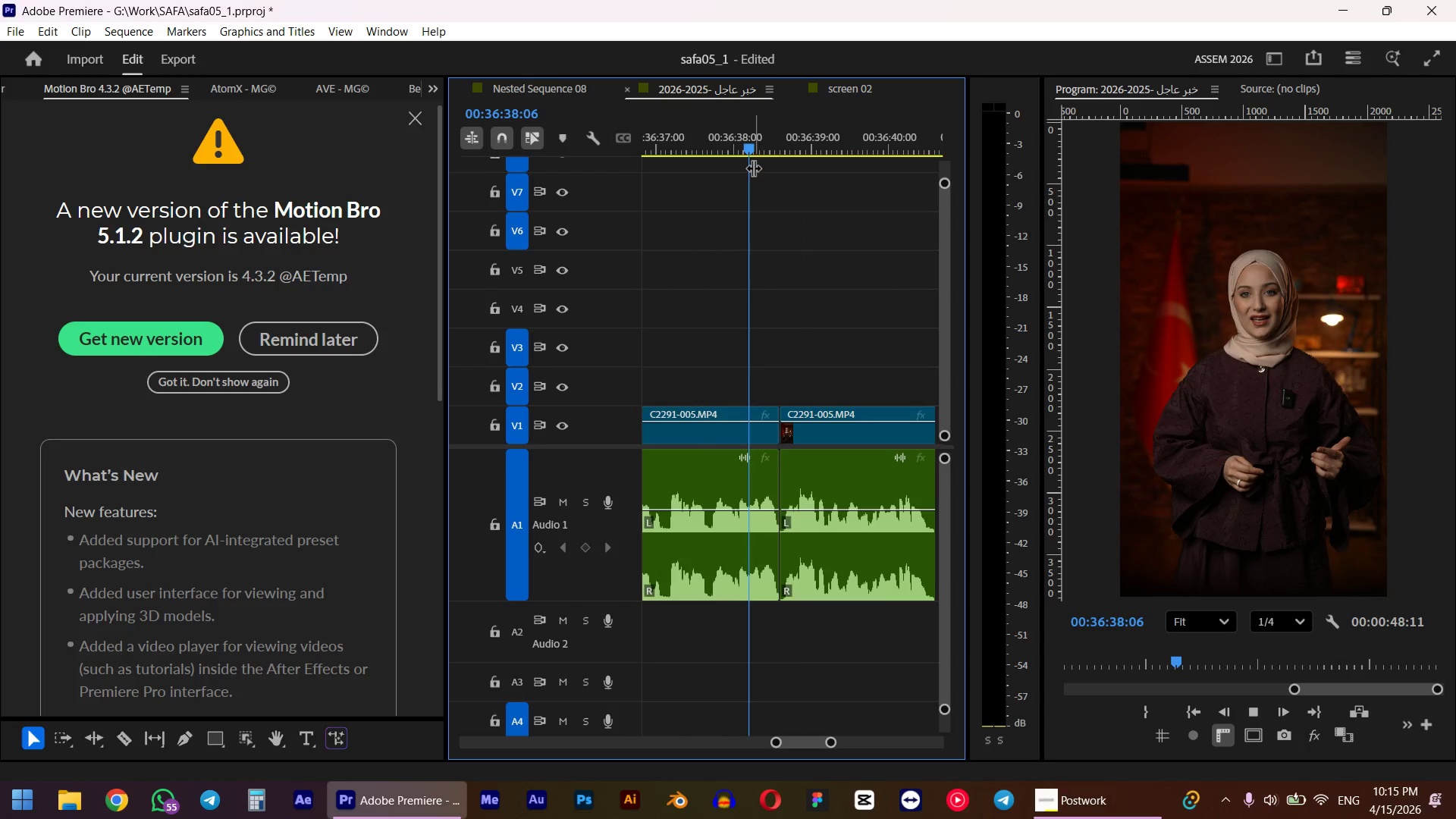 
type(wq)
 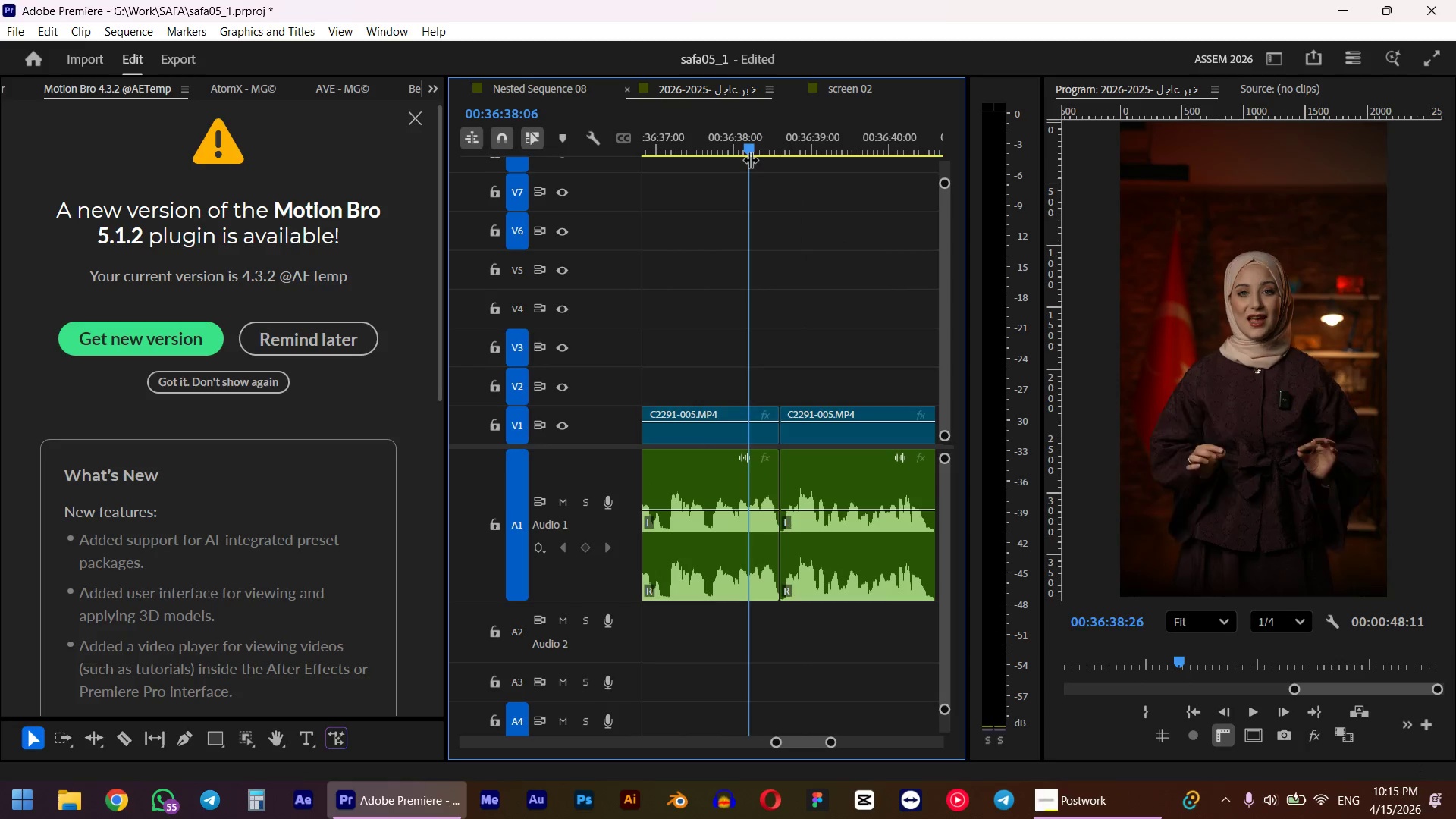 
key(Space)
 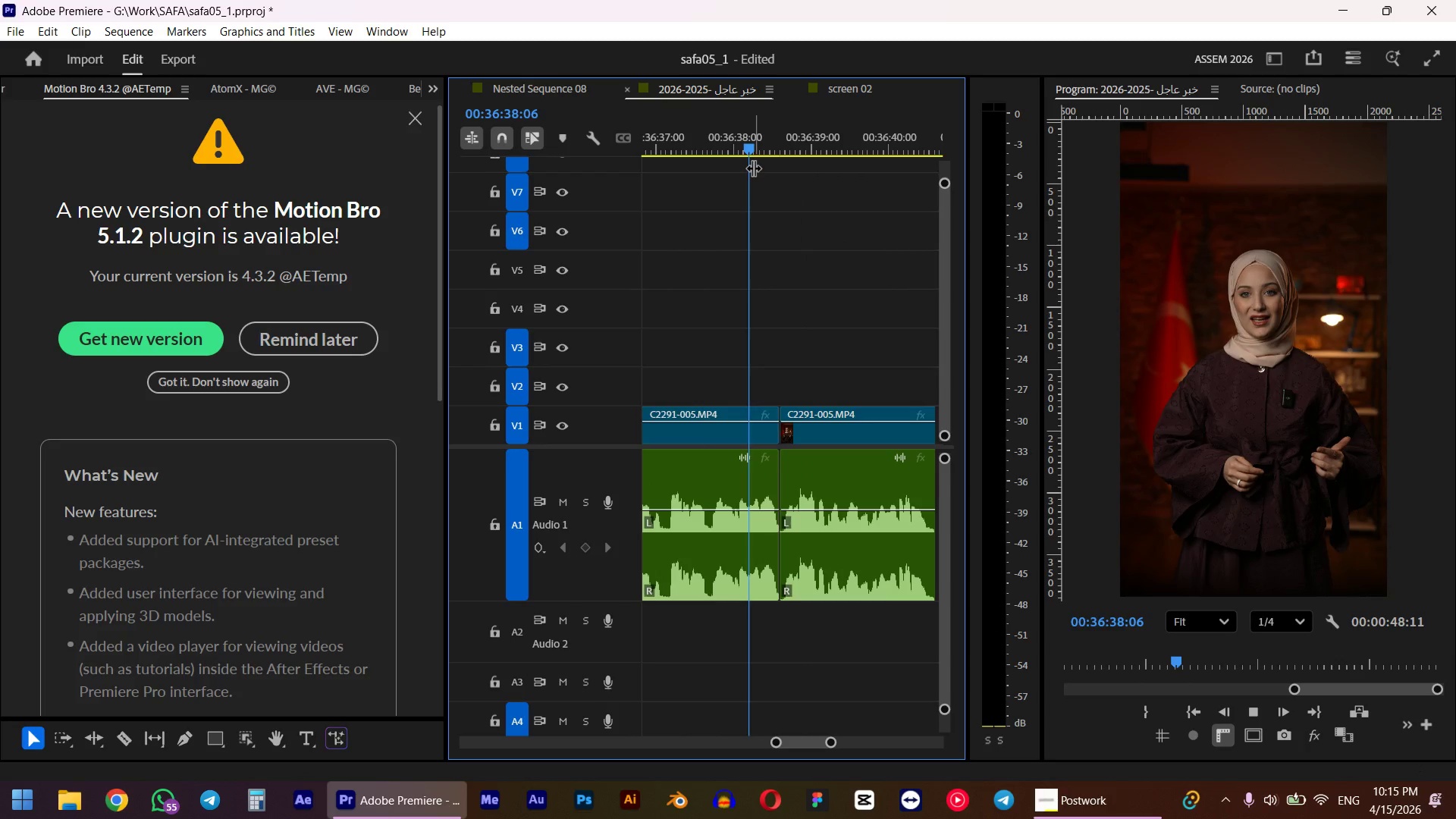 
hold_key(key=AltLeft, duration=1.16)
 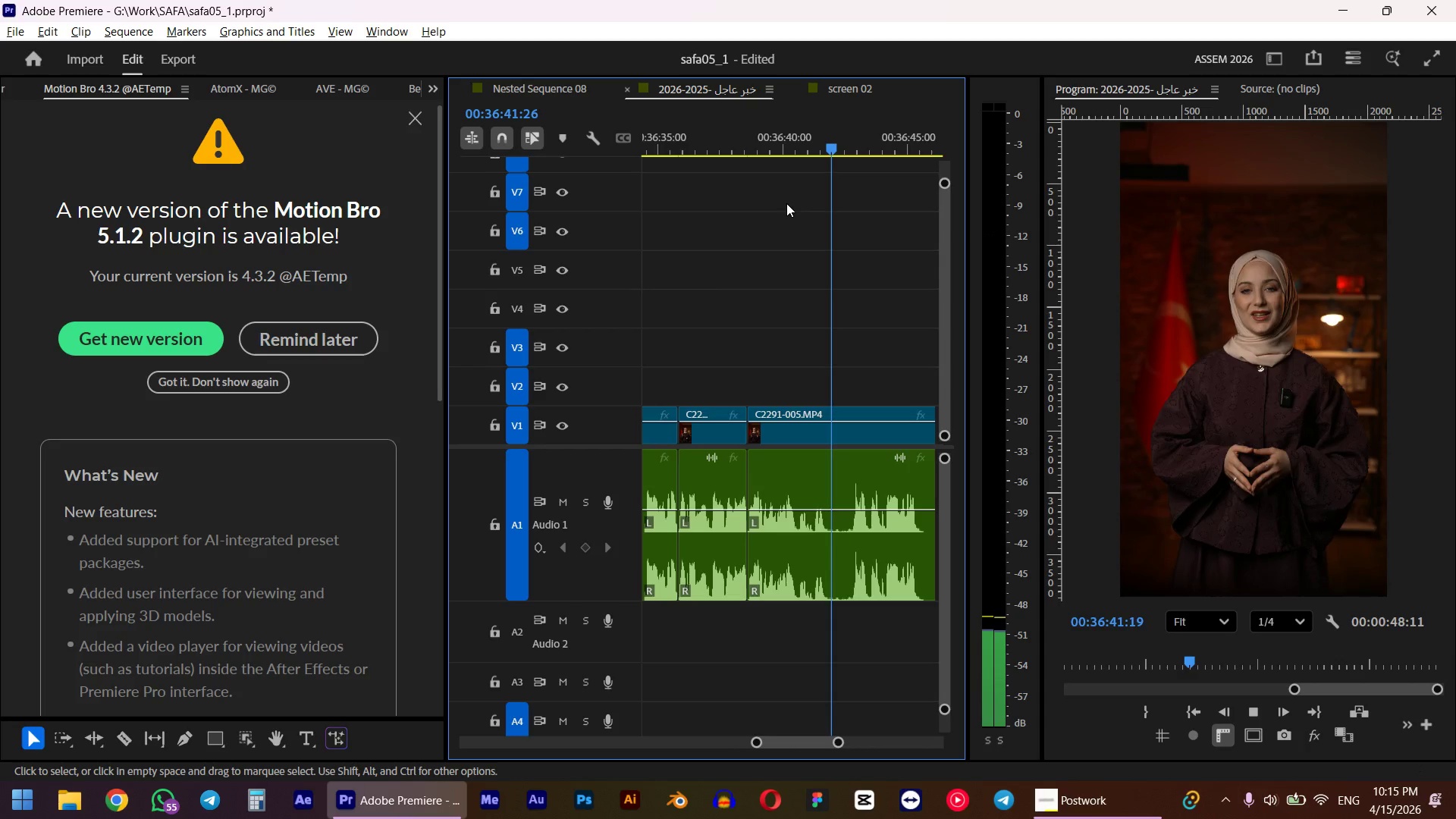 
scroll: coordinate [786, 214], scroll_direction: down, amount: 20.0
 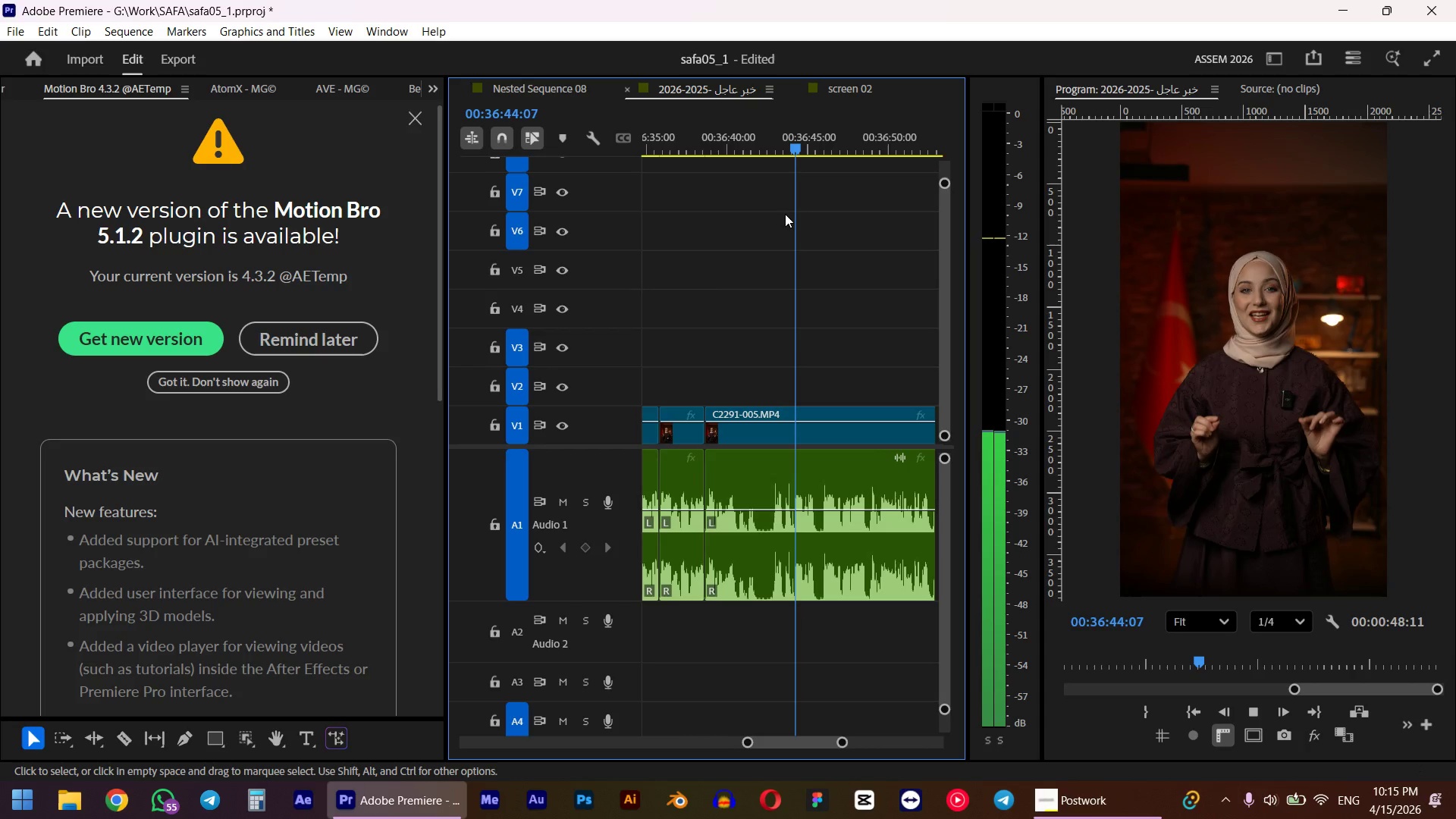 
key(Alt+AltLeft)
 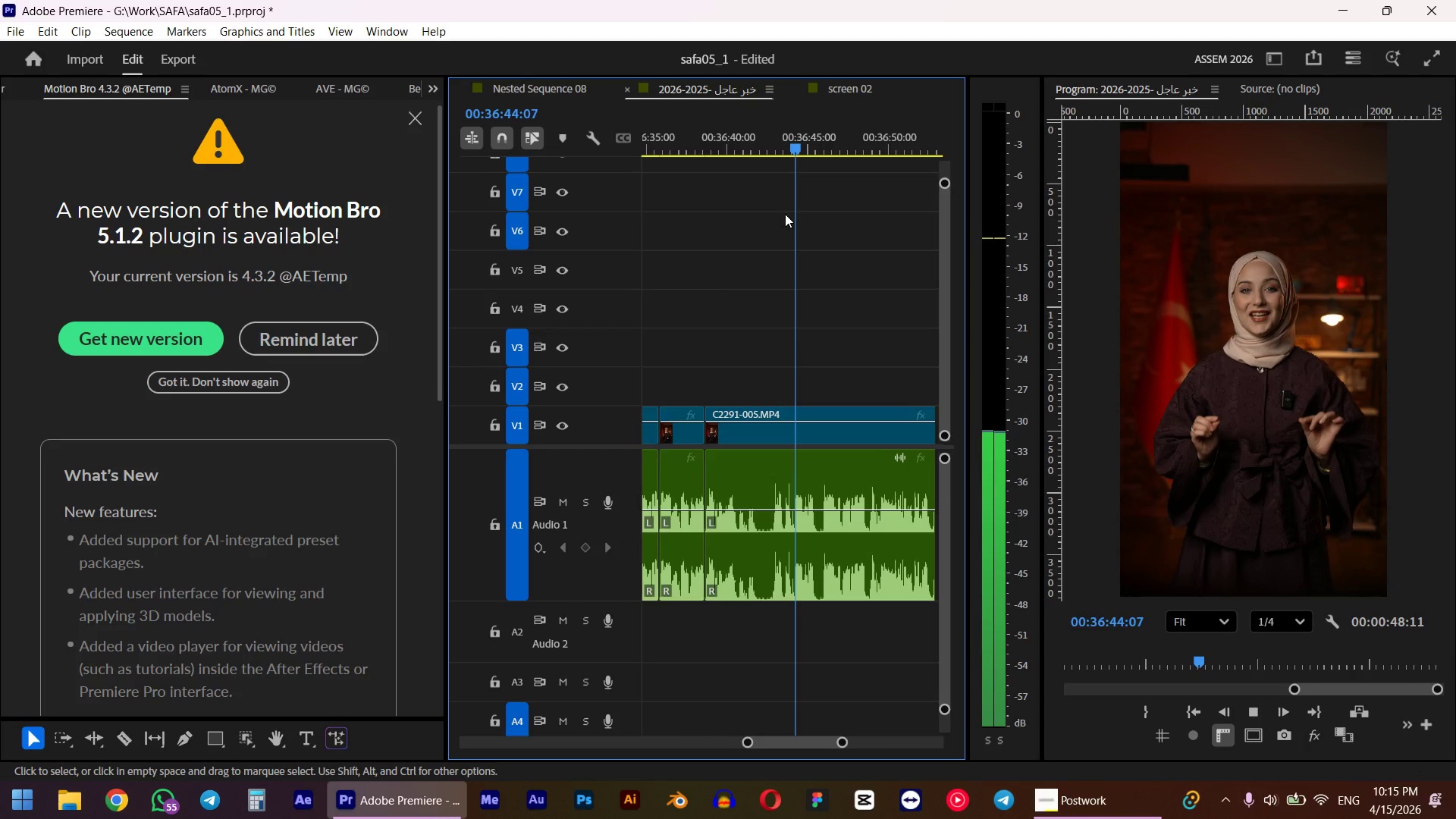 
key(Space)
 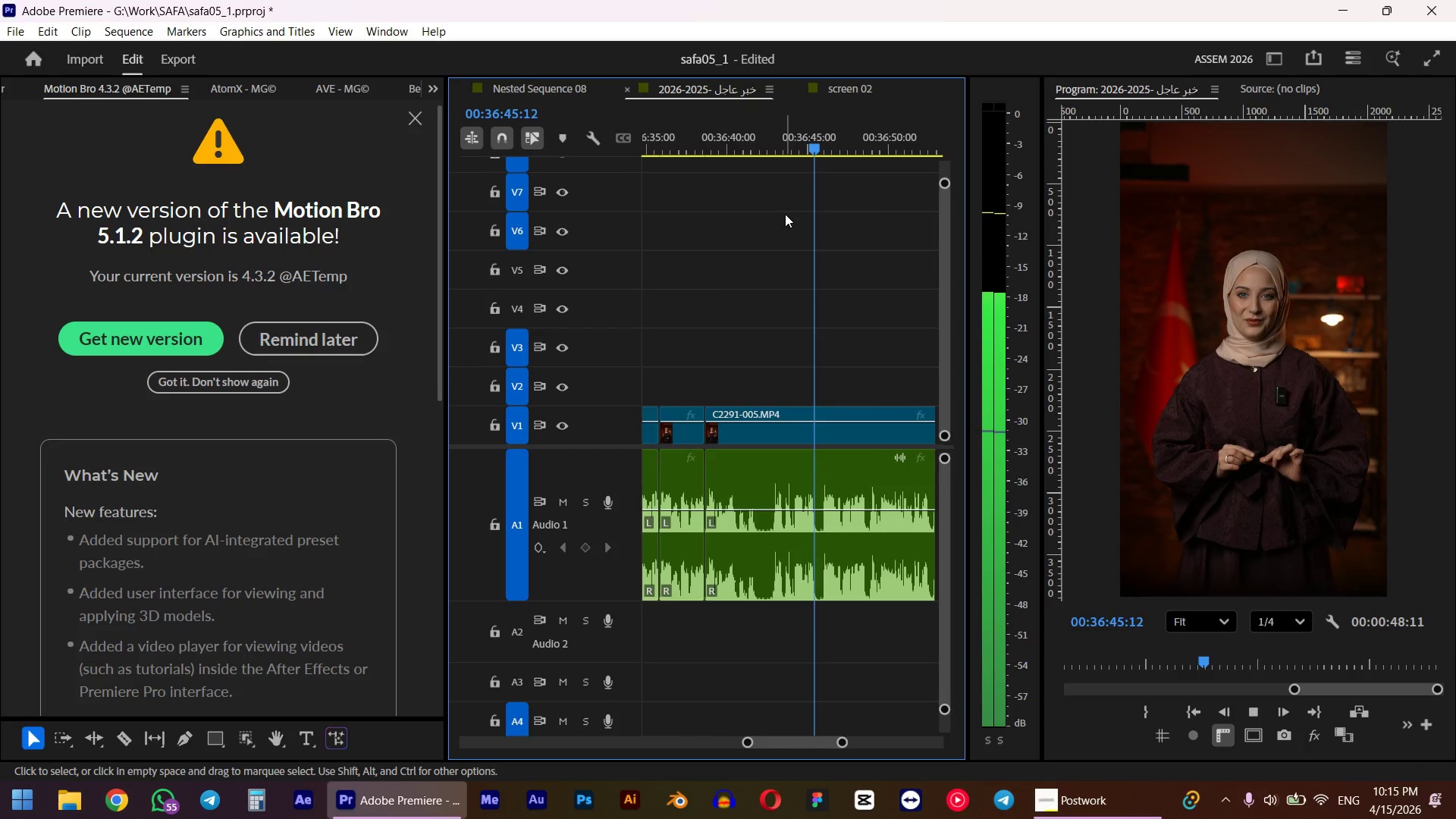 
scroll: coordinate [785, 214], scroll_direction: down, amount: 4.0
 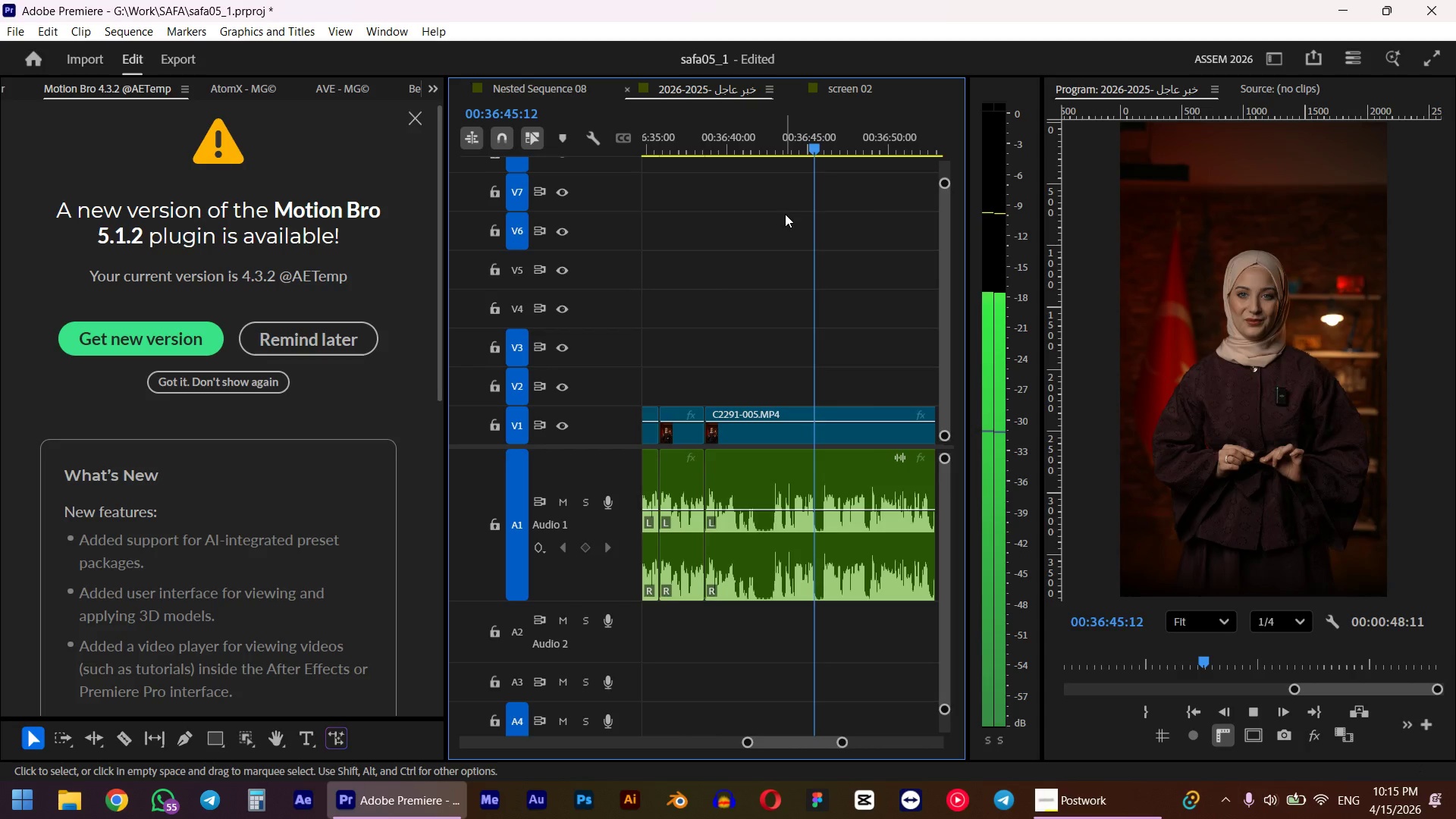 
left_click_drag(start_coordinate=[856, 139], to_coordinate=[890, 133])
 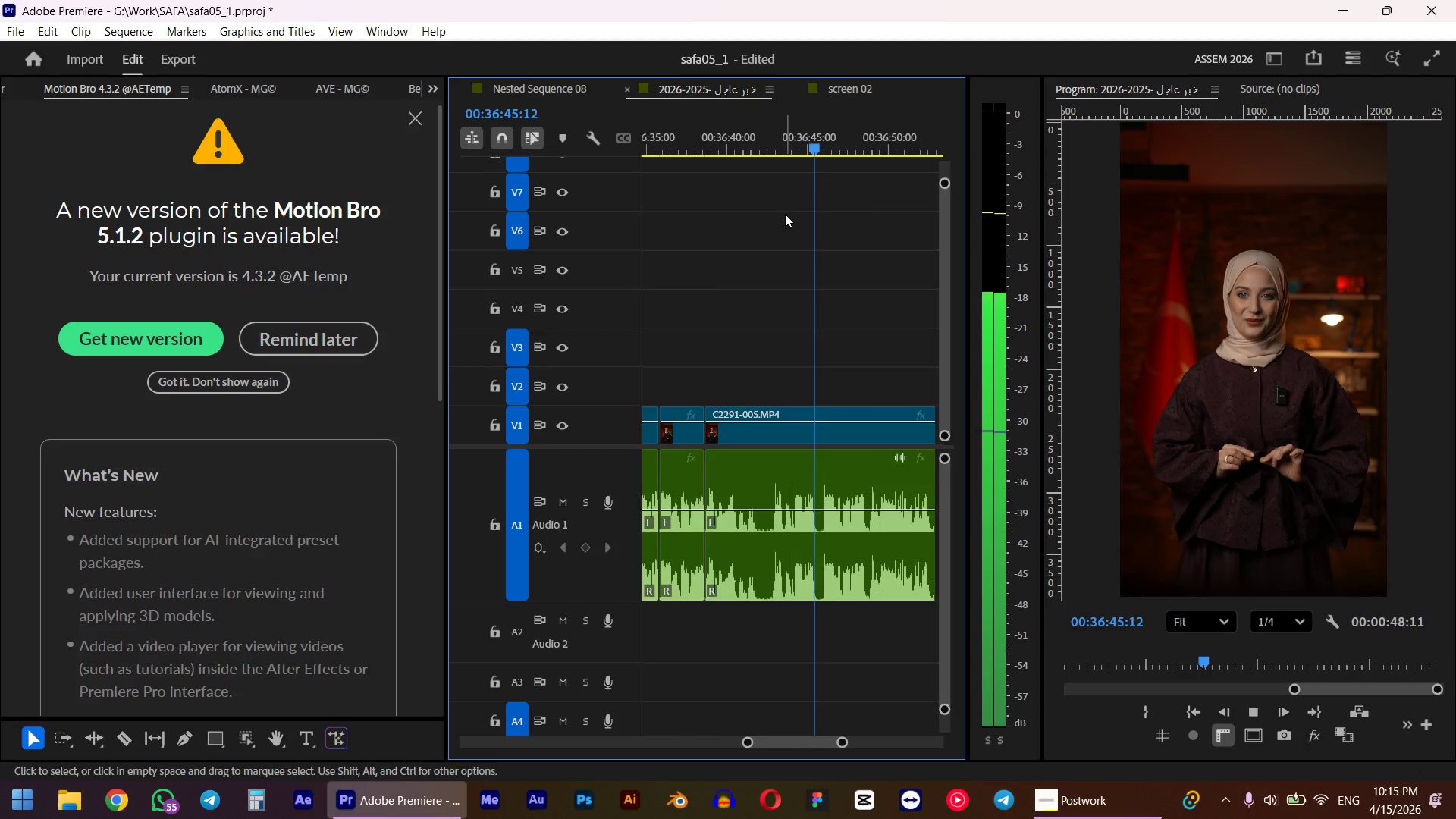 
scroll: coordinate [791, 224], scroll_direction: down, amount: 1.0
 